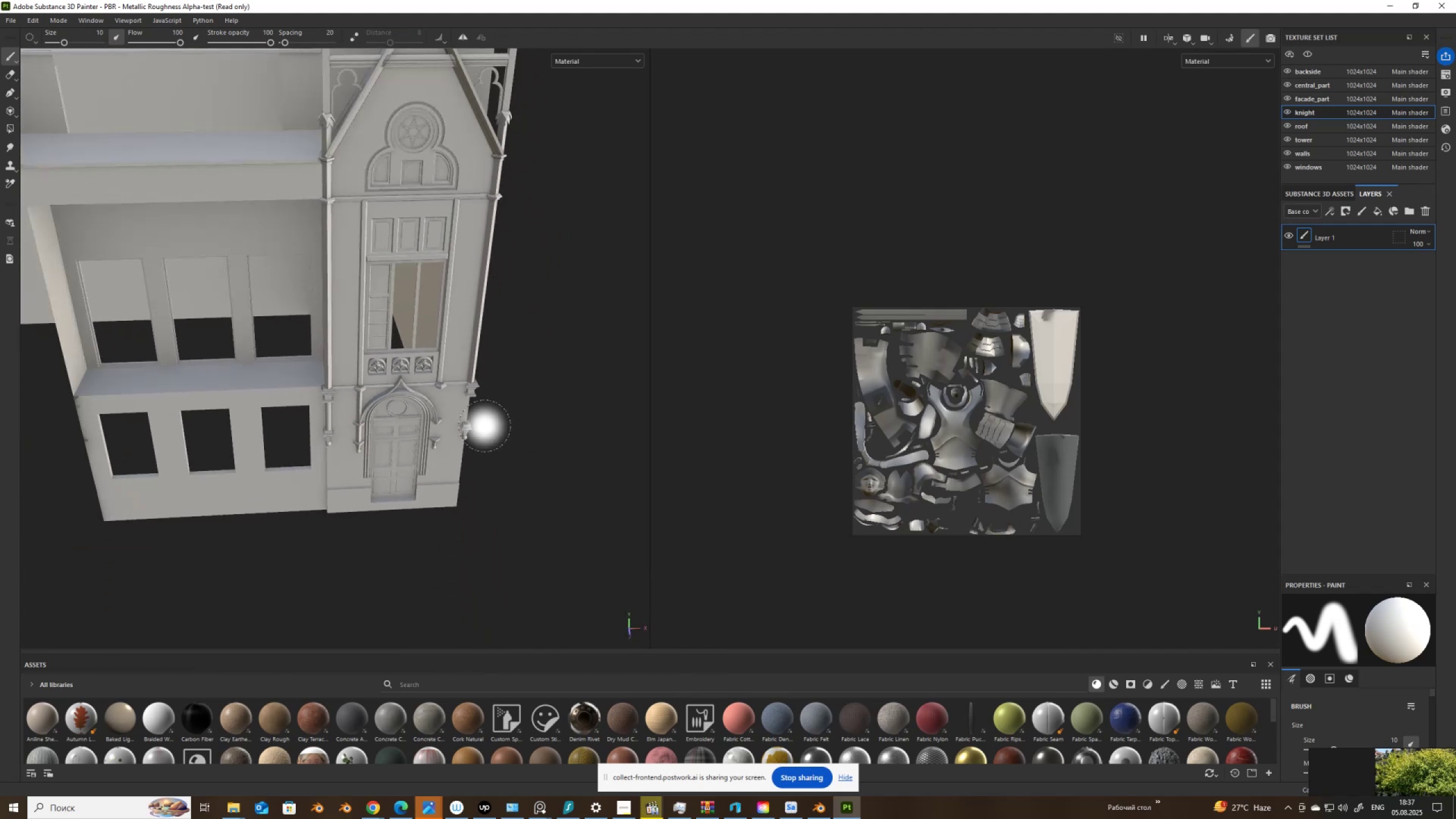 
hold_key(key=AltLeft, duration=0.88)
scroll: coordinate [398, 458], scroll_direction: down, amount: 1.0
 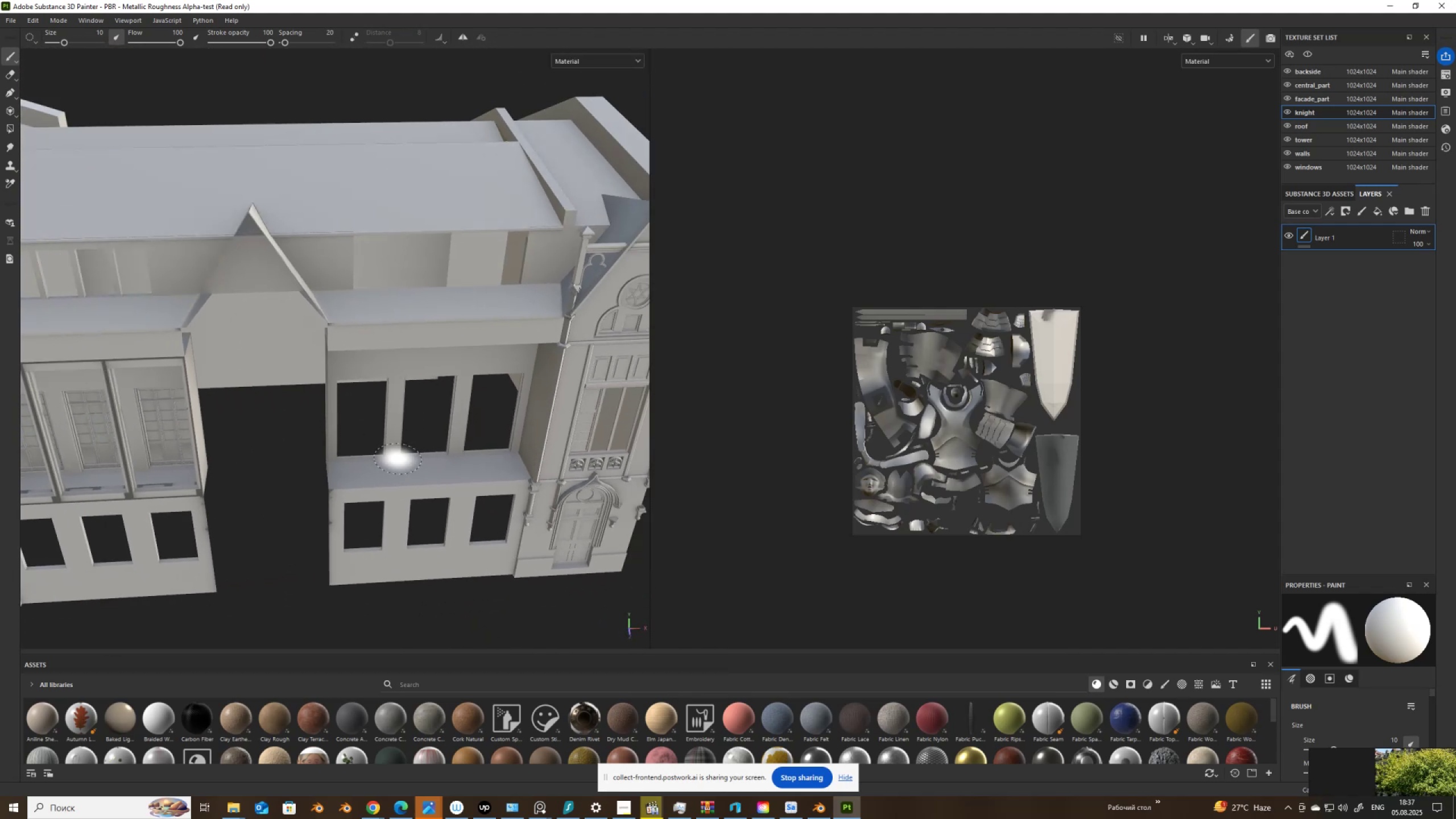 
hold_key(key=AltLeft, duration=1.54)
left_click_drag(start_coordinate=[202, 456], to_coordinate=[217, 452])
 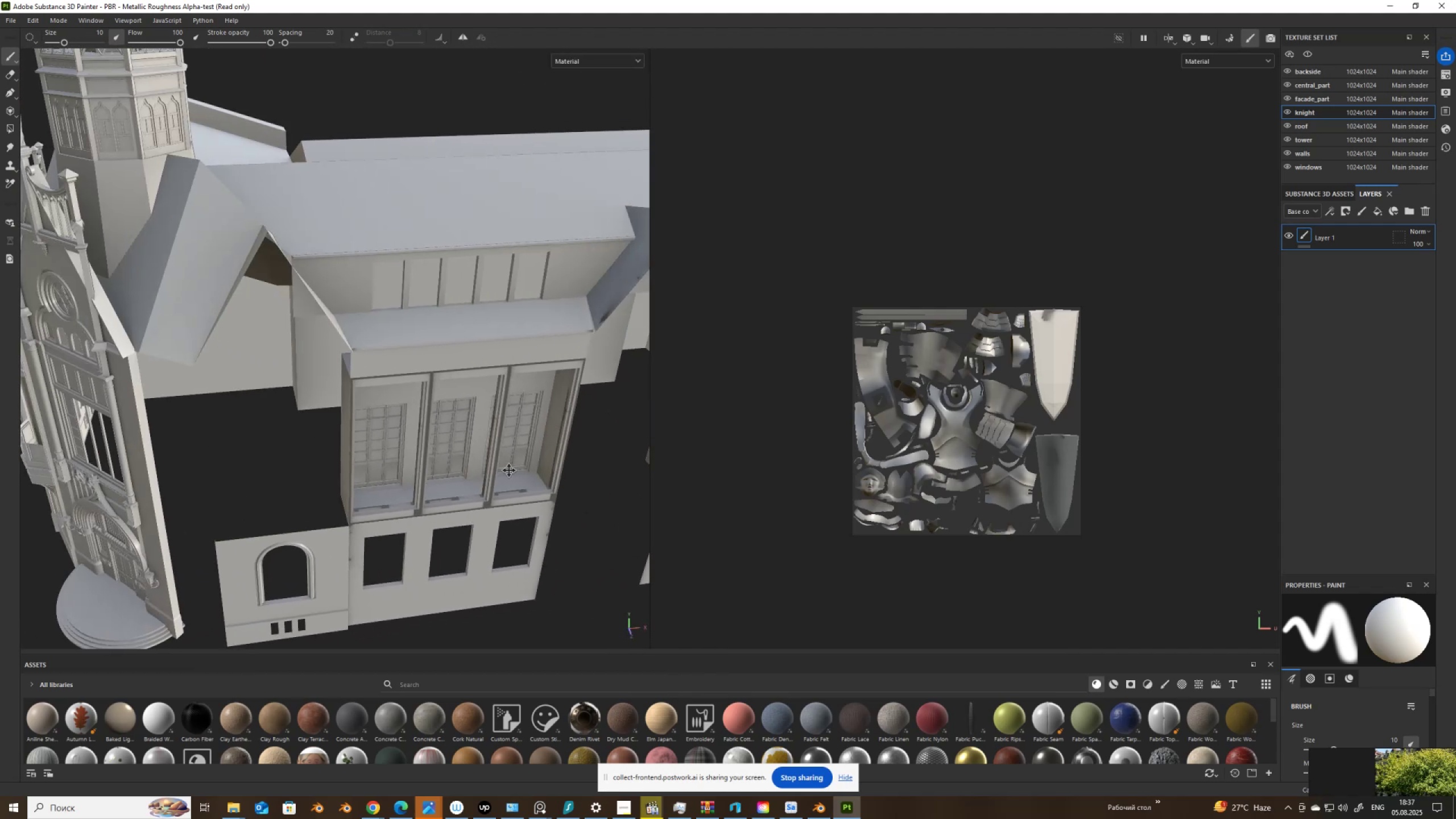 
left_click_drag(start_coordinate=[437, 473], to_coordinate=[586, 420])
 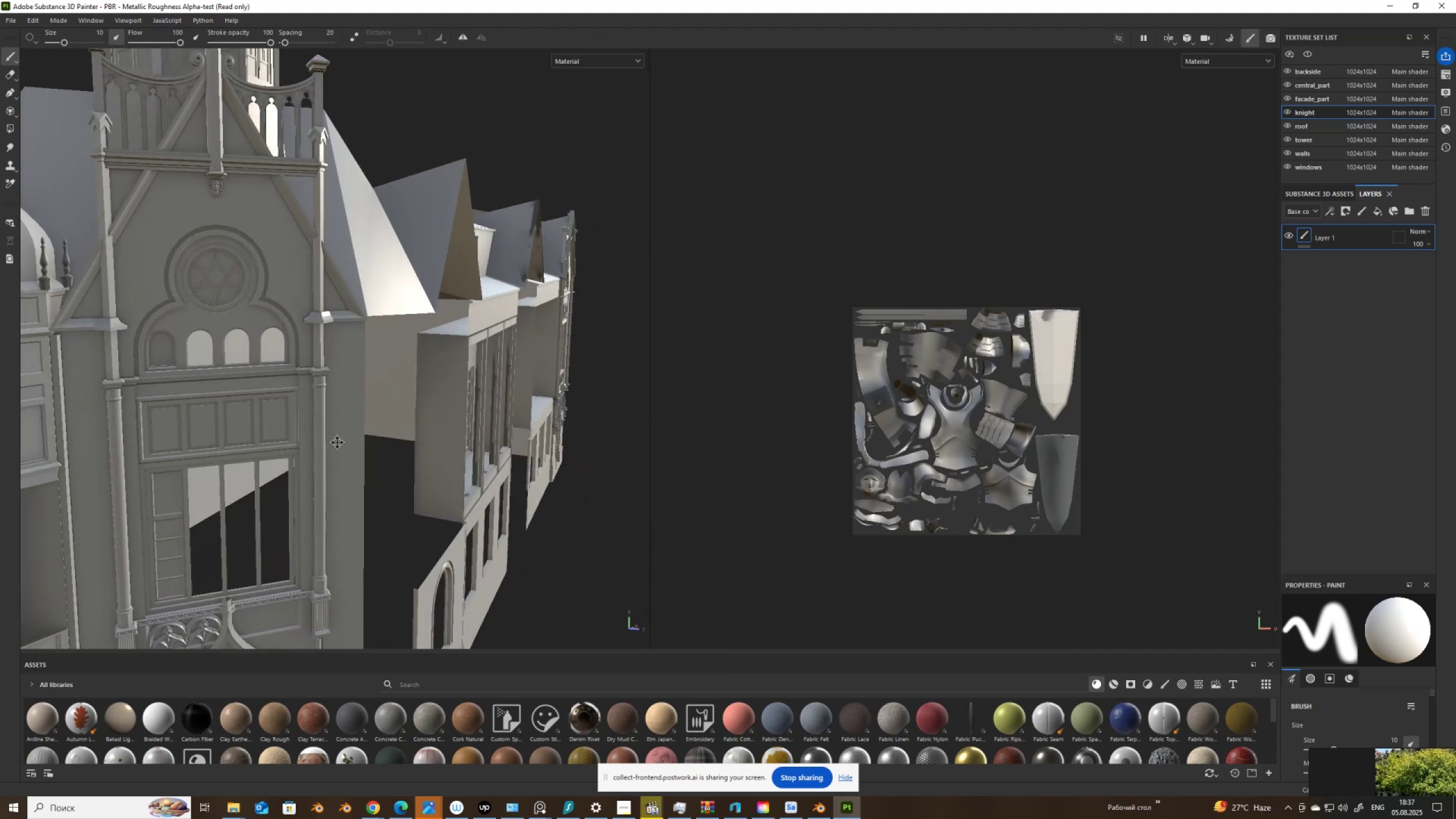 
hold_key(key=AltLeft, duration=1.51)
 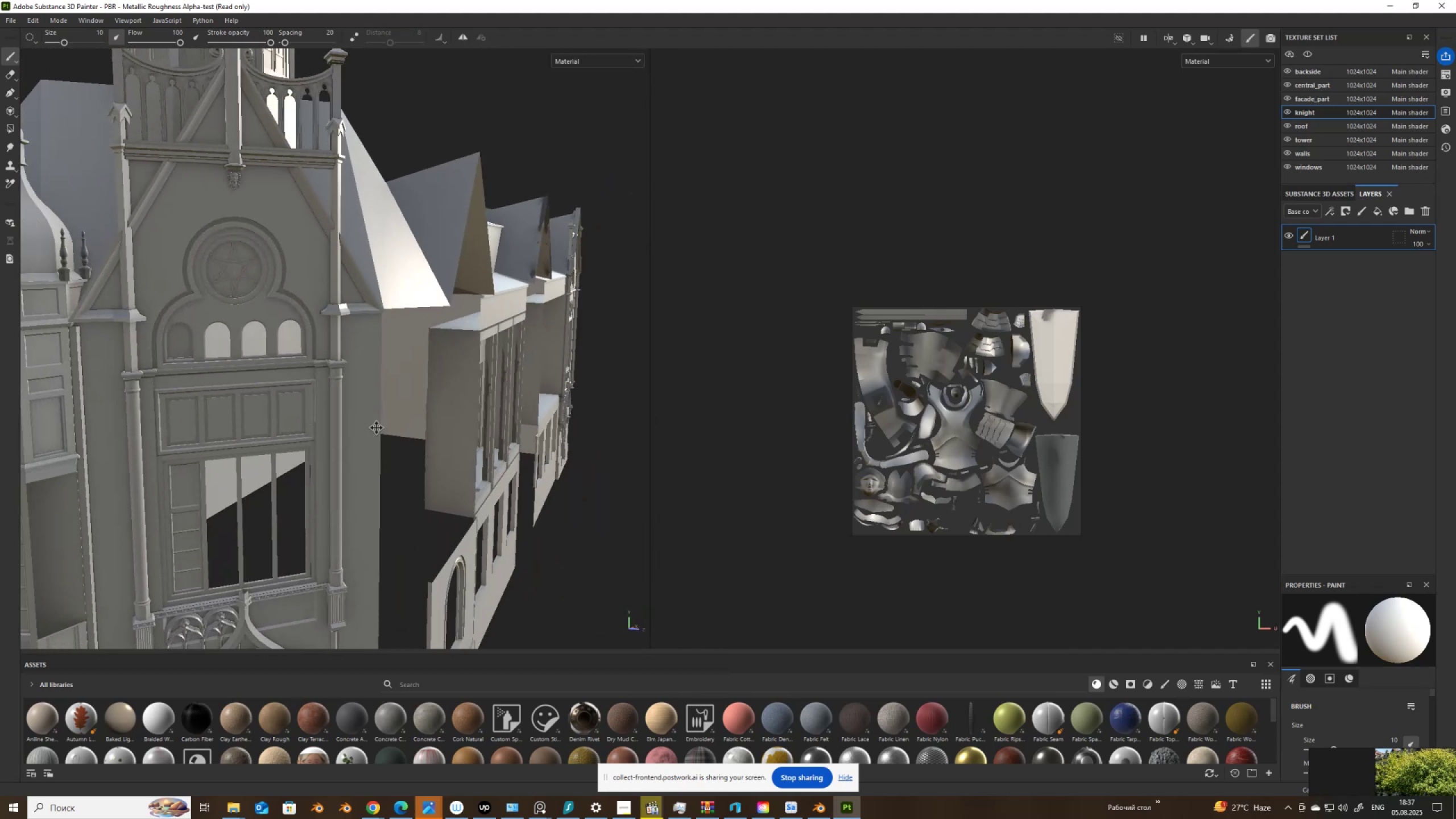 
hold_key(key=AltLeft, duration=0.75)
 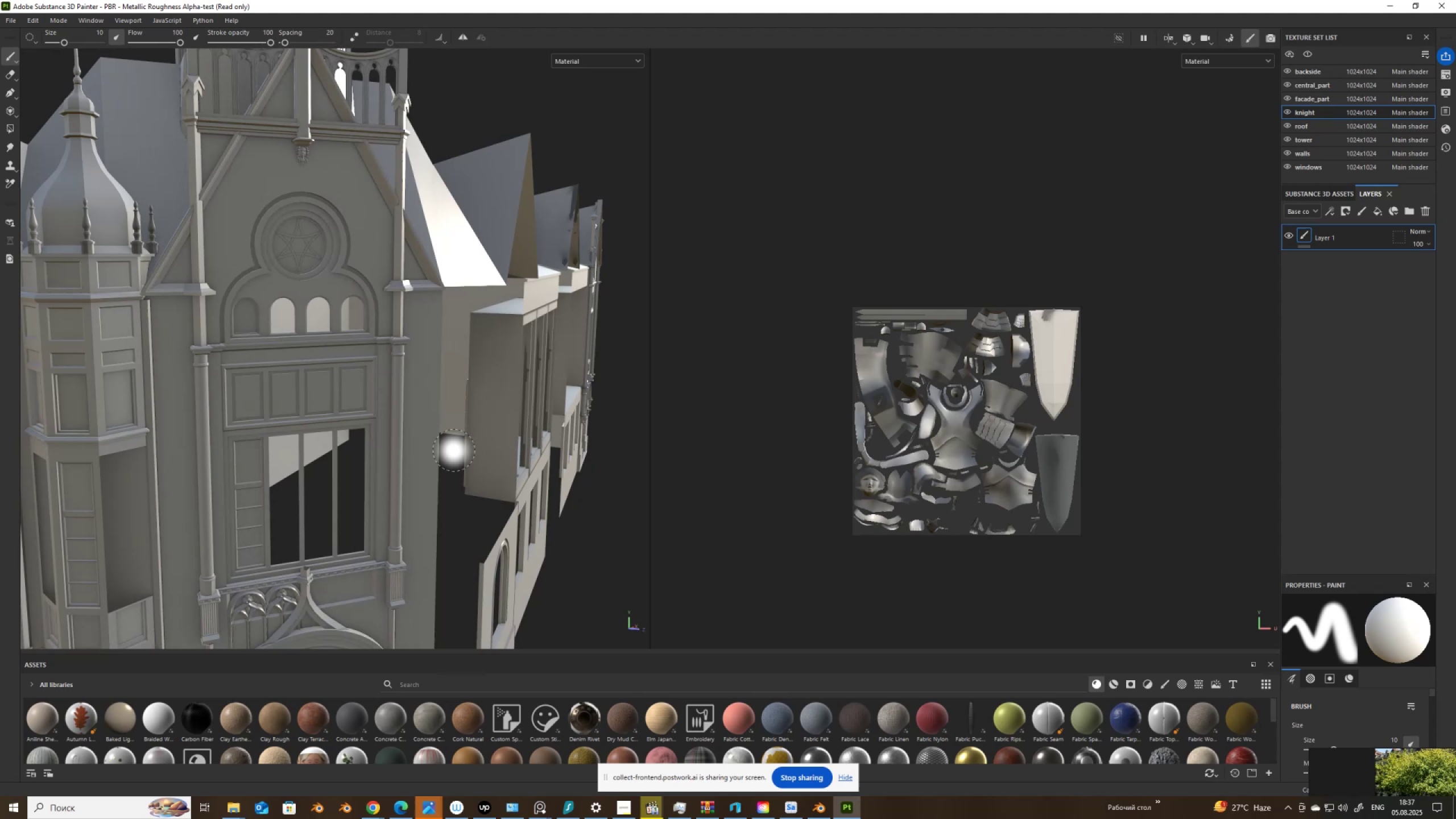 
scroll: coordinate [504, 454], scroll_direction: down, amount: 5.0
 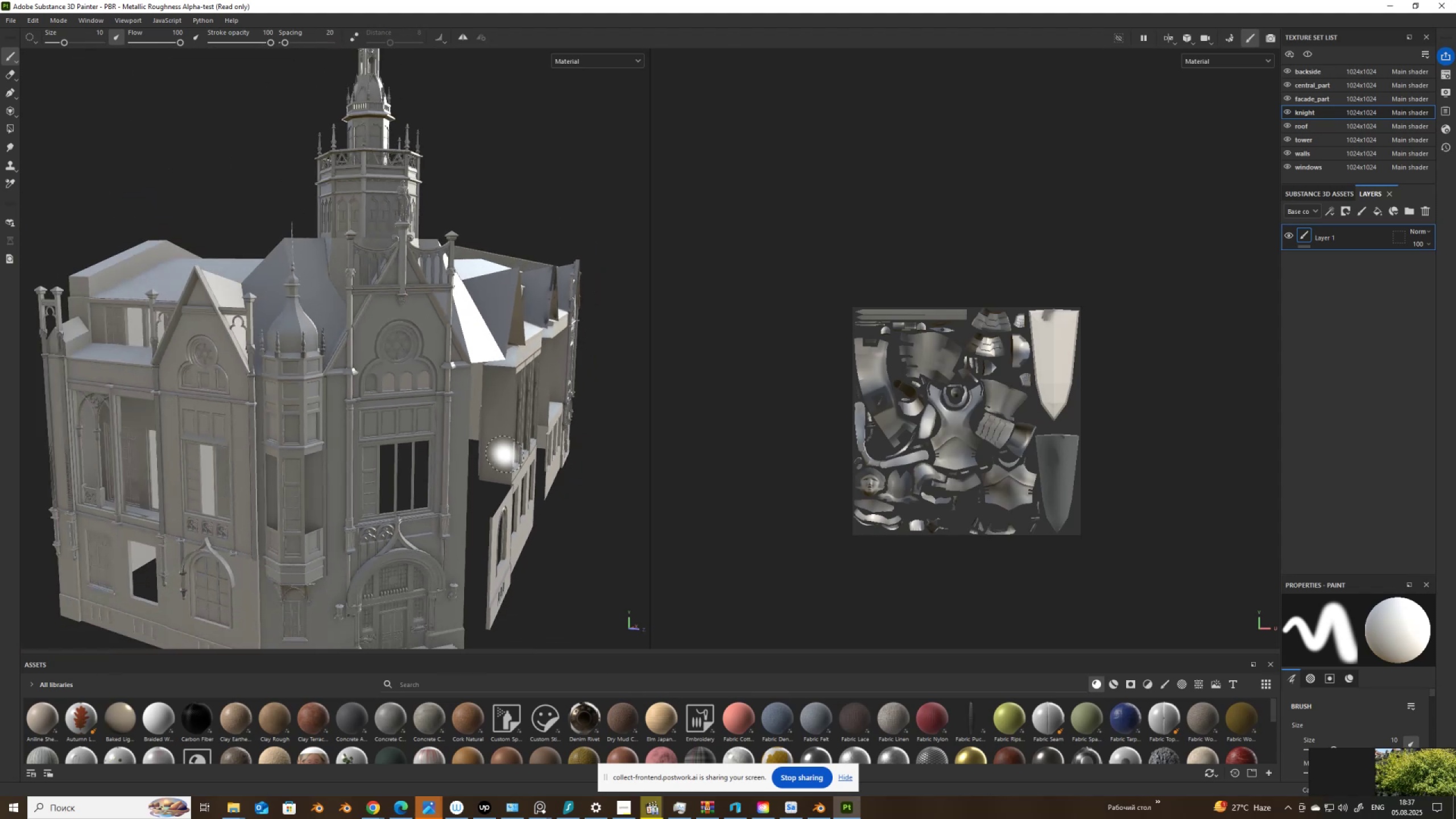 
hold_key(key=AltLeft, duration=1.54)
left_click_drag(start_coordinate=[427, 387], to_coordinate=[332, 353])
 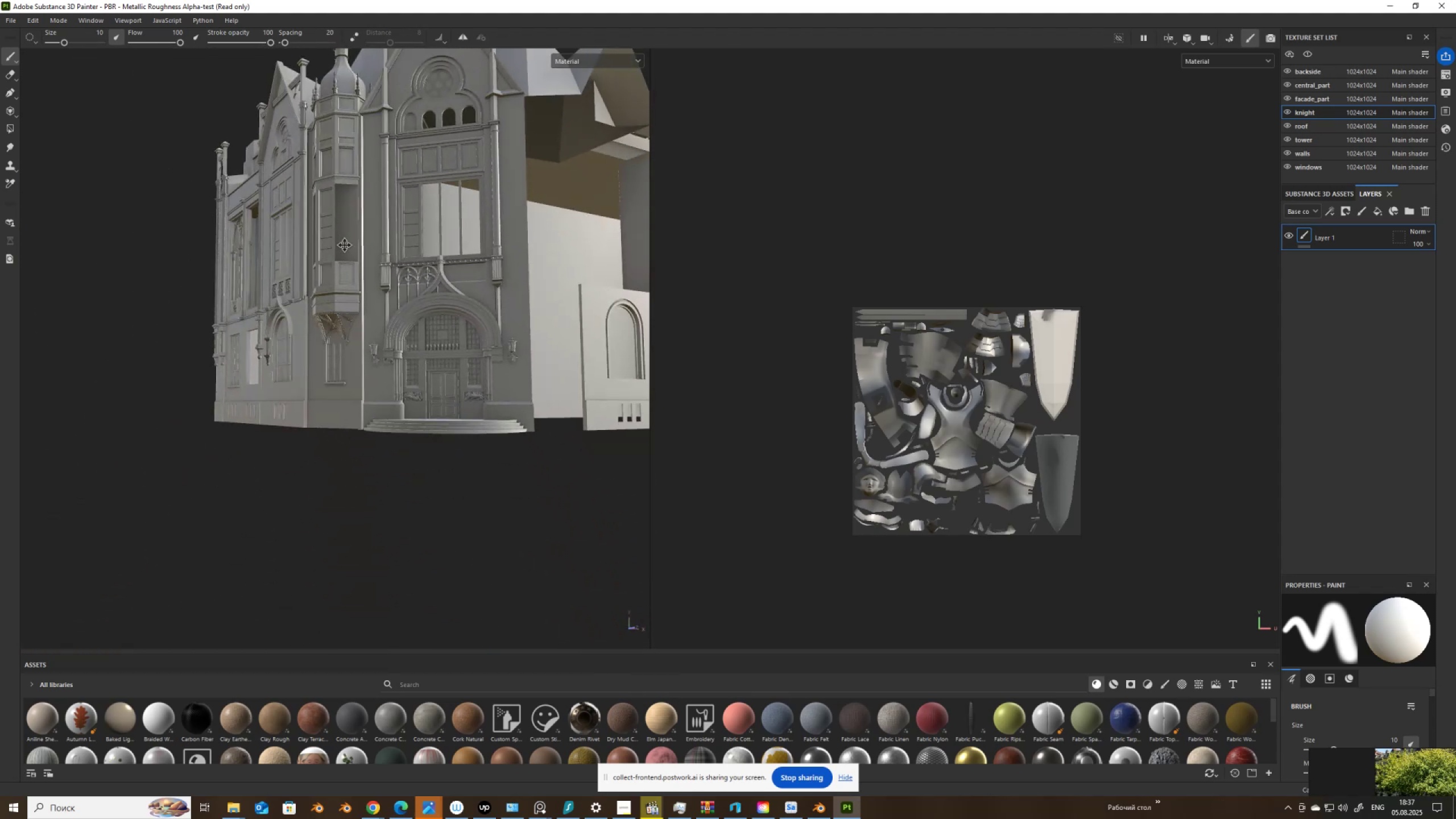 
hold_key(key=AltLeft, duration=1.05)
 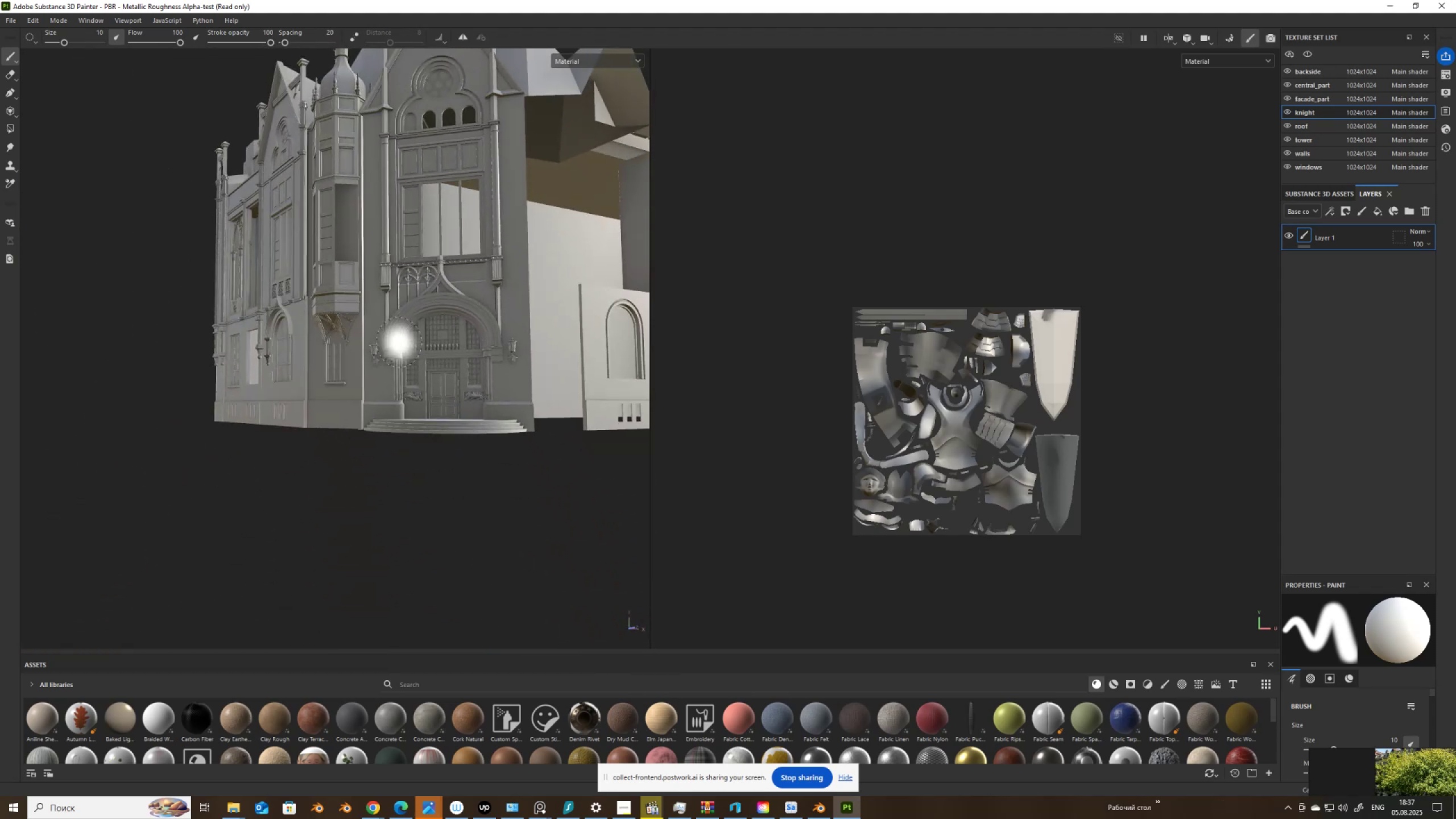 
scroll: coordinate [441, 399], scroll_direction: up, amount: 18.0
 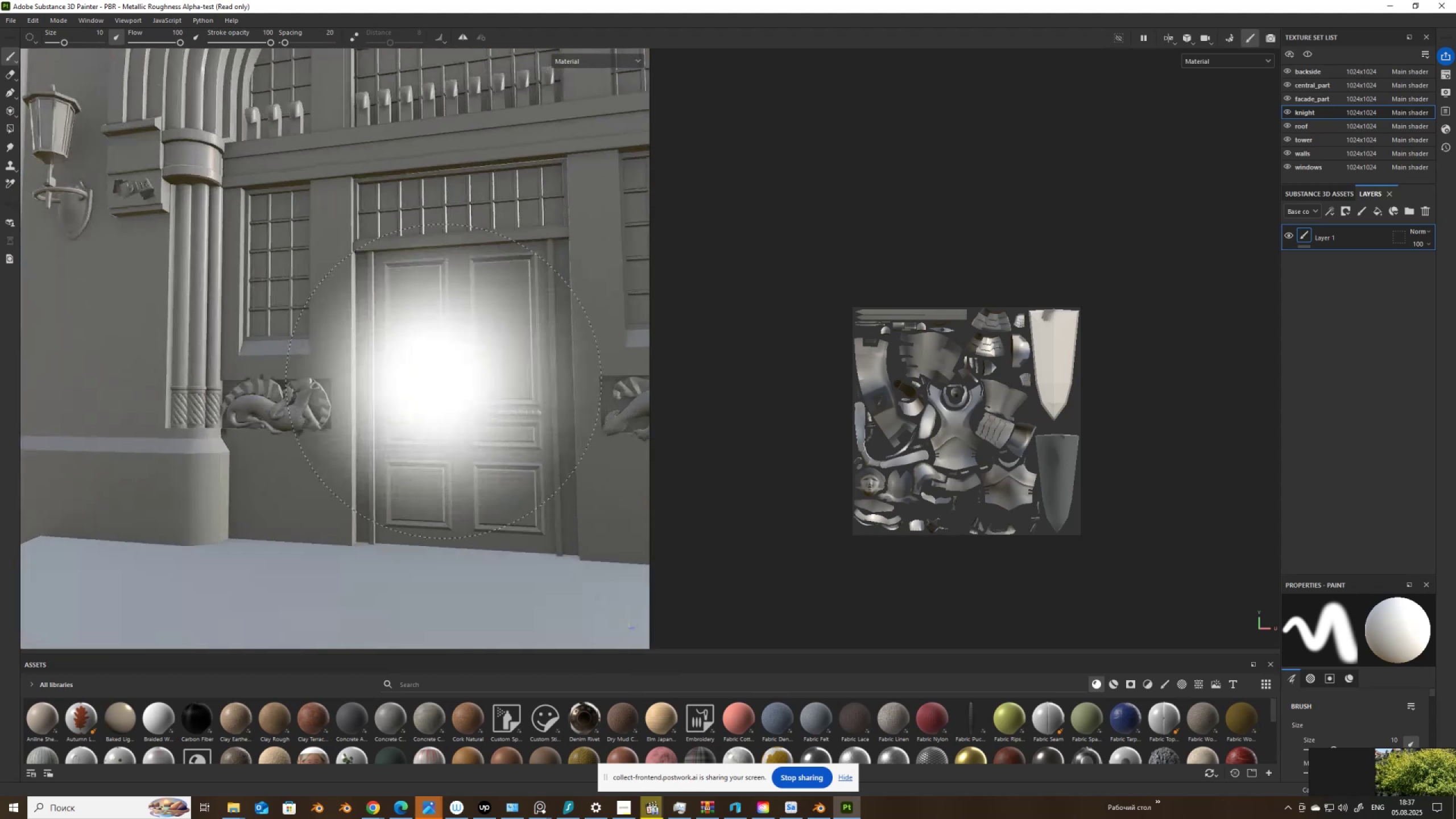 
hold_key(key=AltLeft, duration=1.43)
left_click_drag(start_coordinate=[362, 338], to_coordinate=[402, 392])
 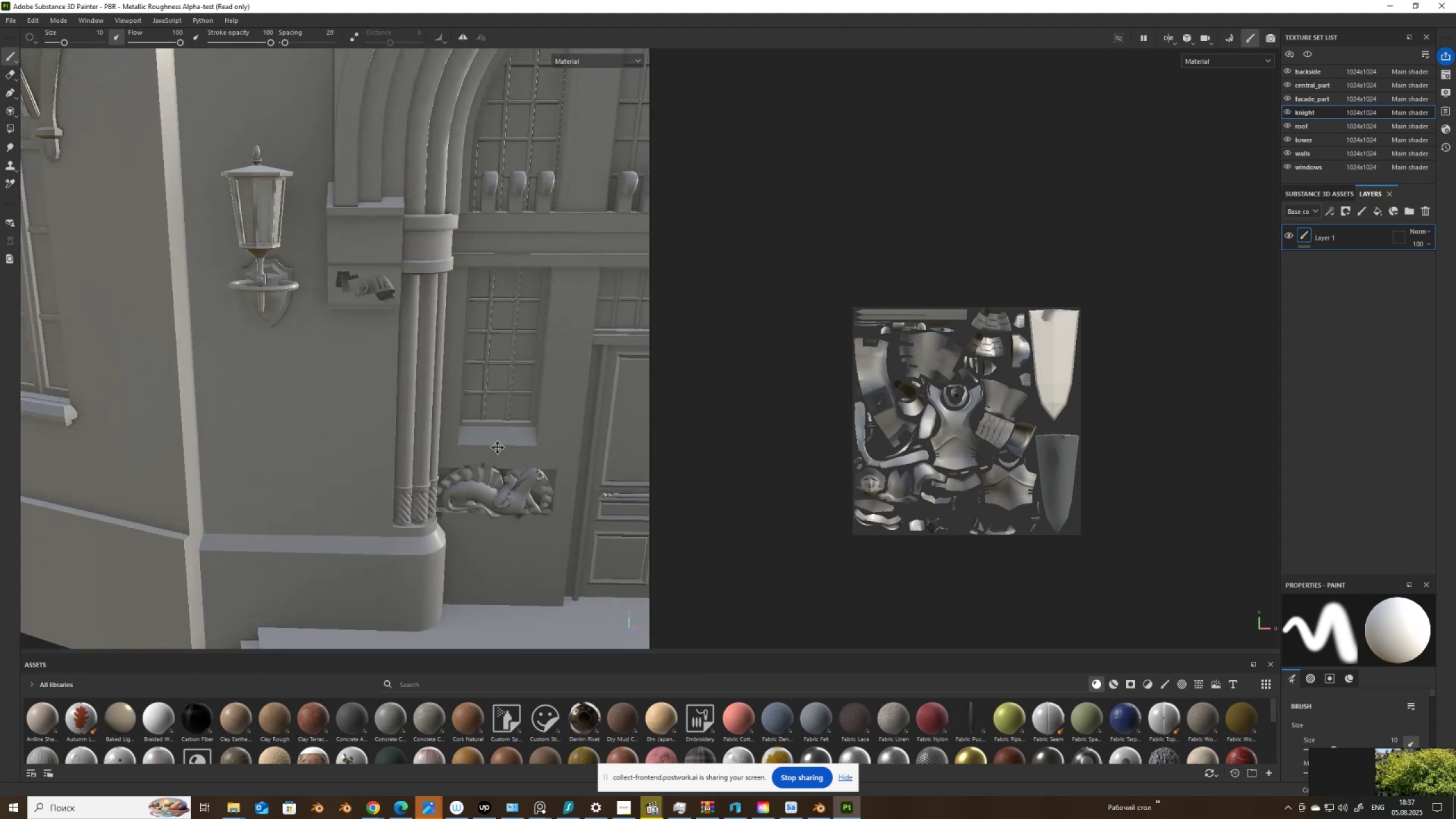 
scroll: coordinate [548, 485], scroll_direction: up, amount: 6.0
 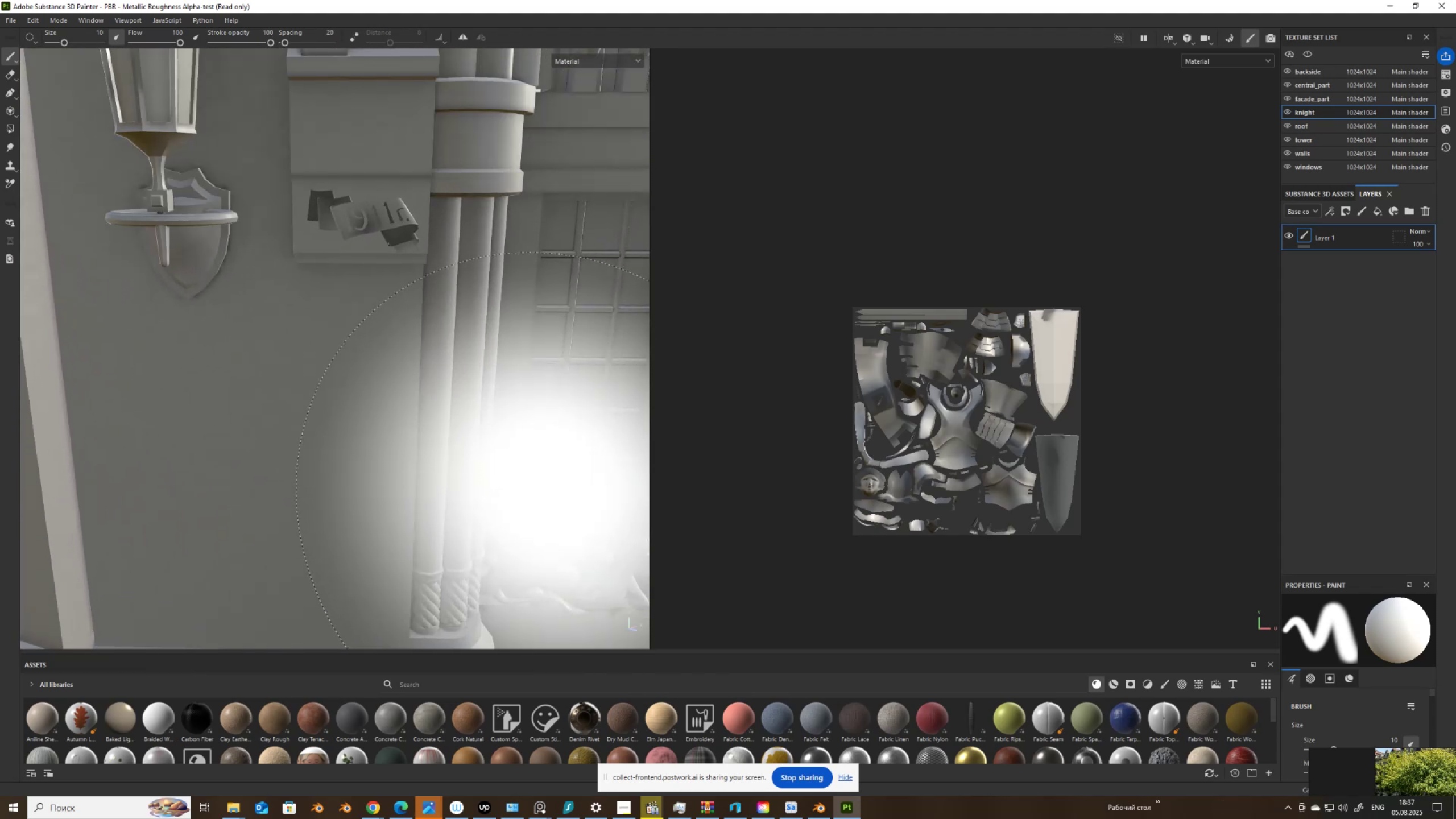 
scroll: coordinate [548, 485], scroll_direction: down, amount: 5.0
 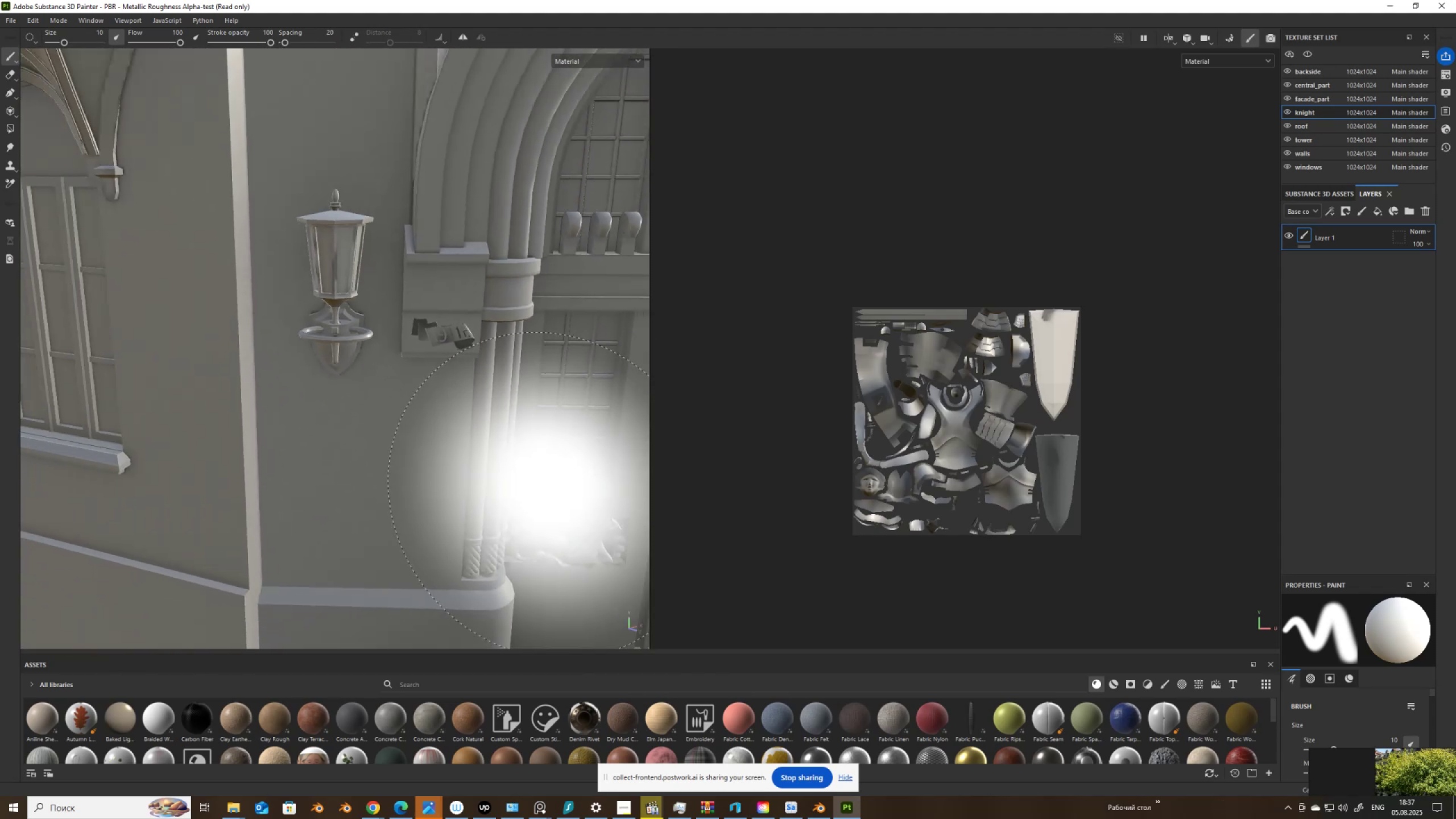 
hold_key(key=AltLeft, duration=1.53)
left_click_drag(start_coordinate=[444, 419], to_coordinate=[395, 382])
 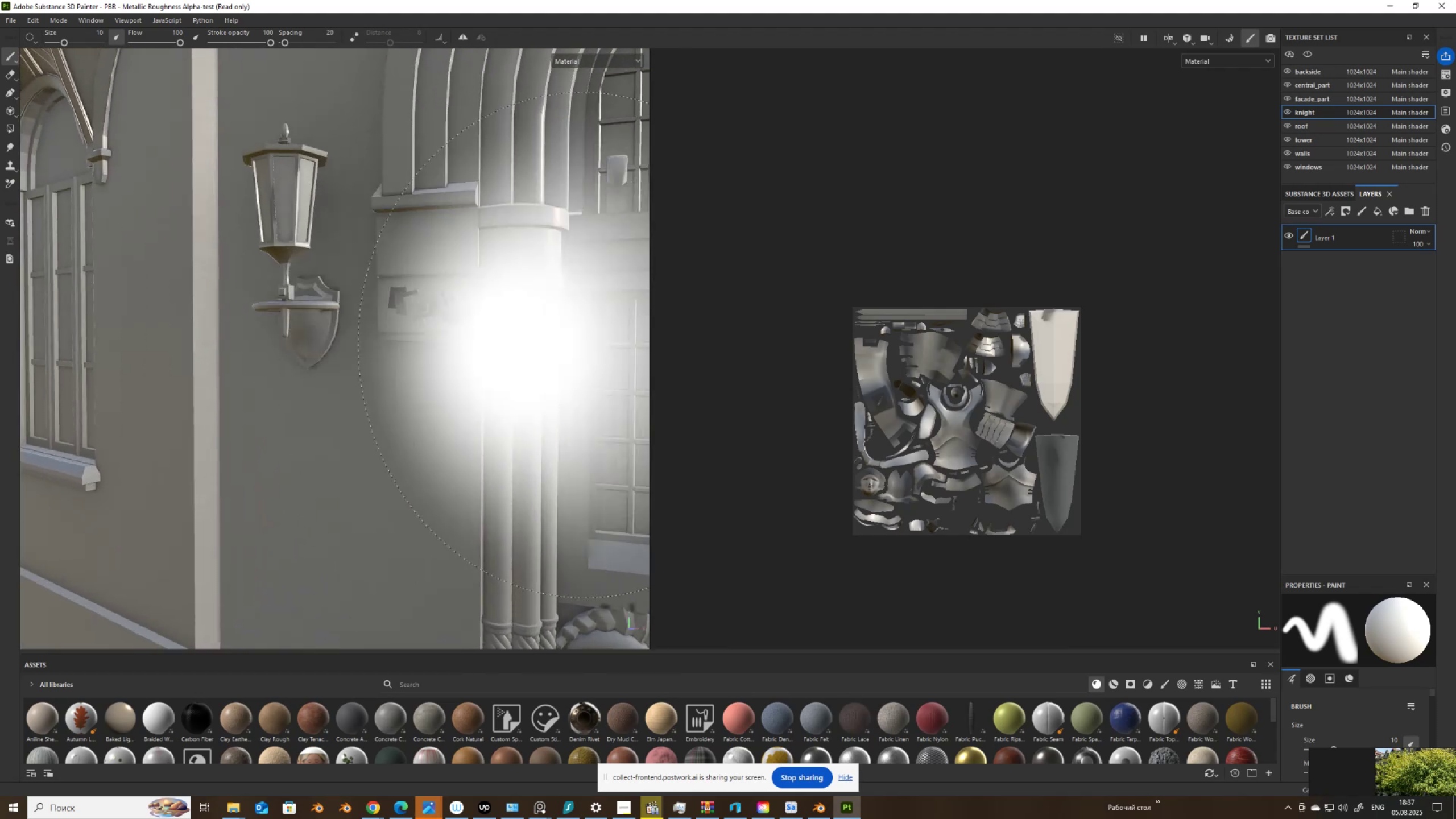 
hold_key(key=AltLeft, duration=1.23)
 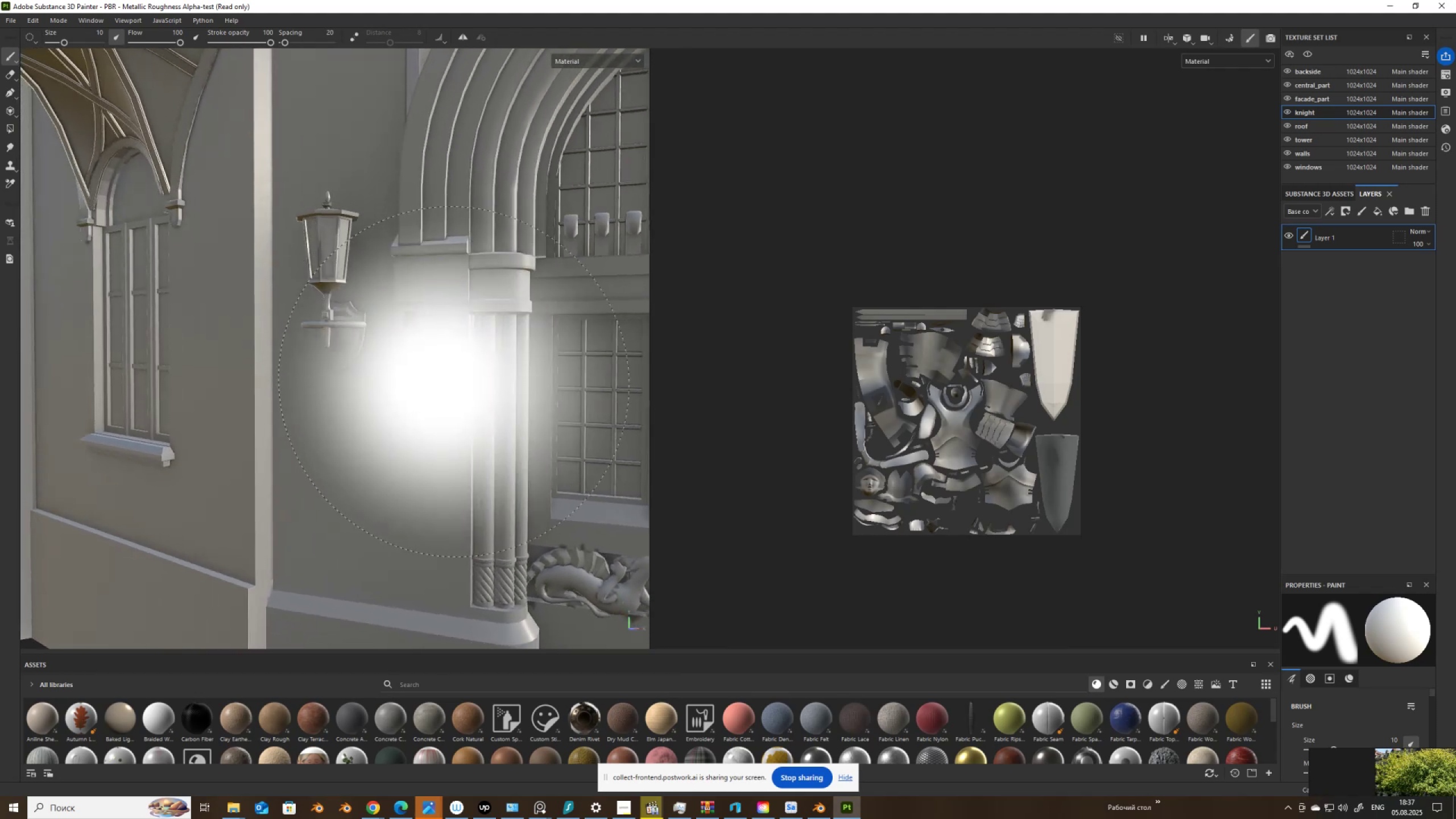 
scroll: coordinate [540, 331], scroll_direction: up, amount: 10.0
 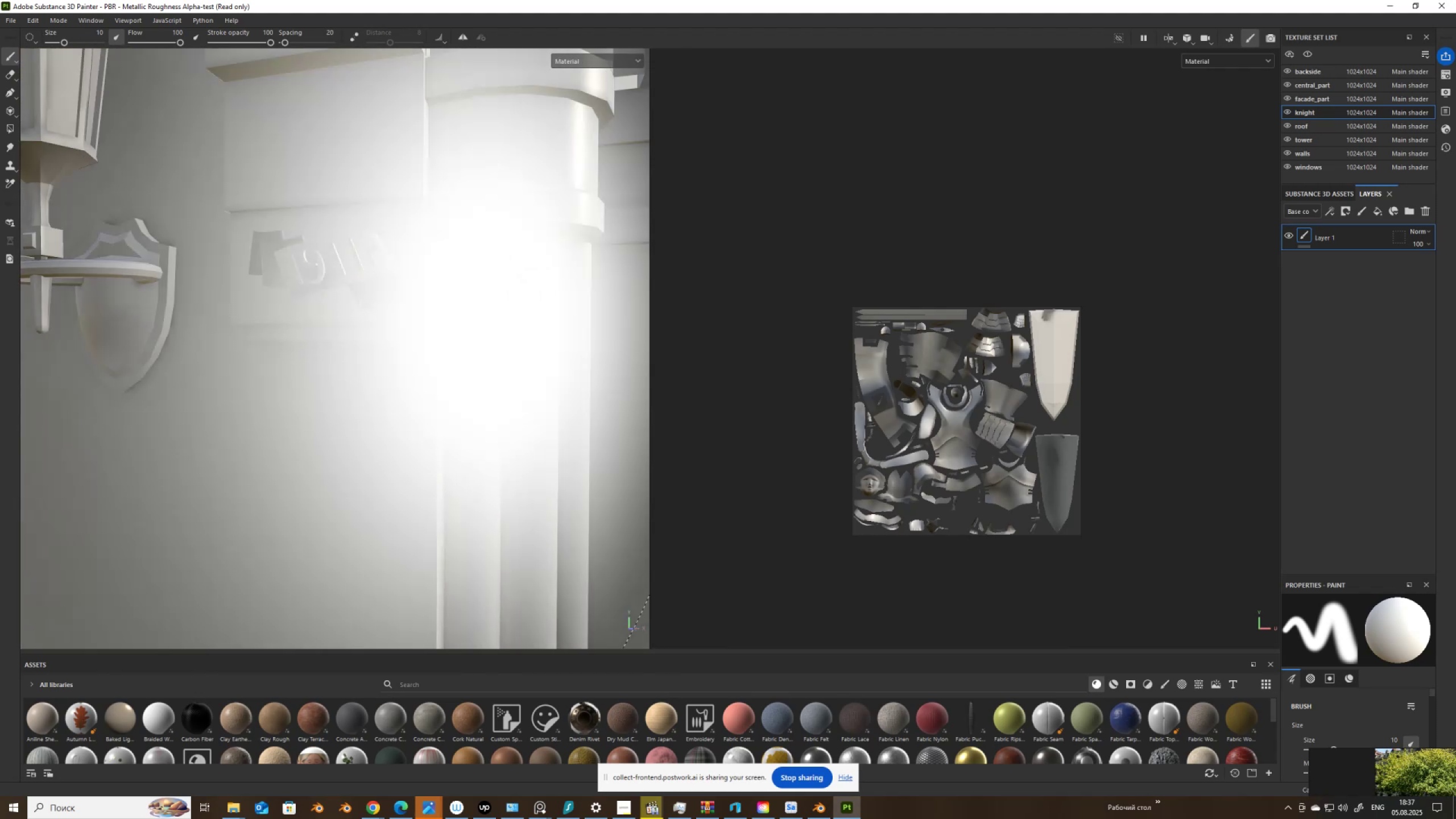 
hold_key(key=ControlLeft, duration=0.91)
 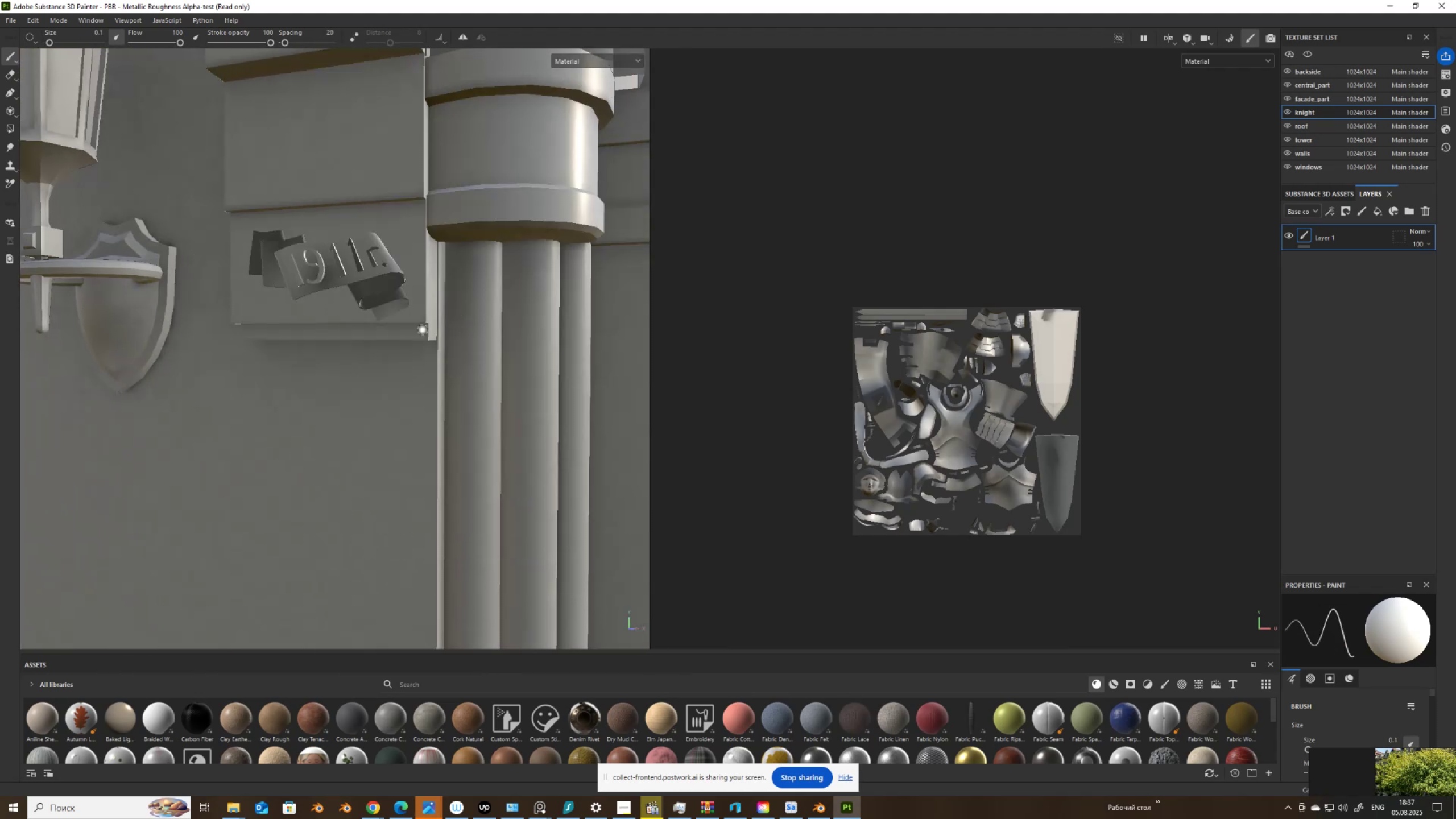 
scroll: coordinate [406, 337], scroll_direction: down, amount: 2.0
 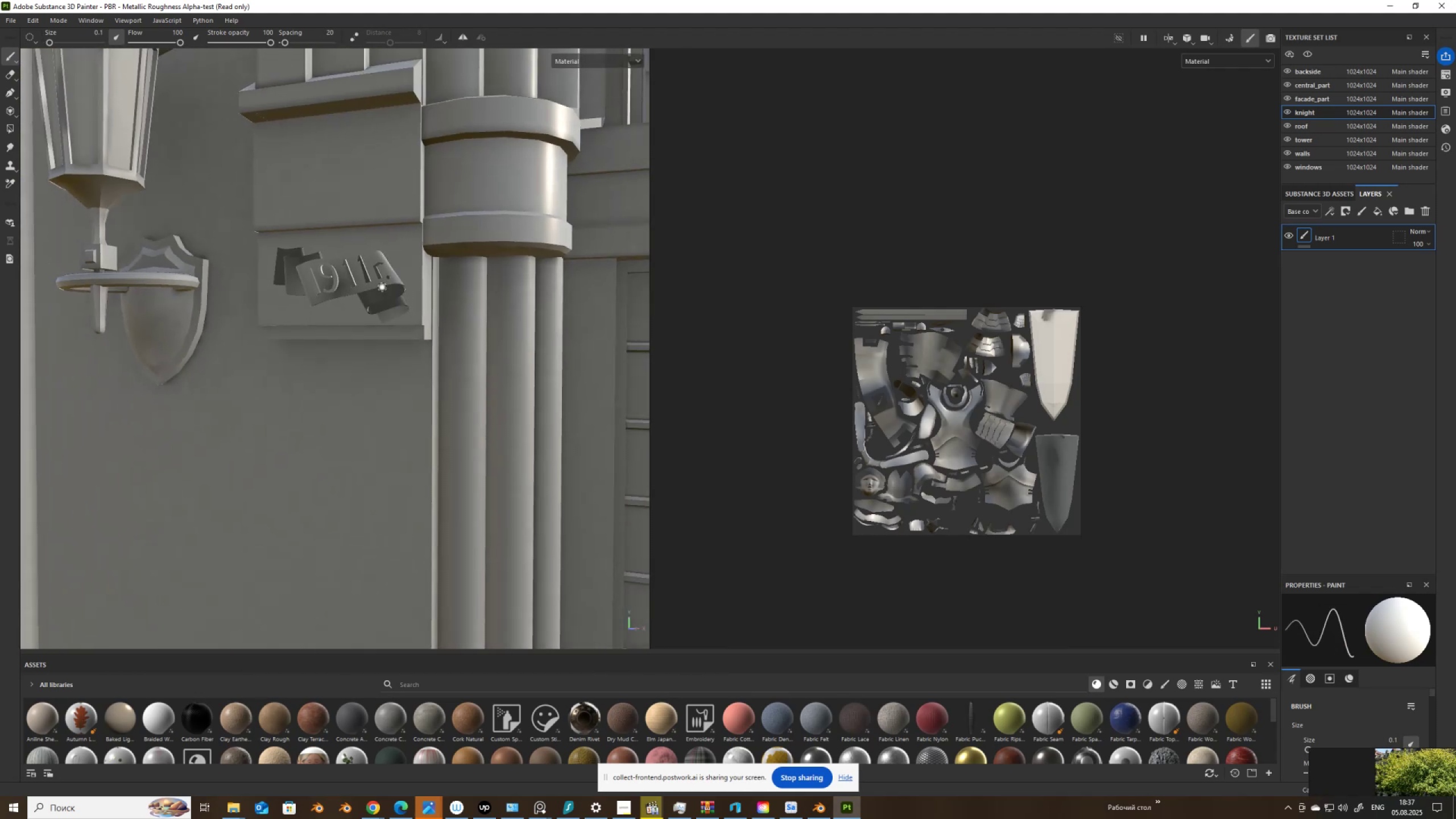 
hold_key(key=AltLeft, duration=0.75)
hold_key(key=ControlLeft, duration=0.77)
right_click([380, 299])
 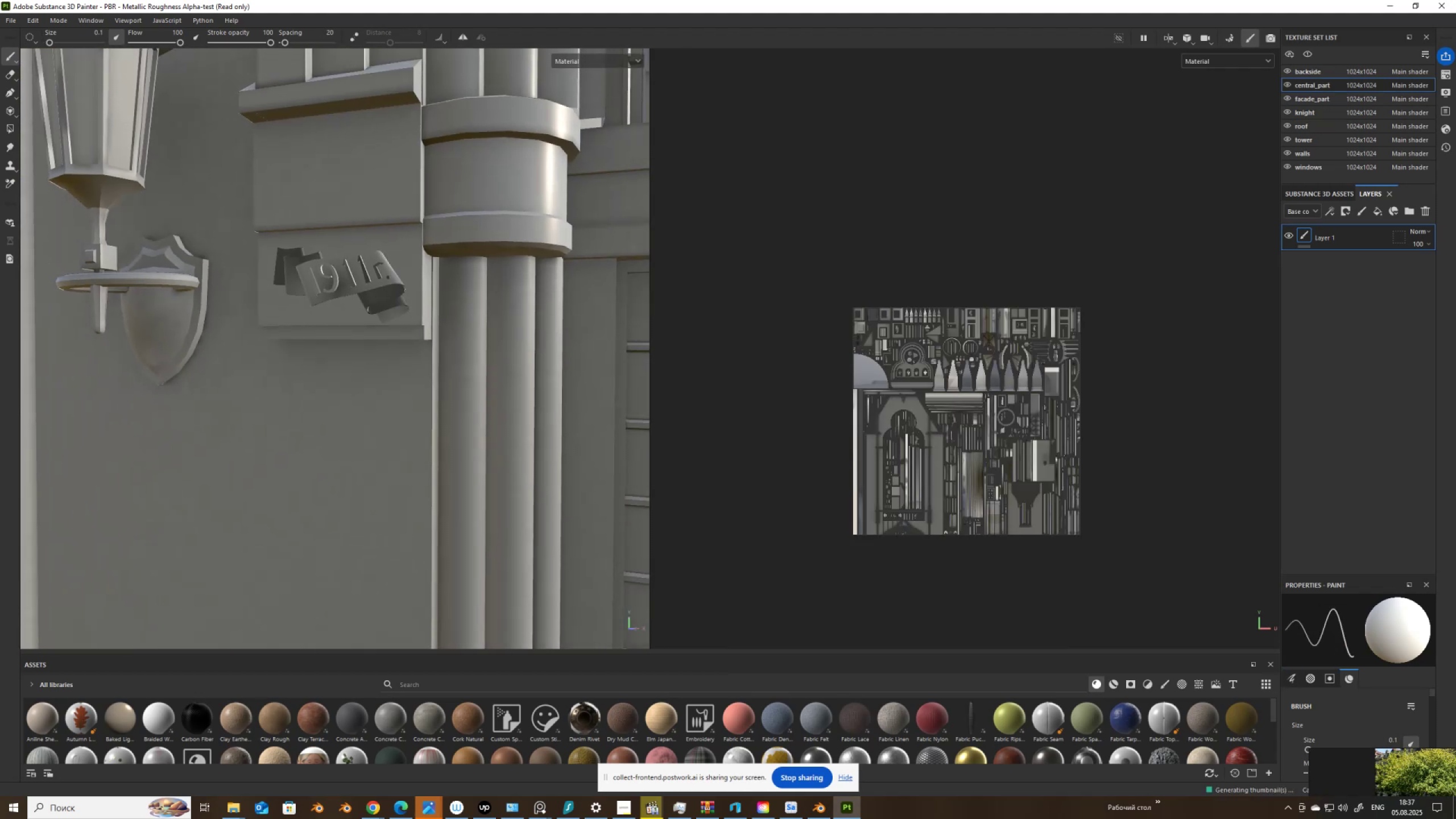 
scroll: coordinate [812, 282], scroll_direction: up, amount: 13.0
 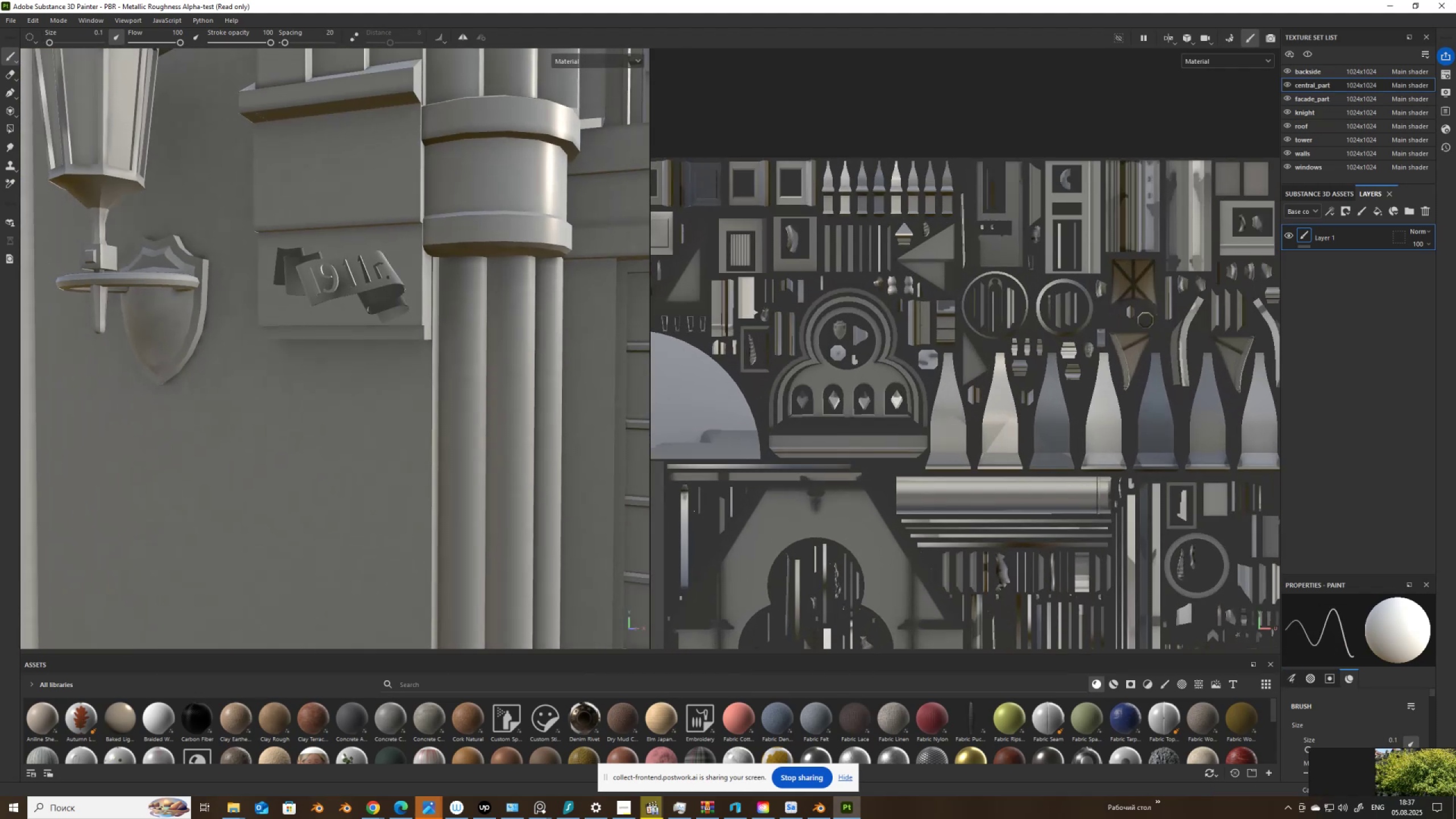 
scroll: coordinate [921, 325], scroll_direction: down, amount: 1.0
 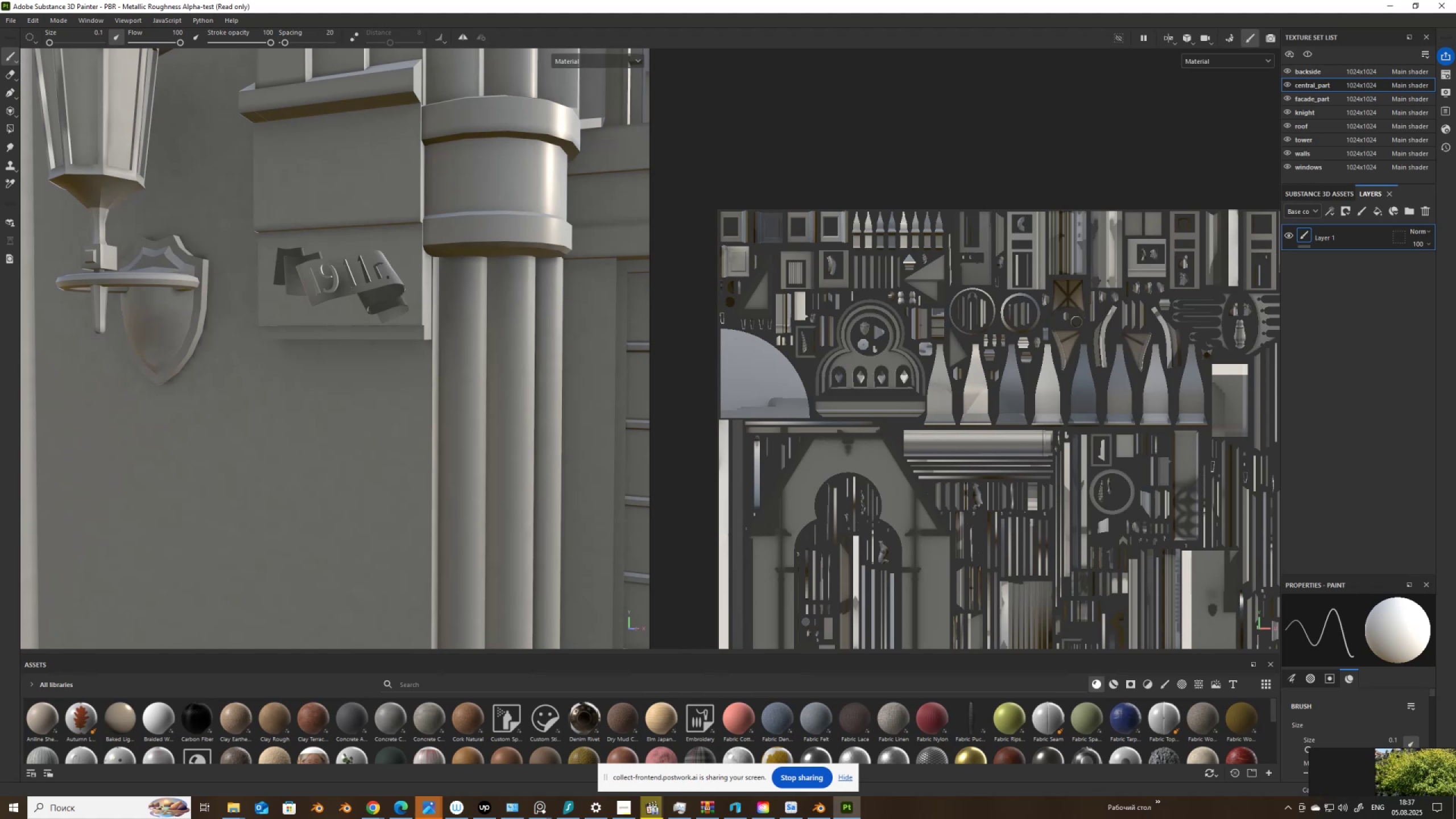 
hold_key(key=AltLeft, duration=1.53)
left_click_drag(start_coordinate=[259, 332], to_coordinate=[255, 331])
 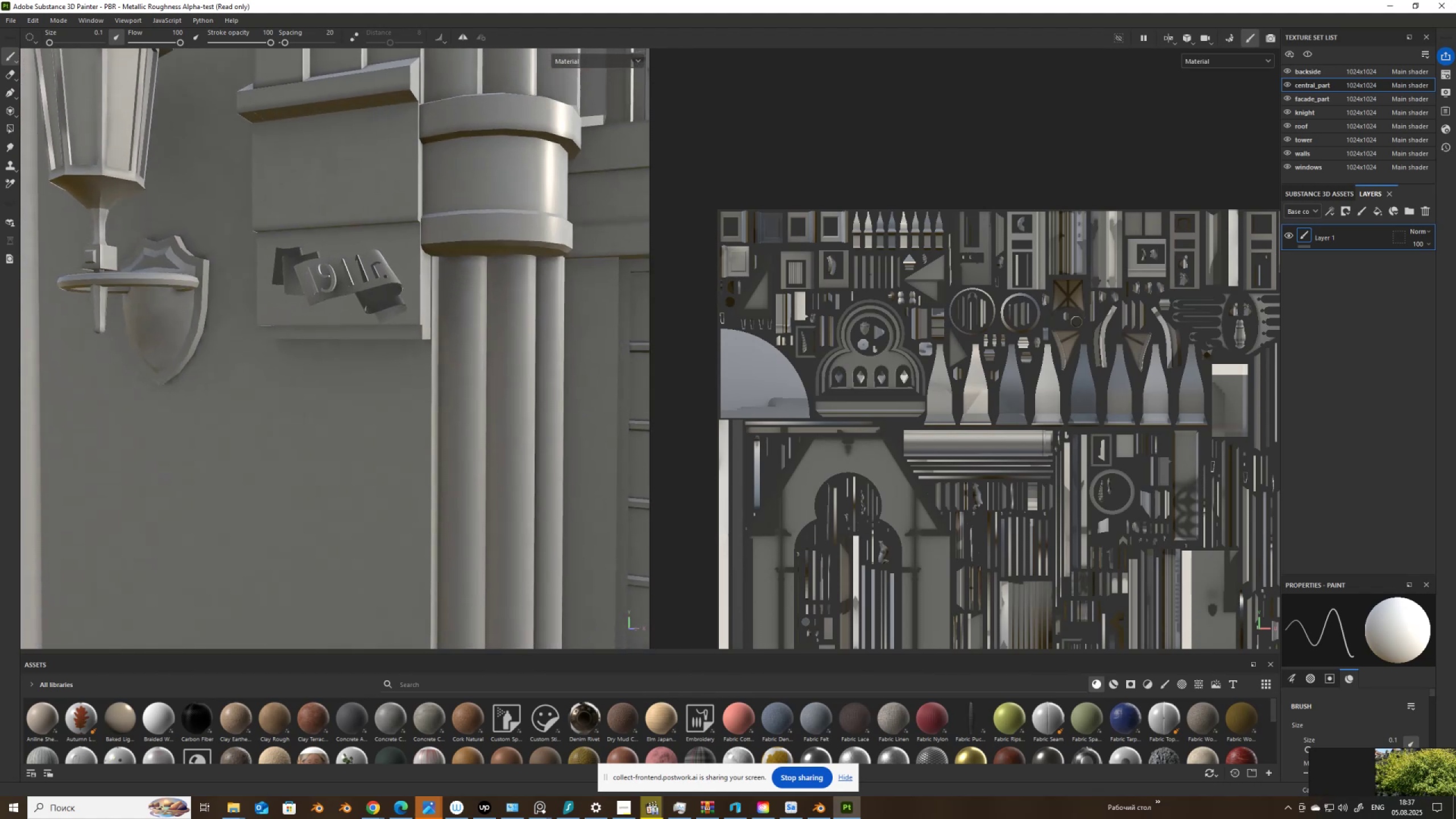 
hold_key(key=AltLeft, duration=1.53)
 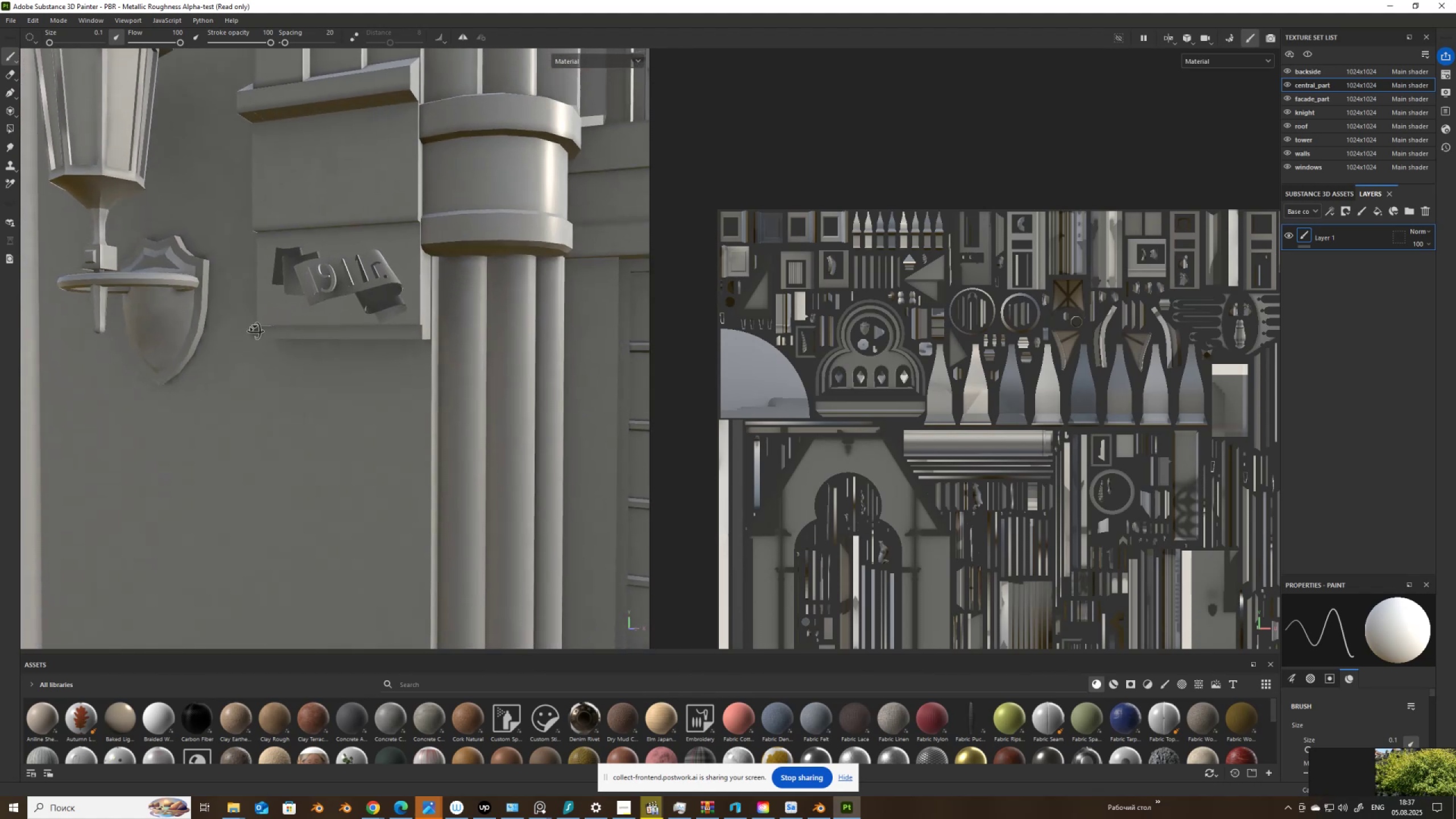 
hold_key(key=AltLeft, duration=0.64)
 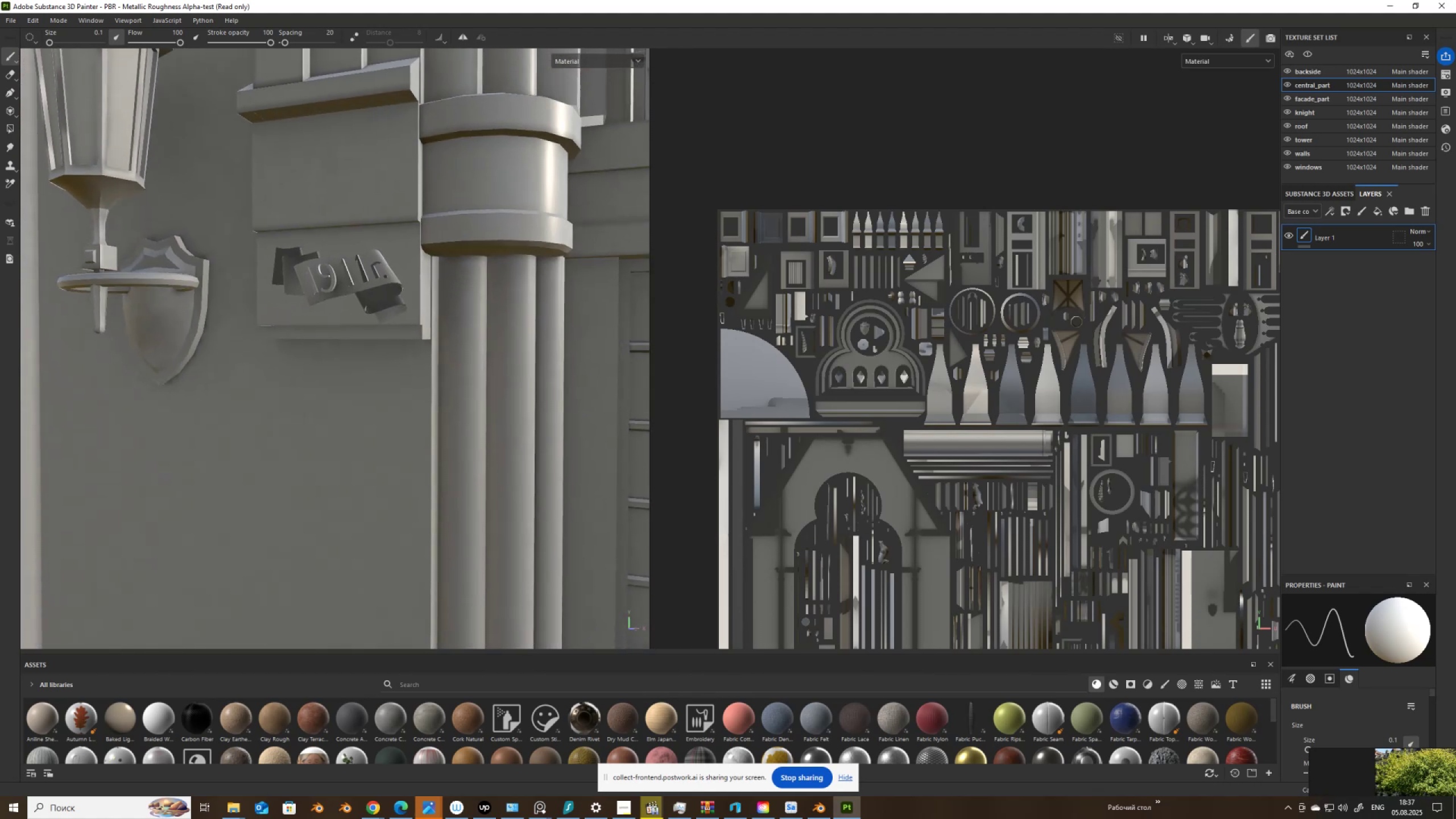 
scroll: coordinate [1240, 307], scroll_direction: up, amount: 9.0
 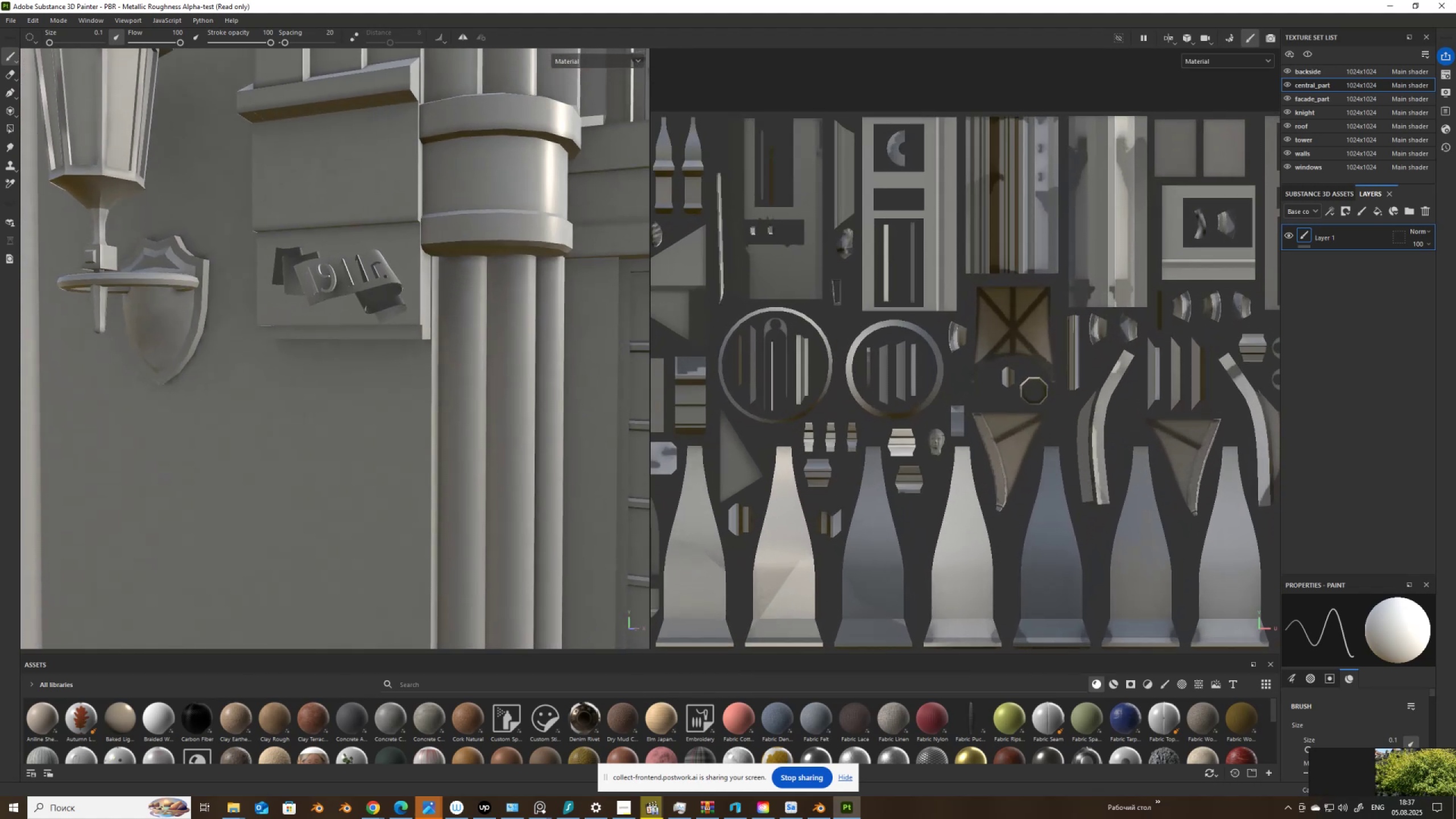 
scroll: coordinate [1240, 307], scroll_direction: down, amount: 7.0
 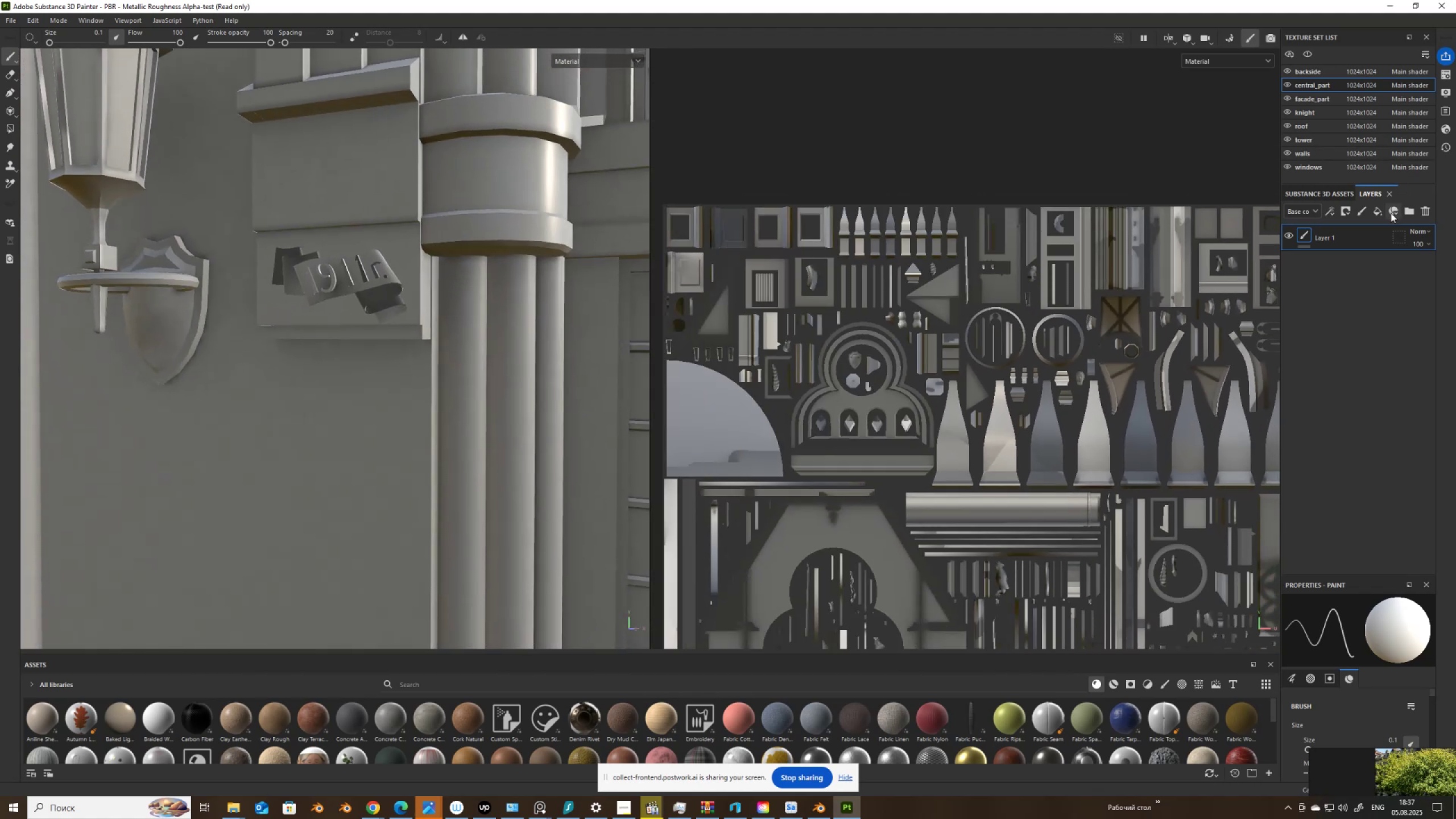 
left_click([1379, 213])
 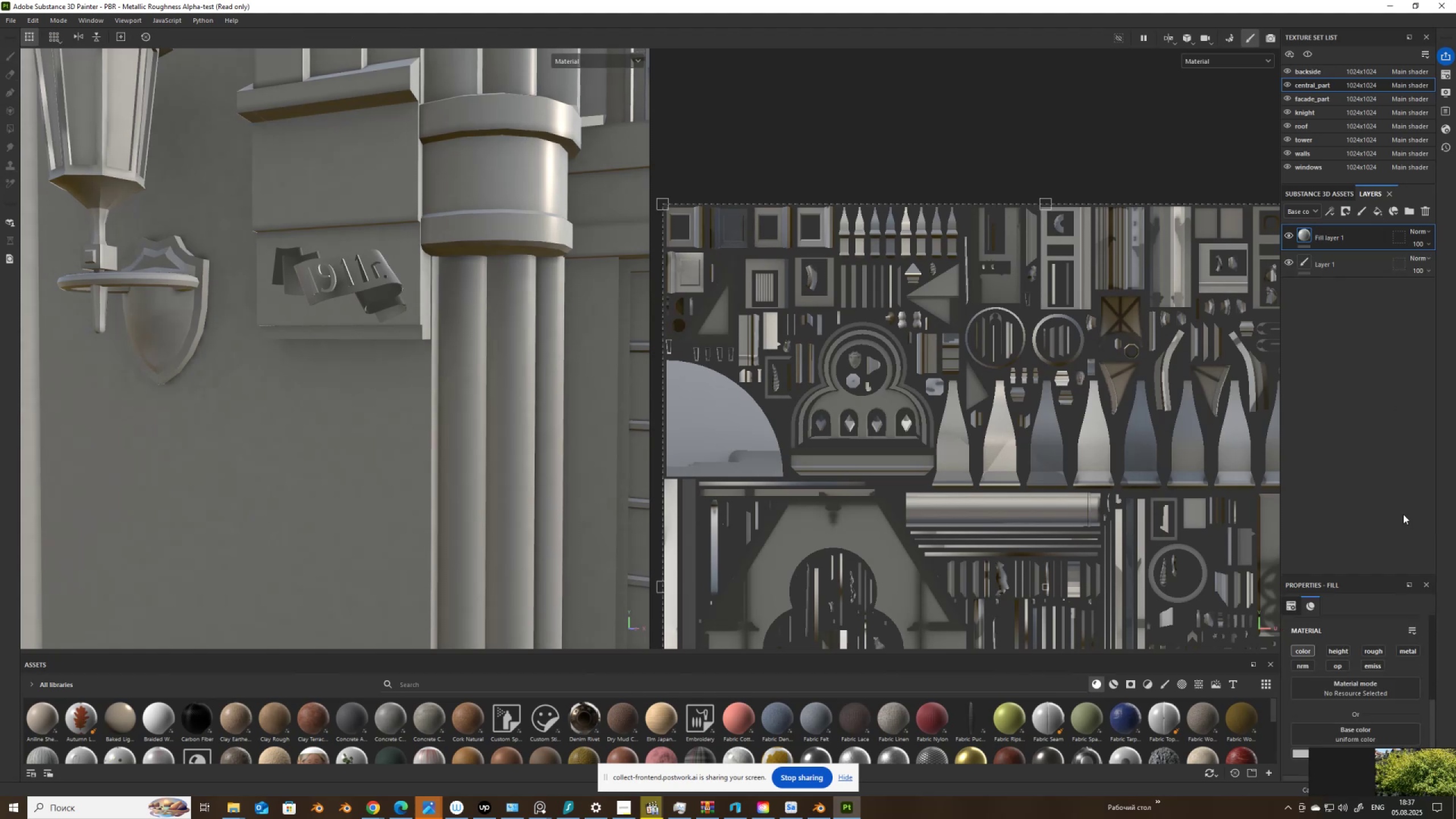 
scroll: coordinate [1364, 704], scroll_direction: down, amount: 3.0
 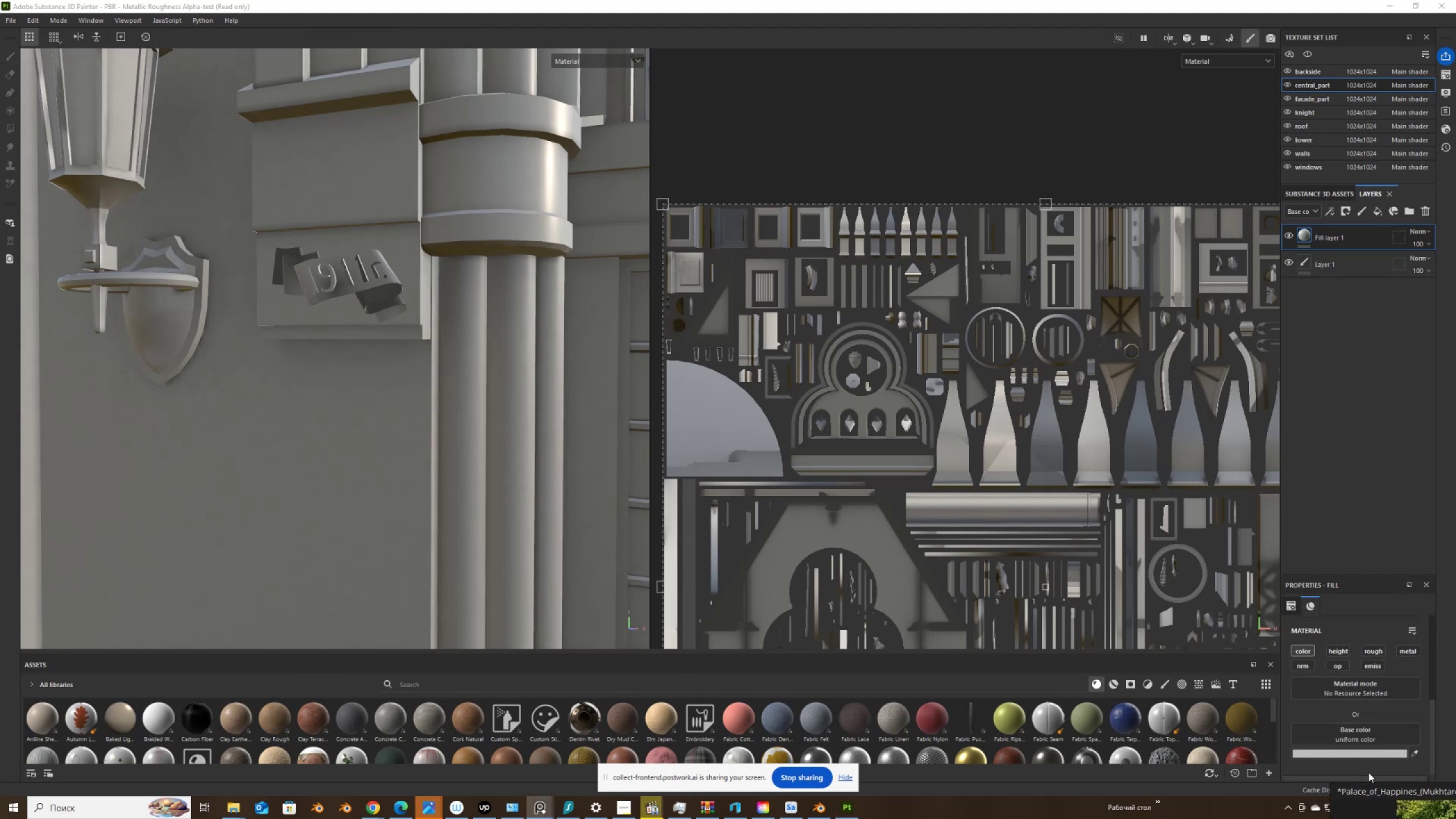 
left_click([1374, 754])
 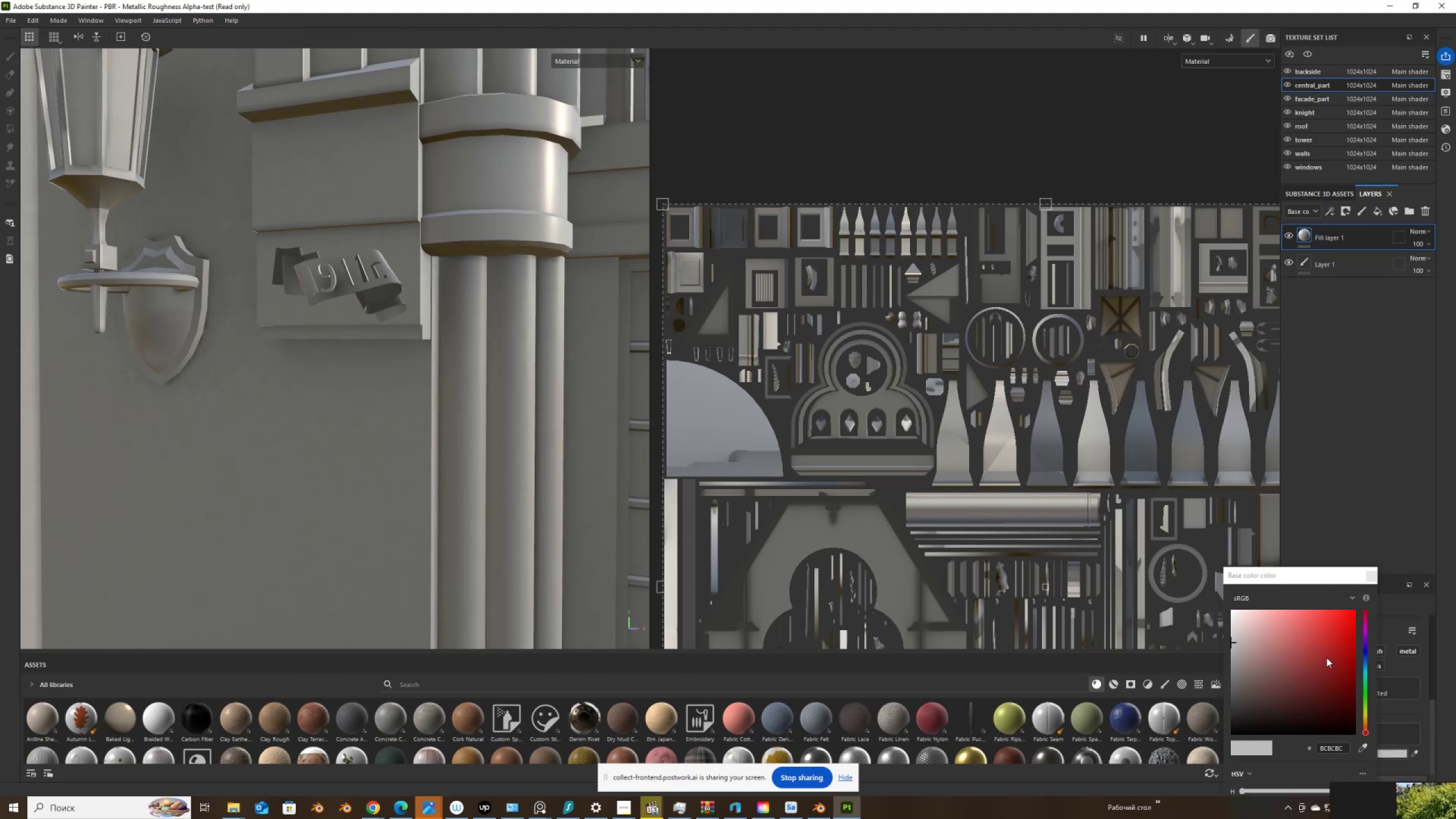 
left_click([1328, 653])
 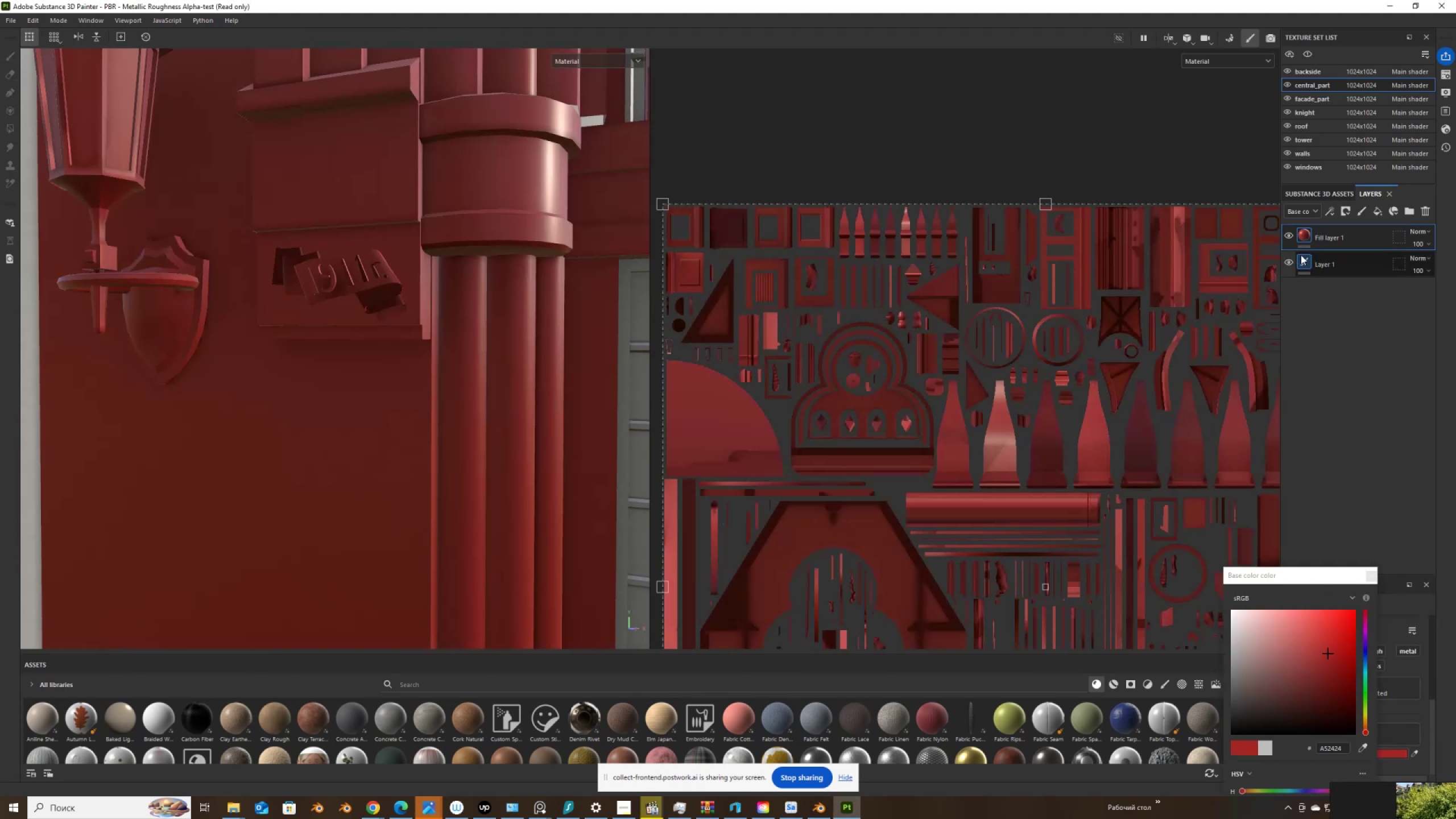 
right_click([1305, 234])
 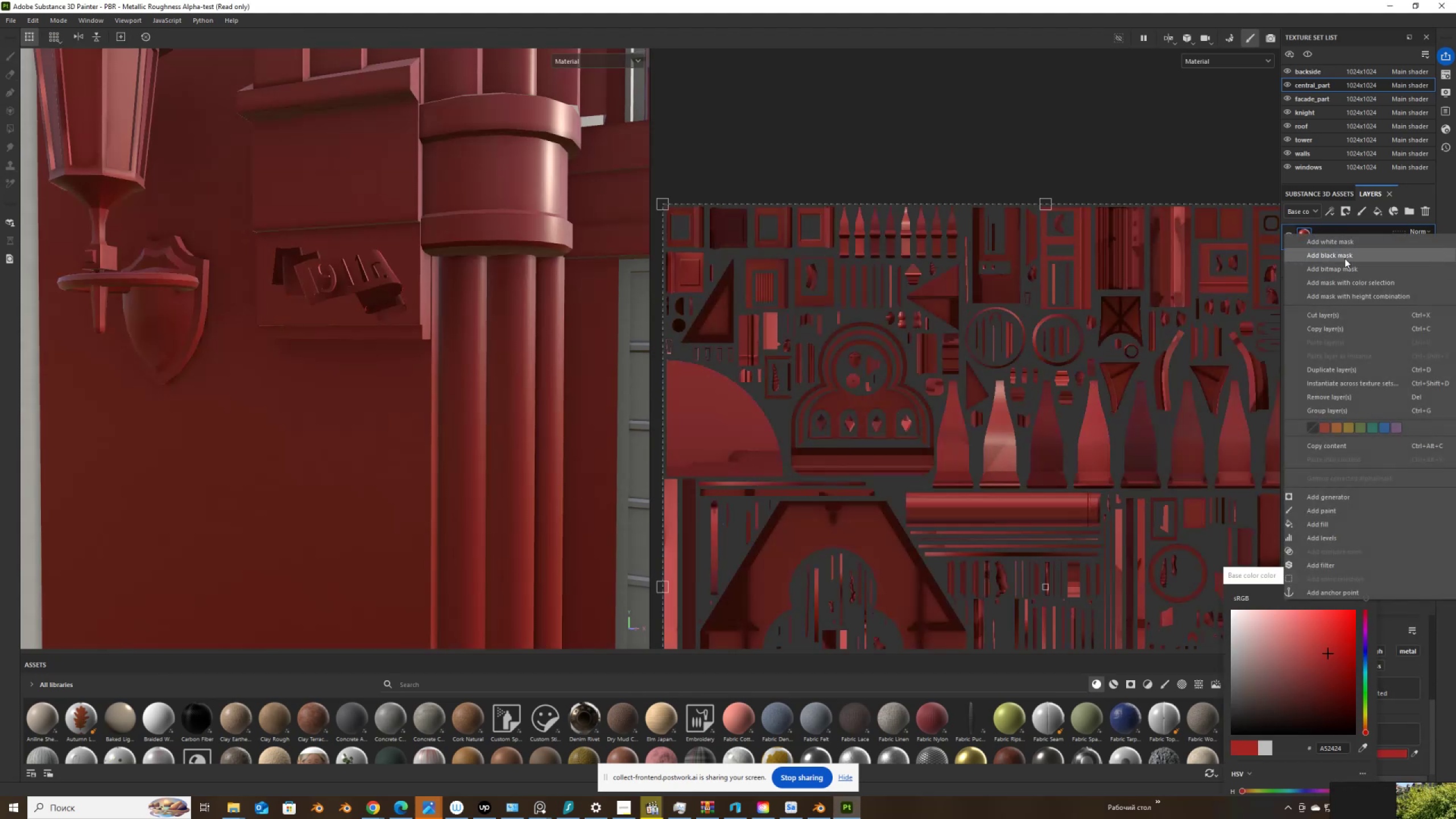 
left_click([1345, 258])
 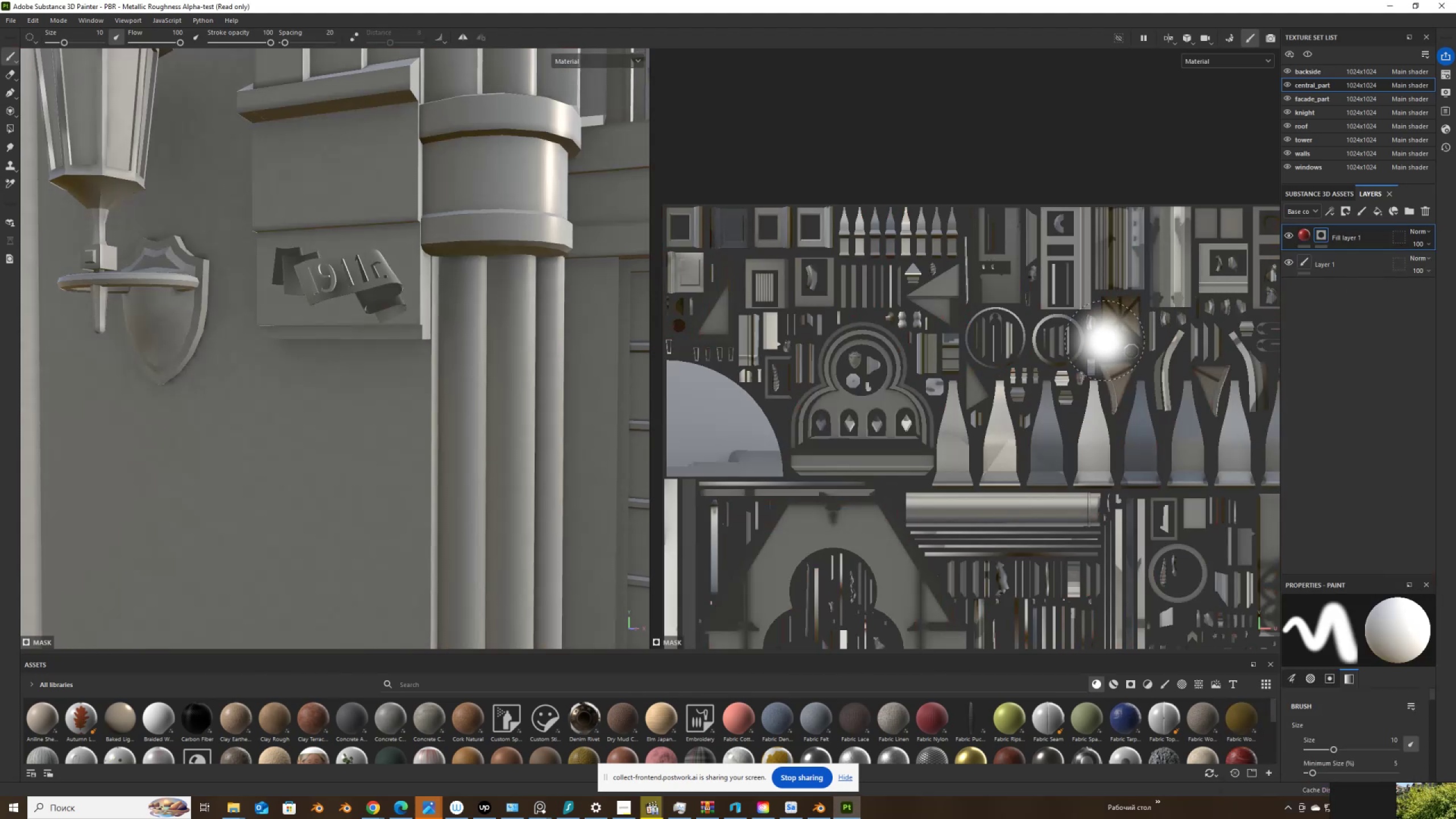 
key(4)
 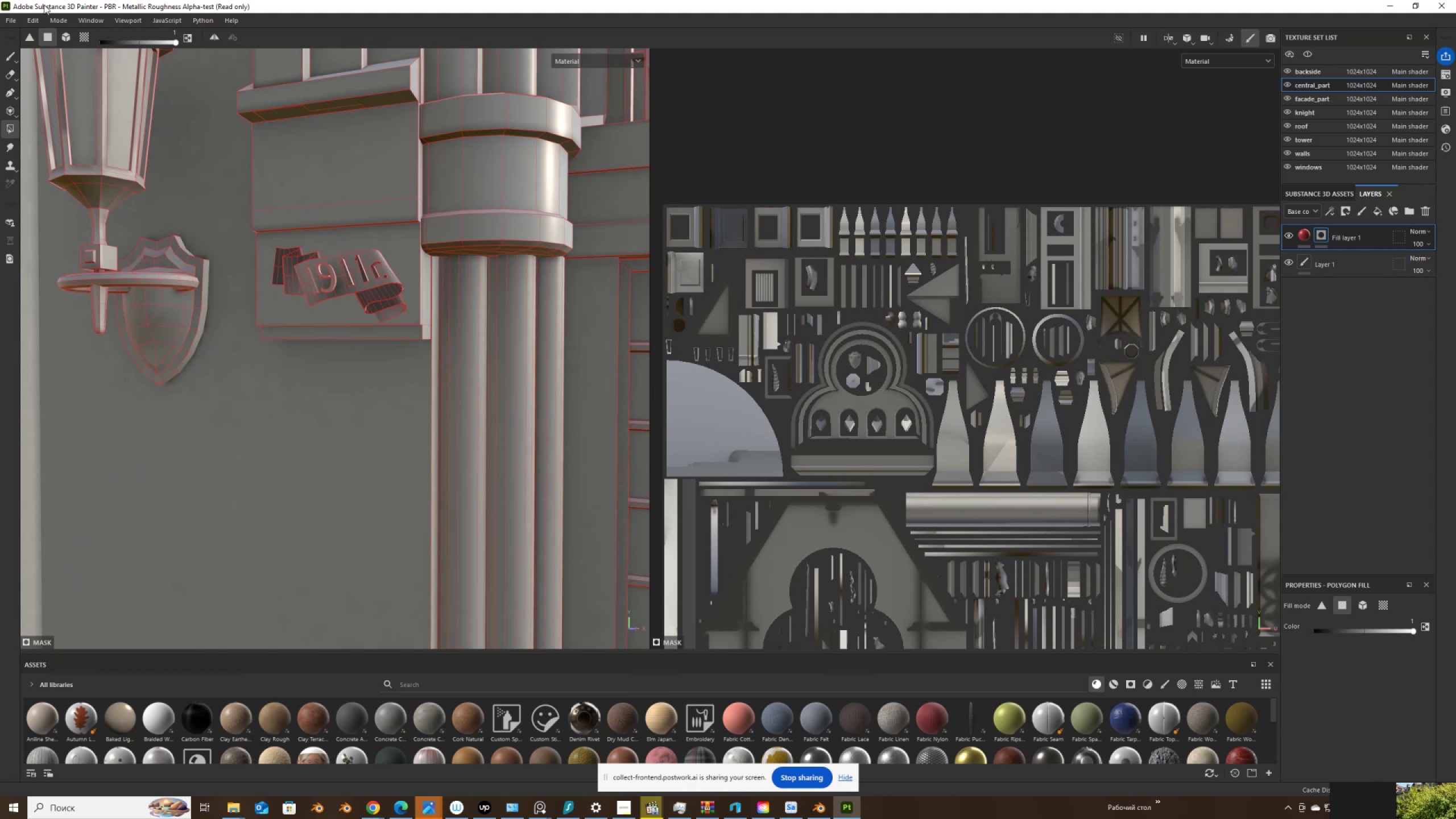 
left_click([65, 39])
 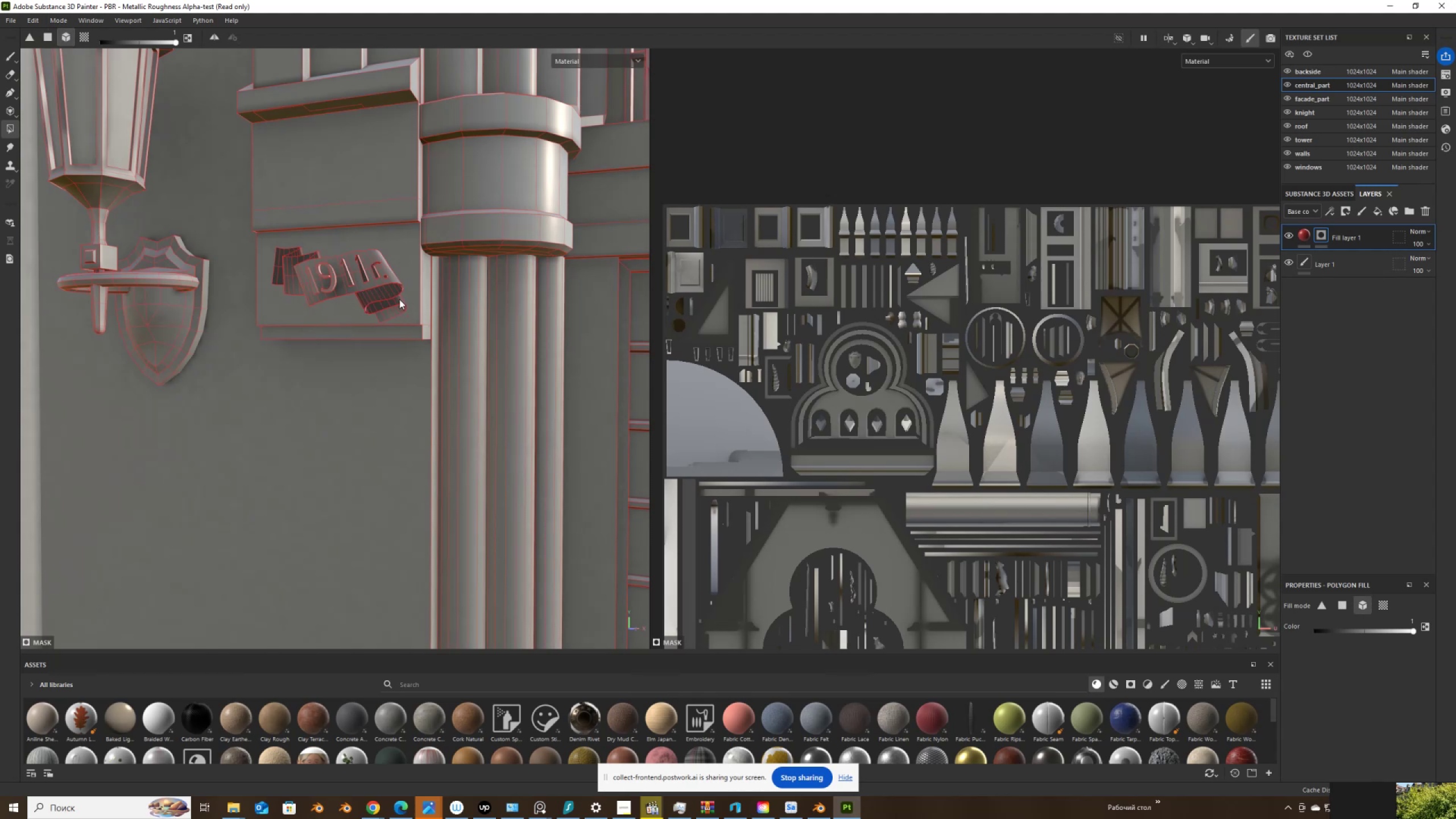 
left_click([393, 295])
 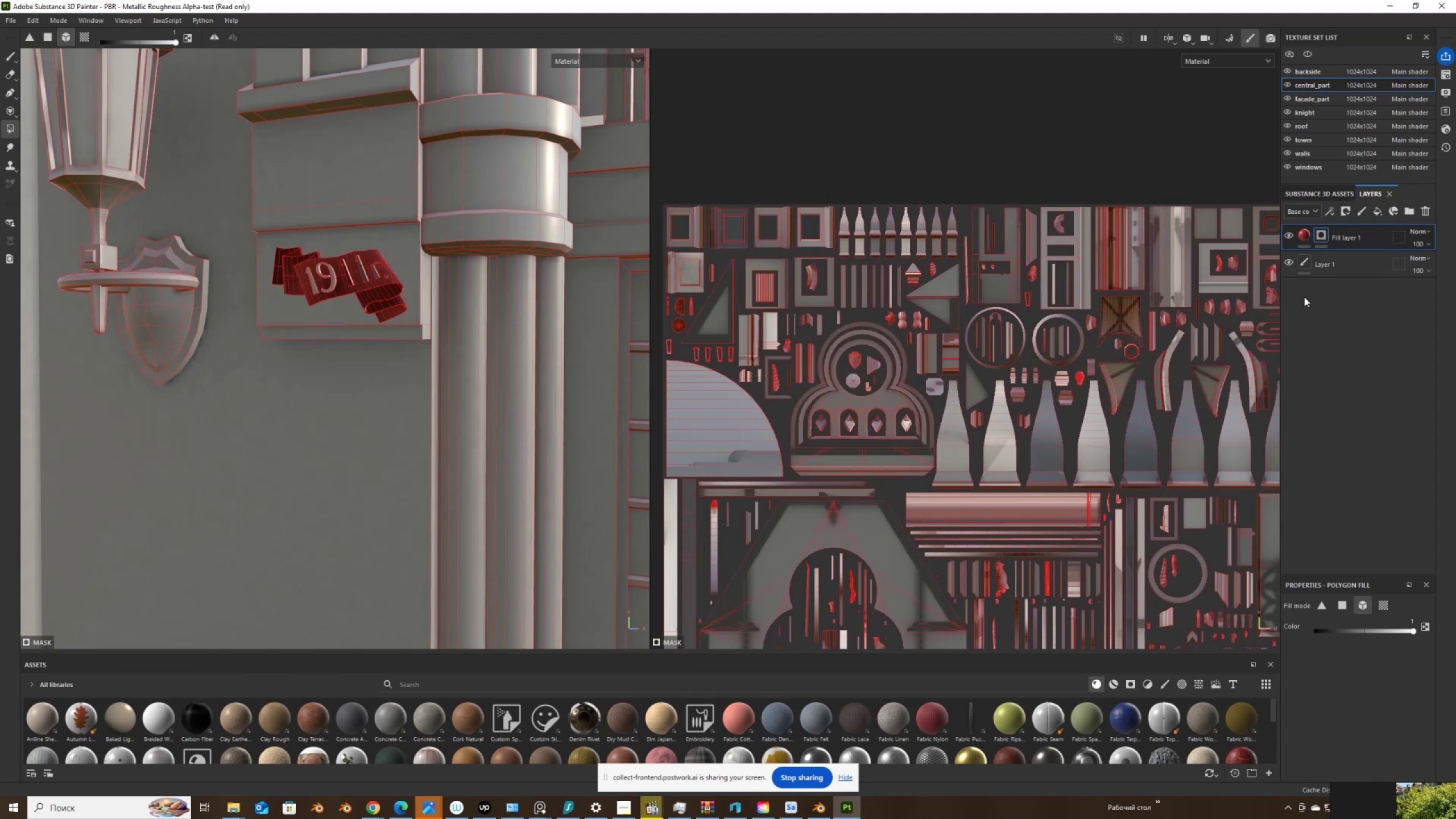 
left_click([1305, 235])
 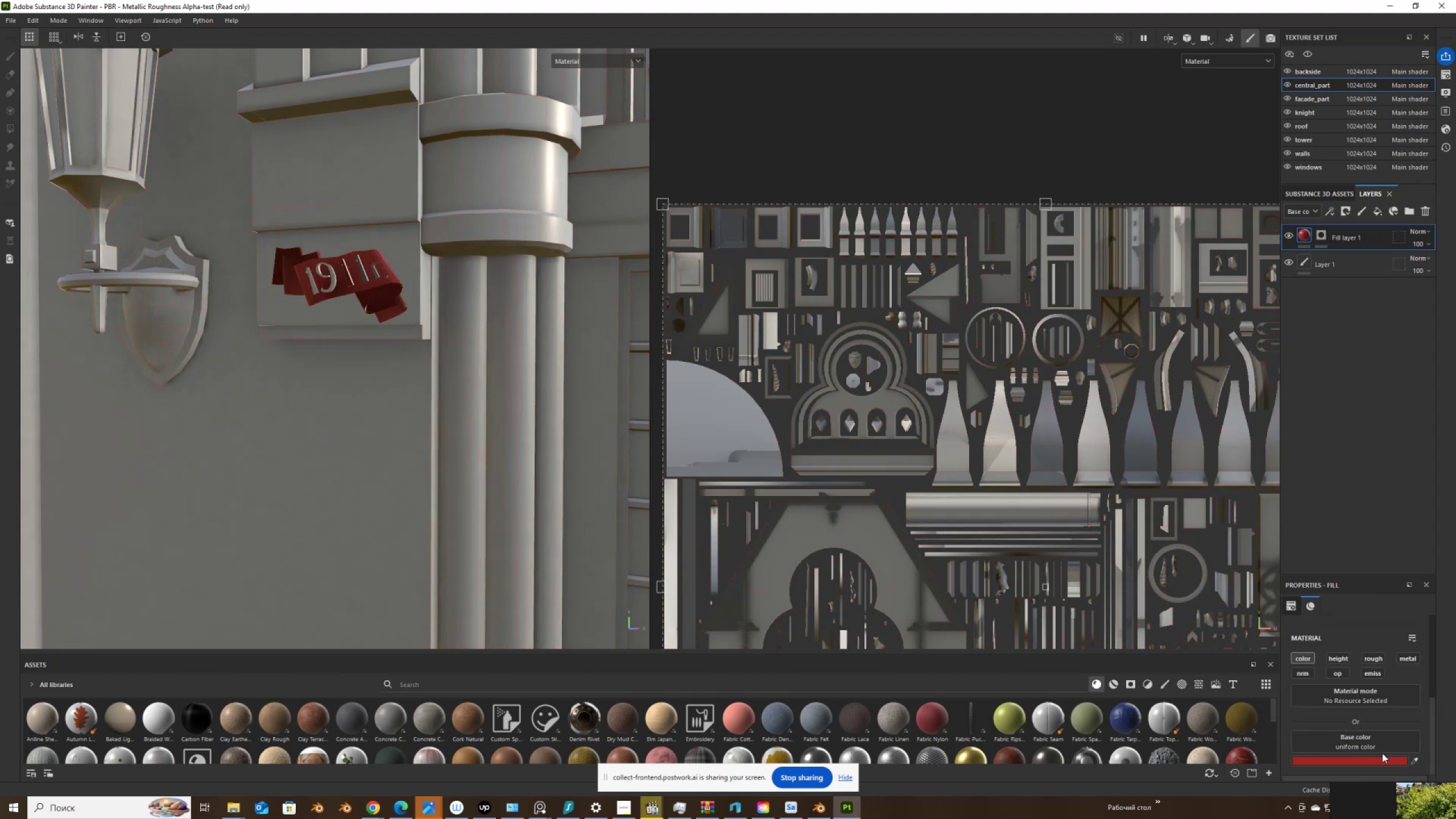 
left_click([1383, 758])
 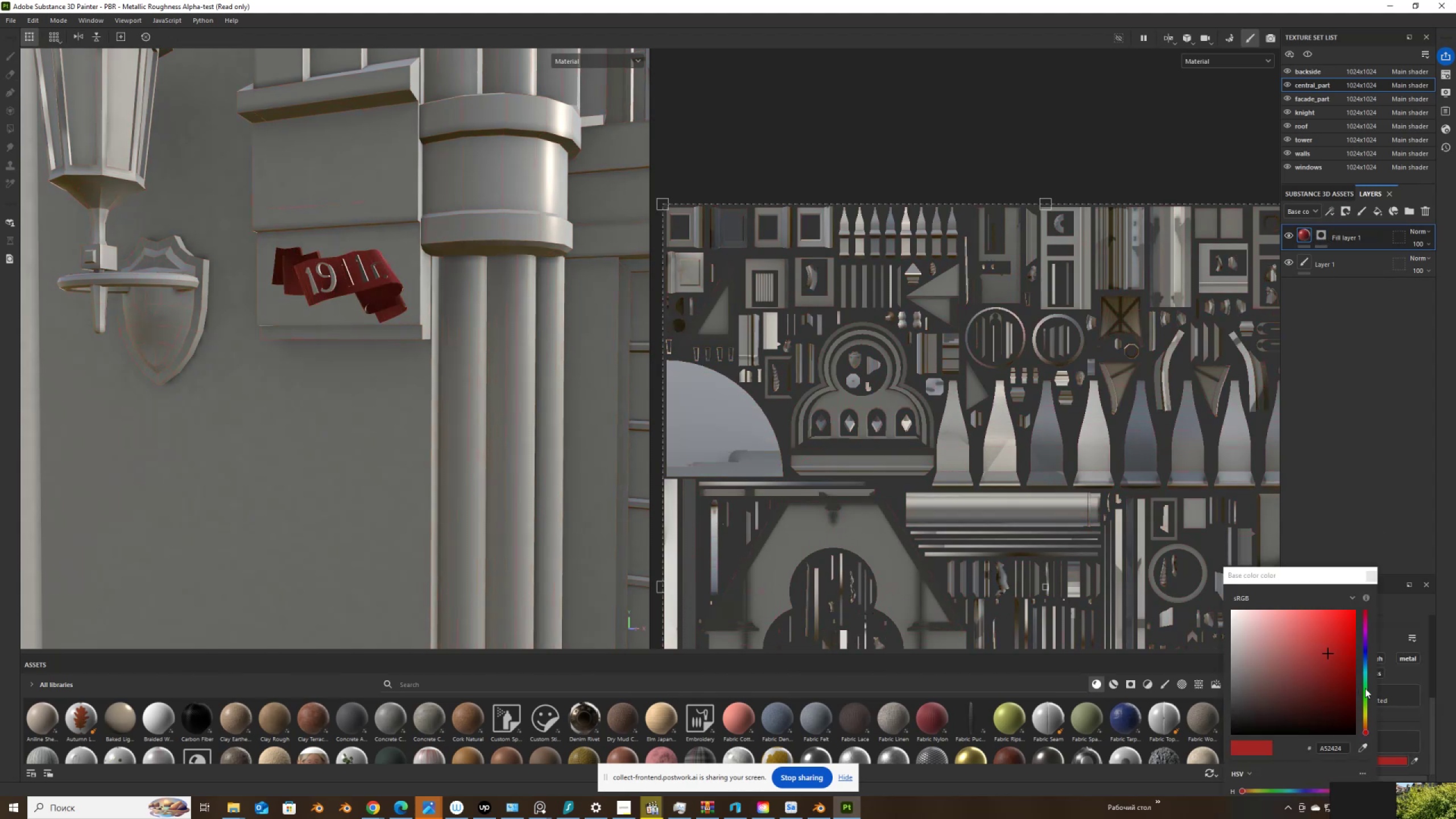 
left_click([1366, 695])
 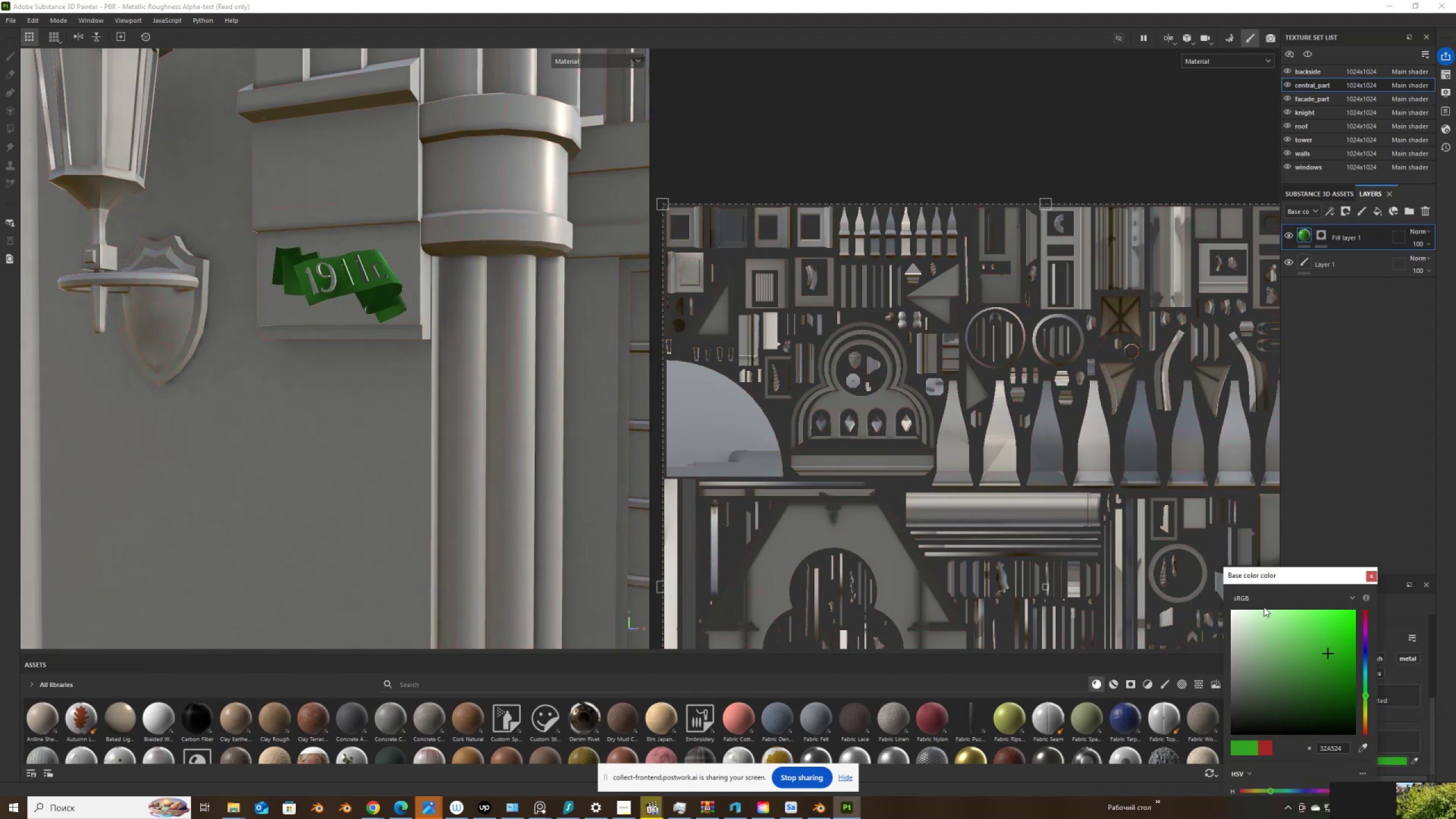 
scroll: coordinate [1020, 530], scroll_direction: up, amount: 3.0
 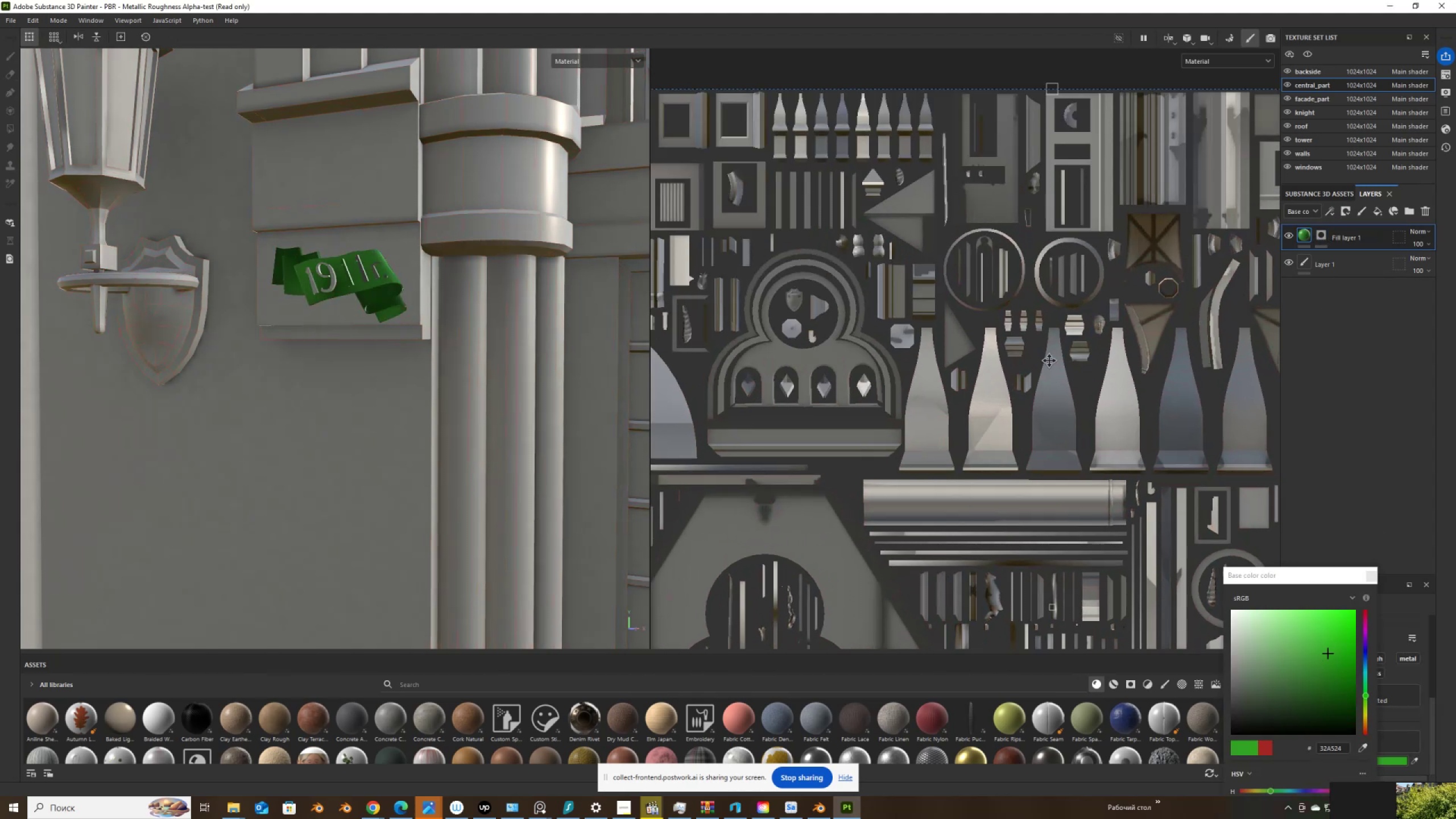 
scroll: coordinate [1053, 337], scroll_direction: down, amount: 3.0
 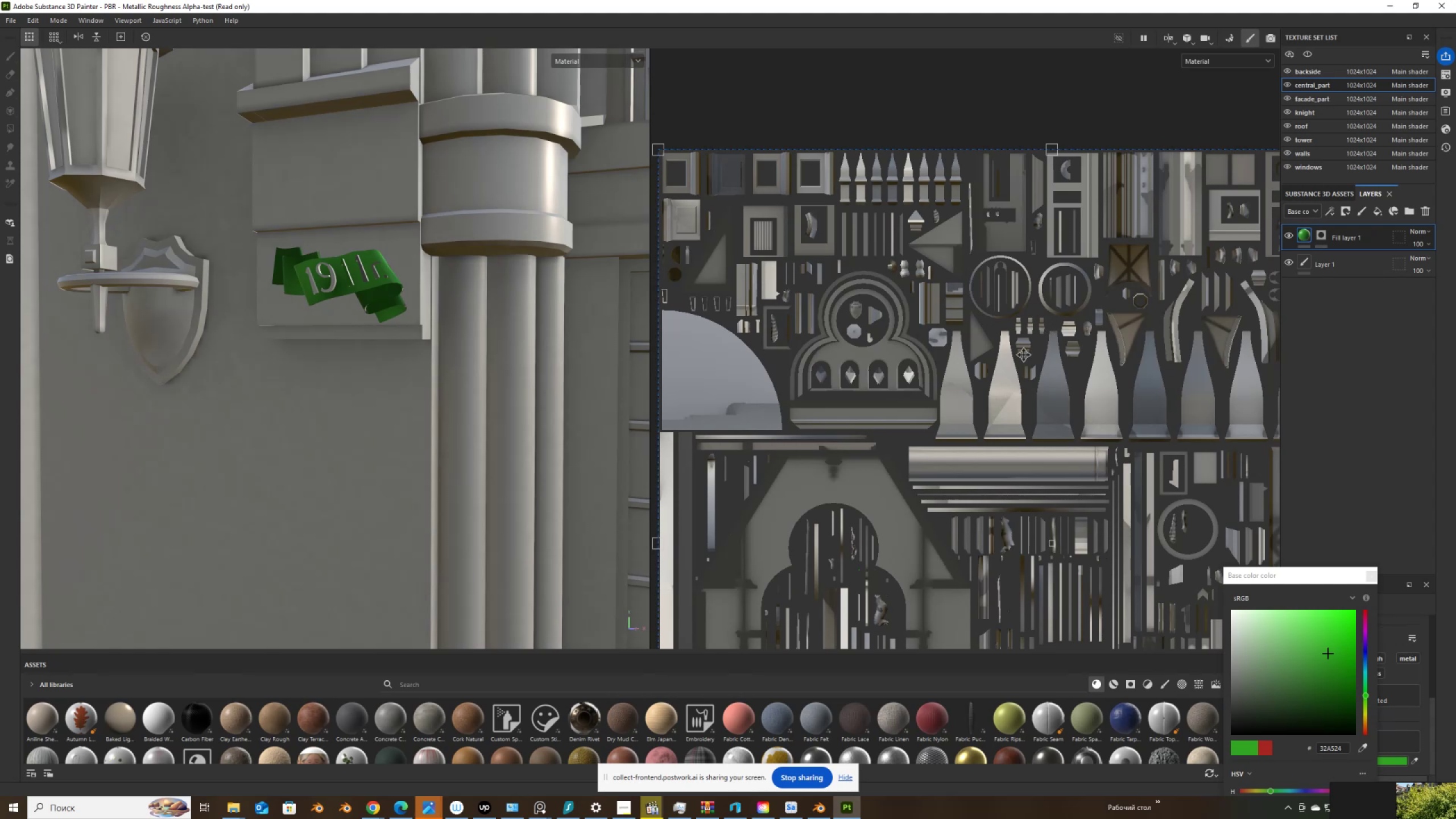 
key(Control+ControlLeft)
 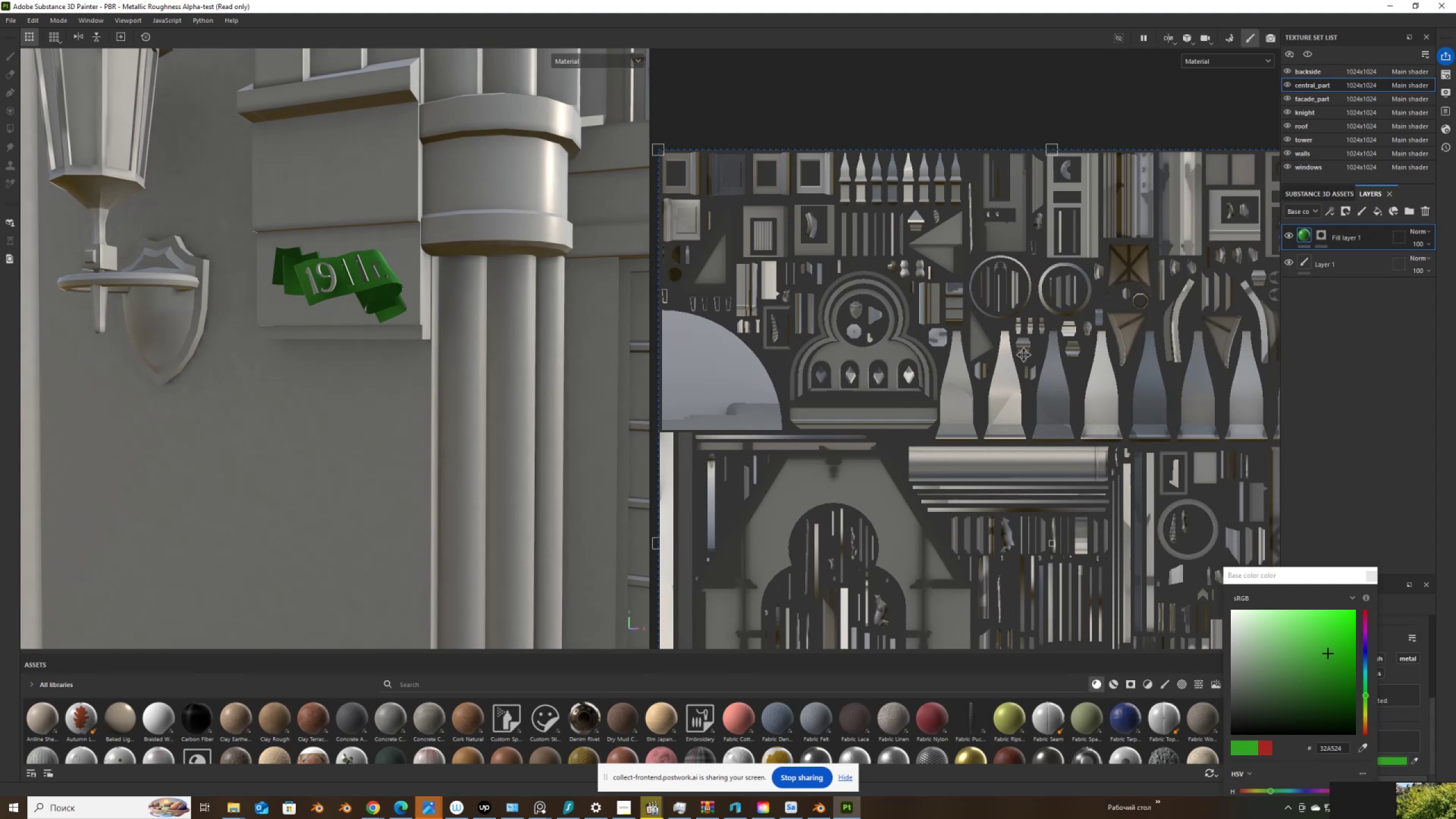 
key(Control+Space)
 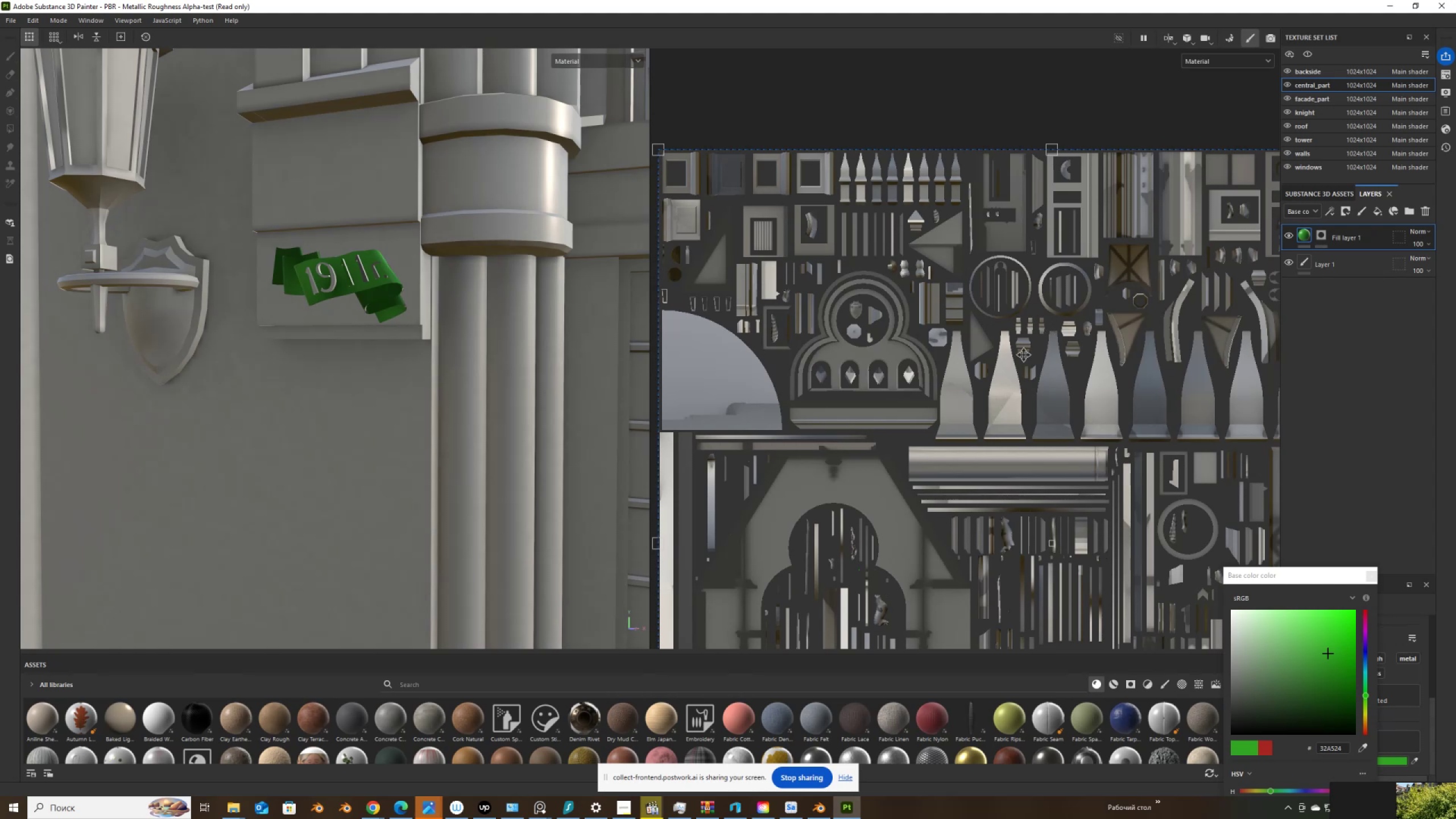 
key(Tab)
 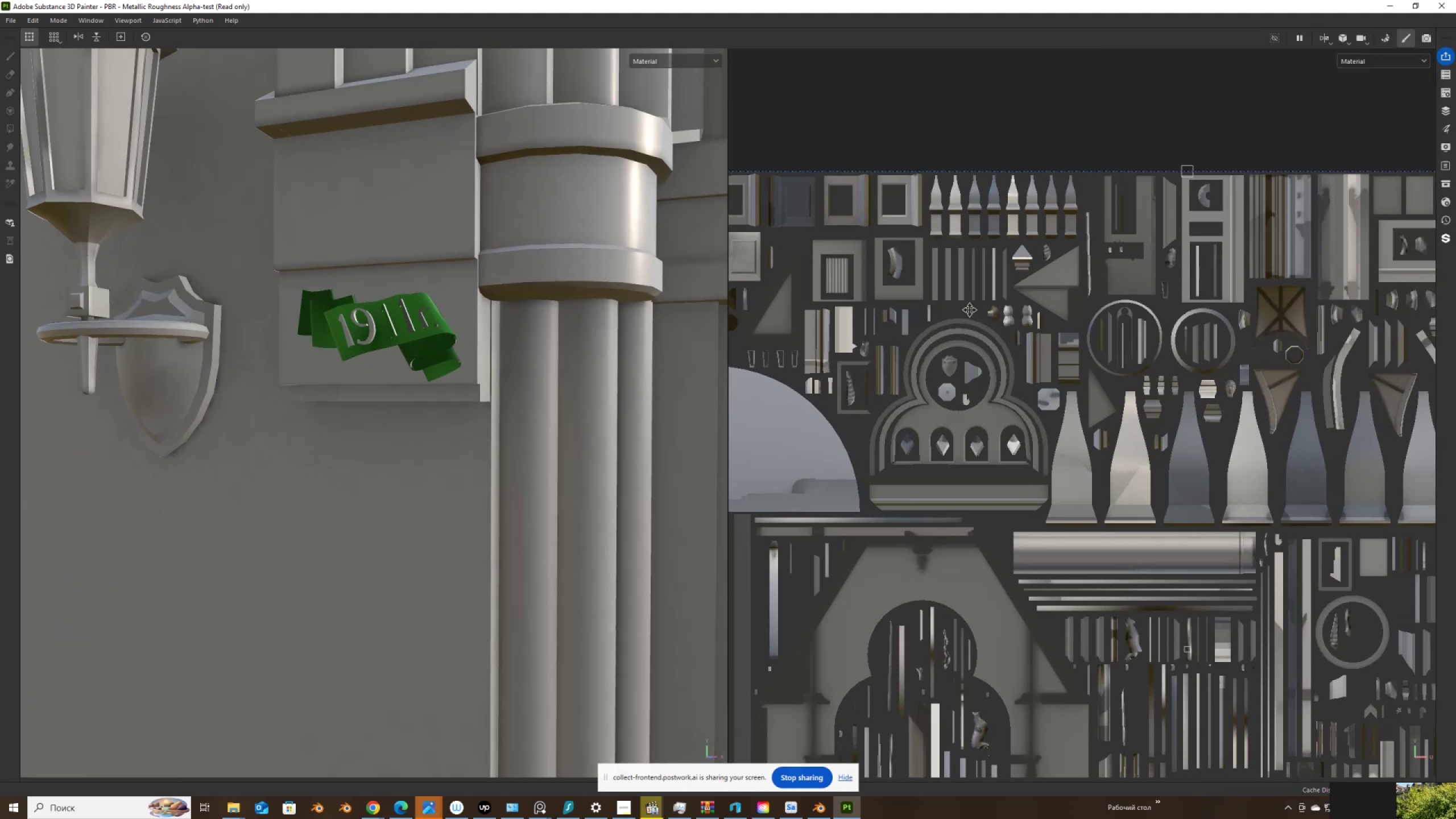 
scroll: coordinate [1203, 598], scroll_direction: down, amount: 5.0
 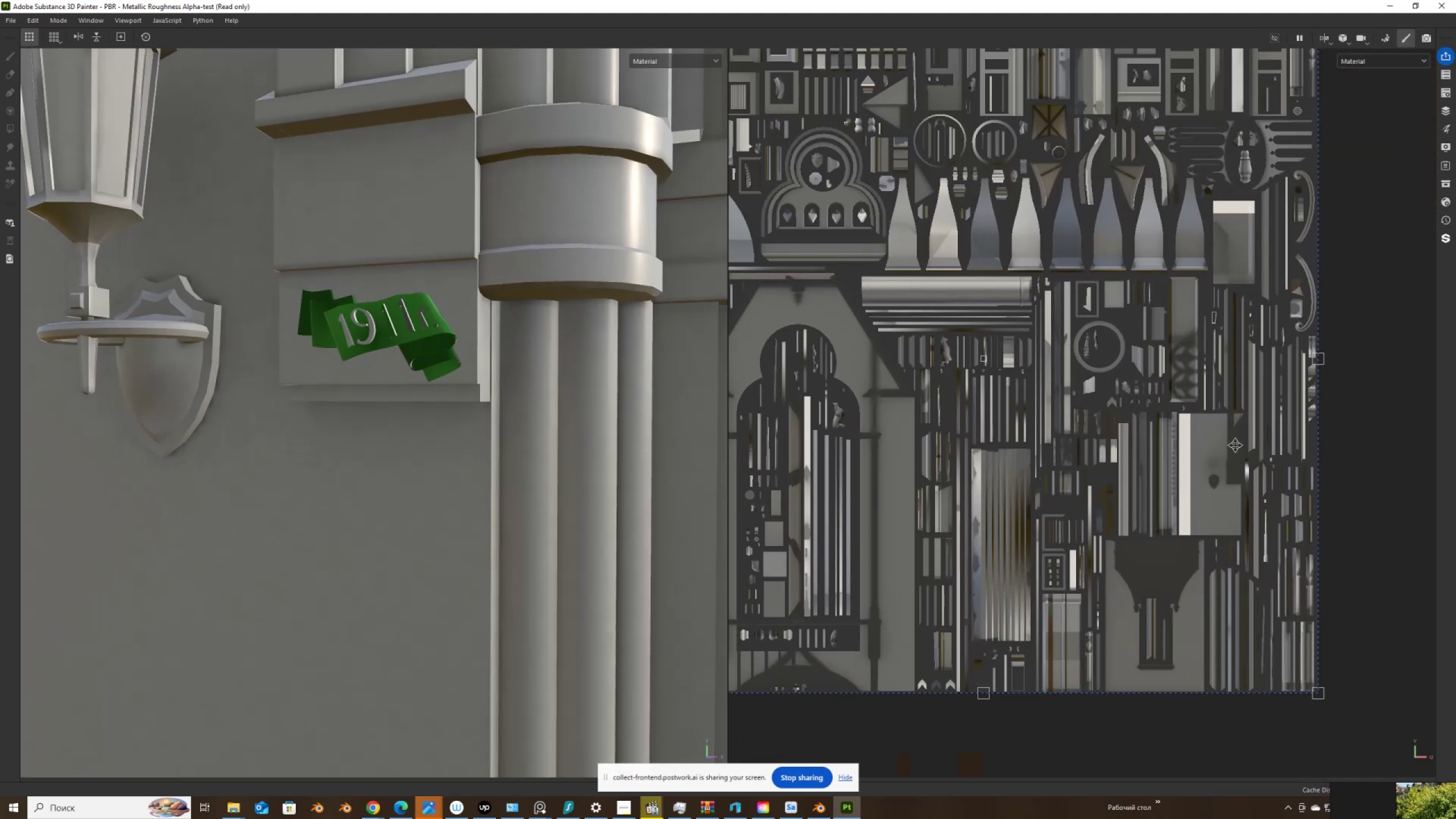 
scroll: coordinate [1060, 648], scroll_direction: up, amount: 9.0
 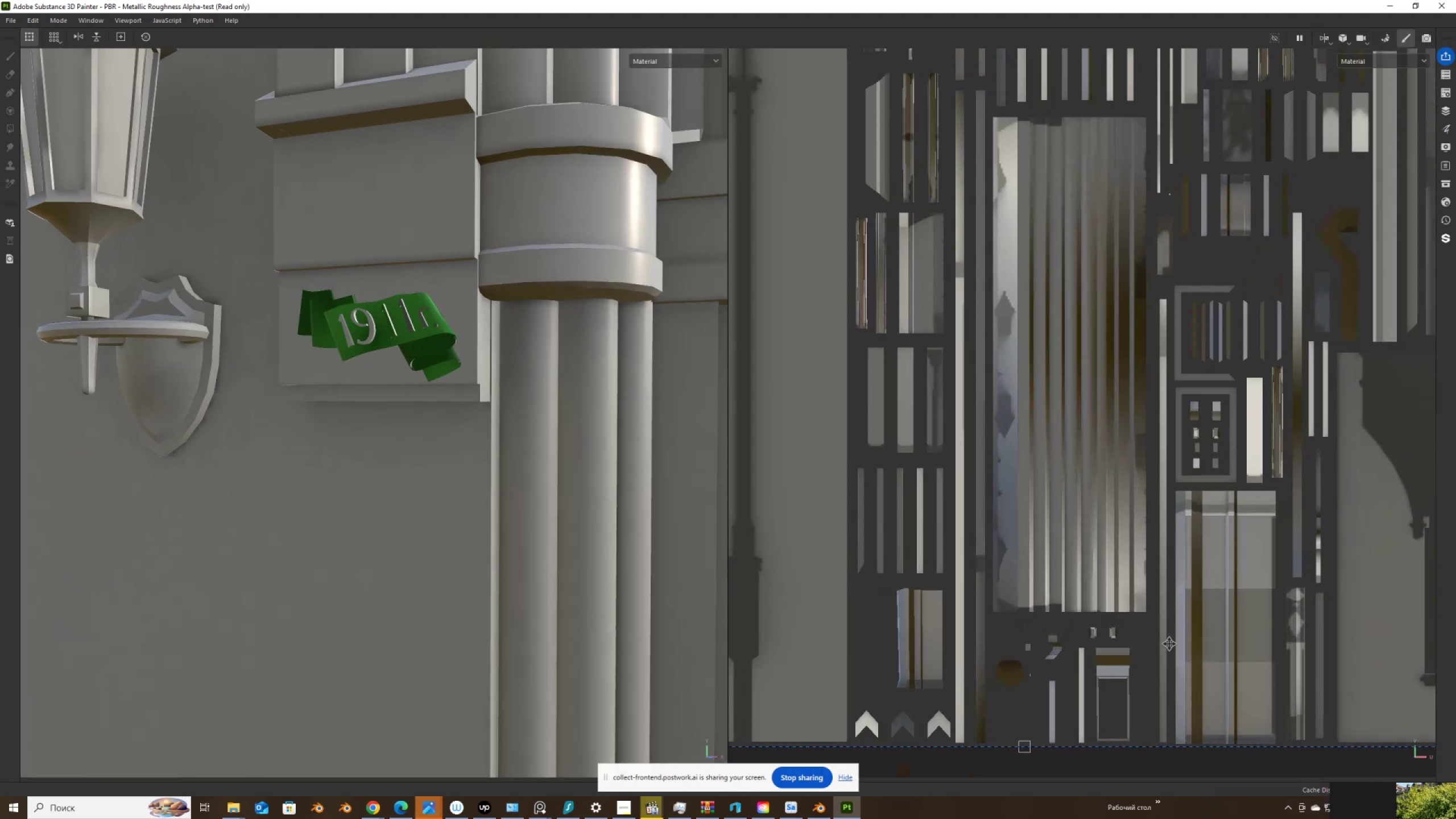 
scroll: coordinate [1194, 644], scroll_direction: down, amount: 11.0
 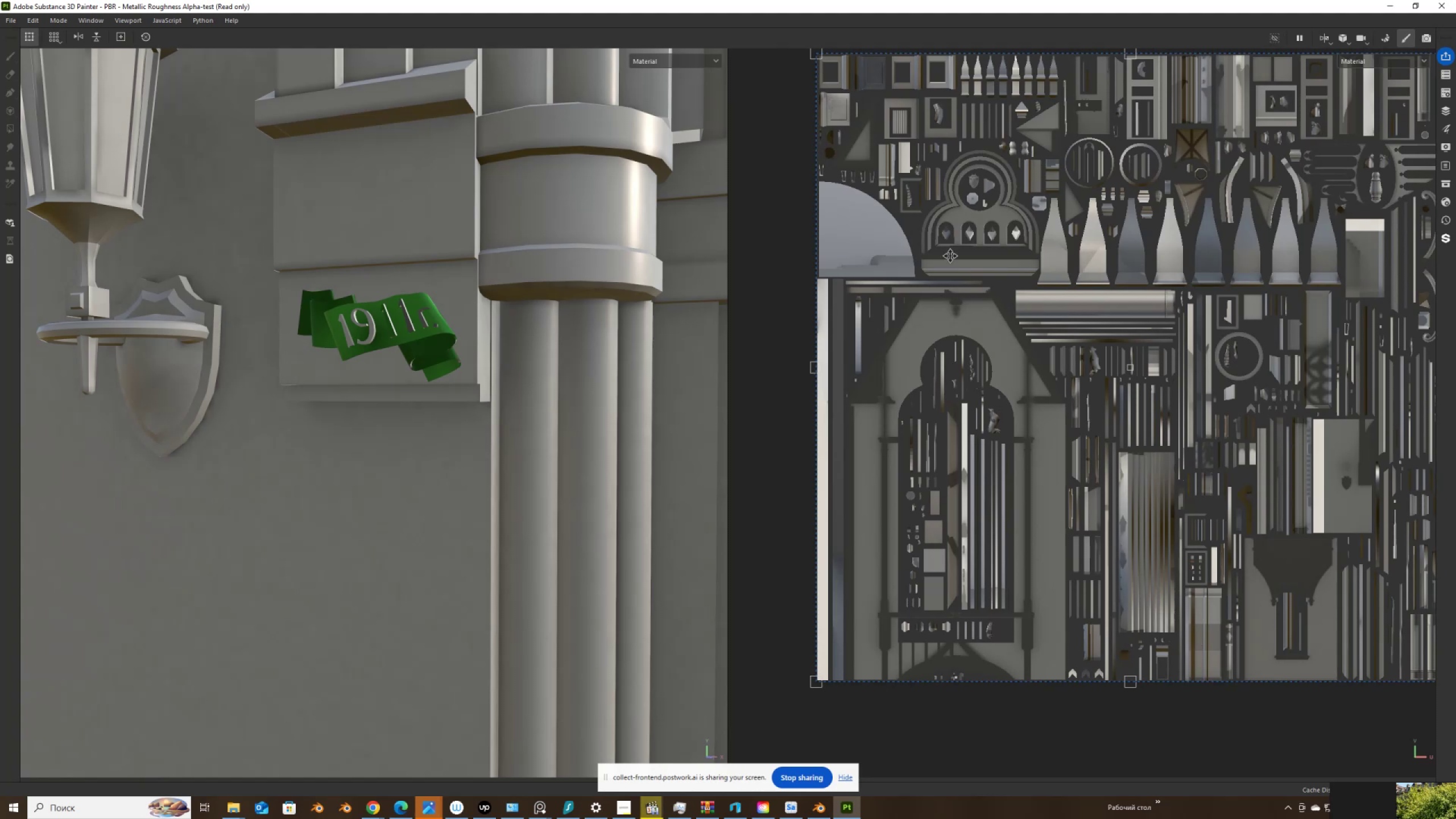 
scroll: coordinate [1333, 217], scroll_direction: up, amount: 7.0
 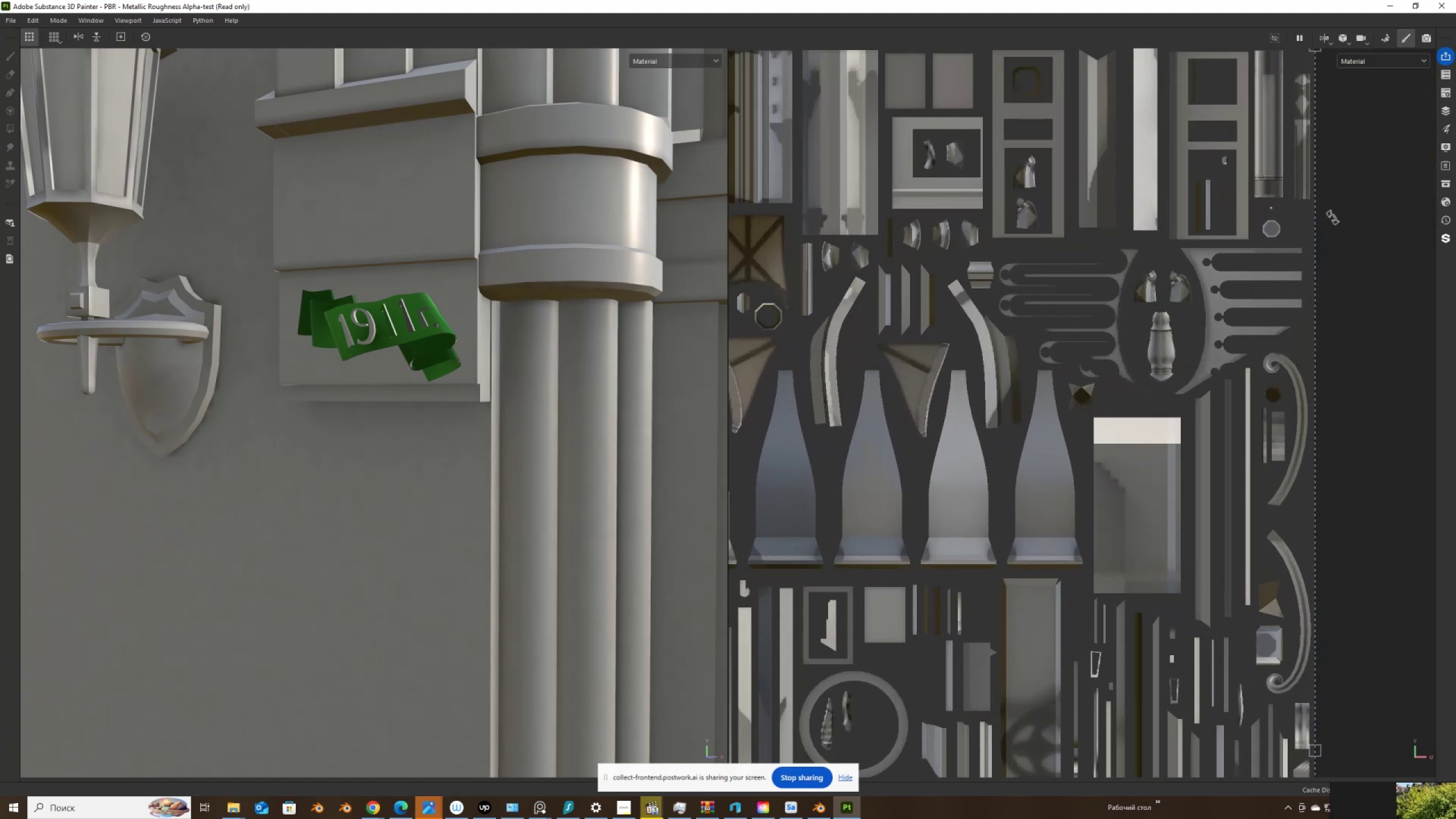 
scroll: coordinate [844, 668], scroll_direction: down, amount: 9.0
 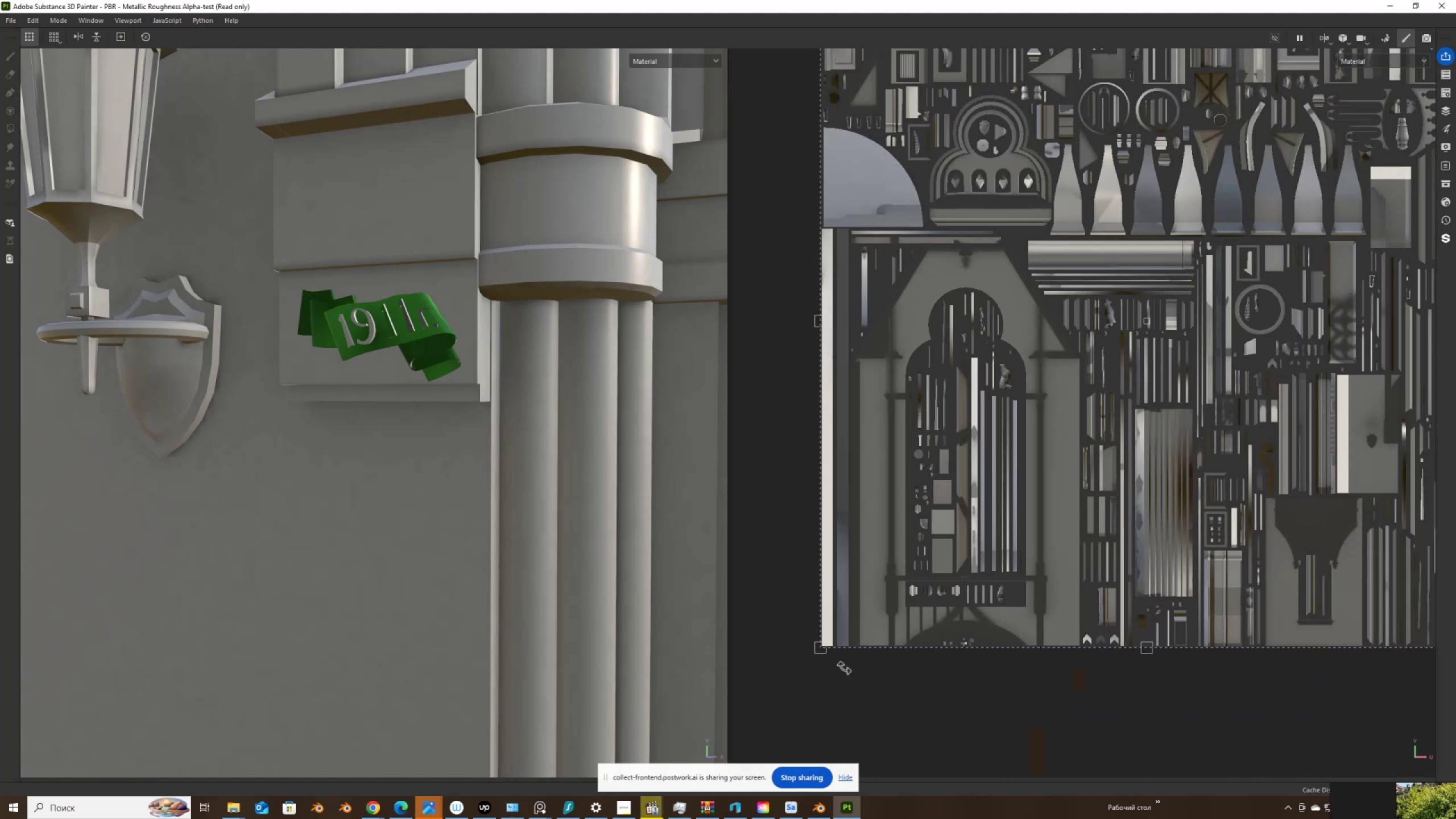 
scroll: coordinate [1134, 176], scroll_direction: up, amount: 2.0
 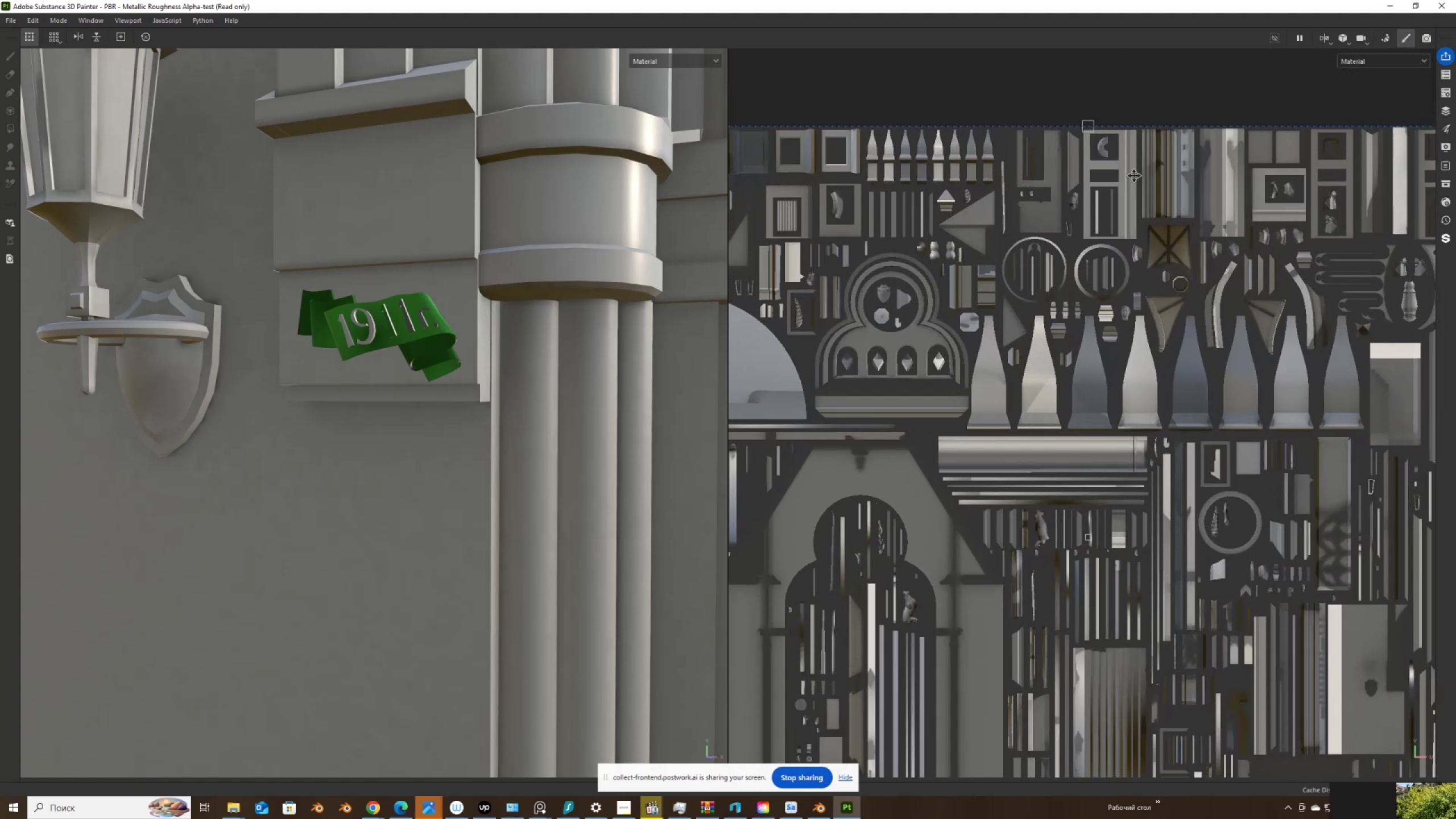 
scroll: coordinate [1052, 268], scroll_direction: down, amount: 8.0
 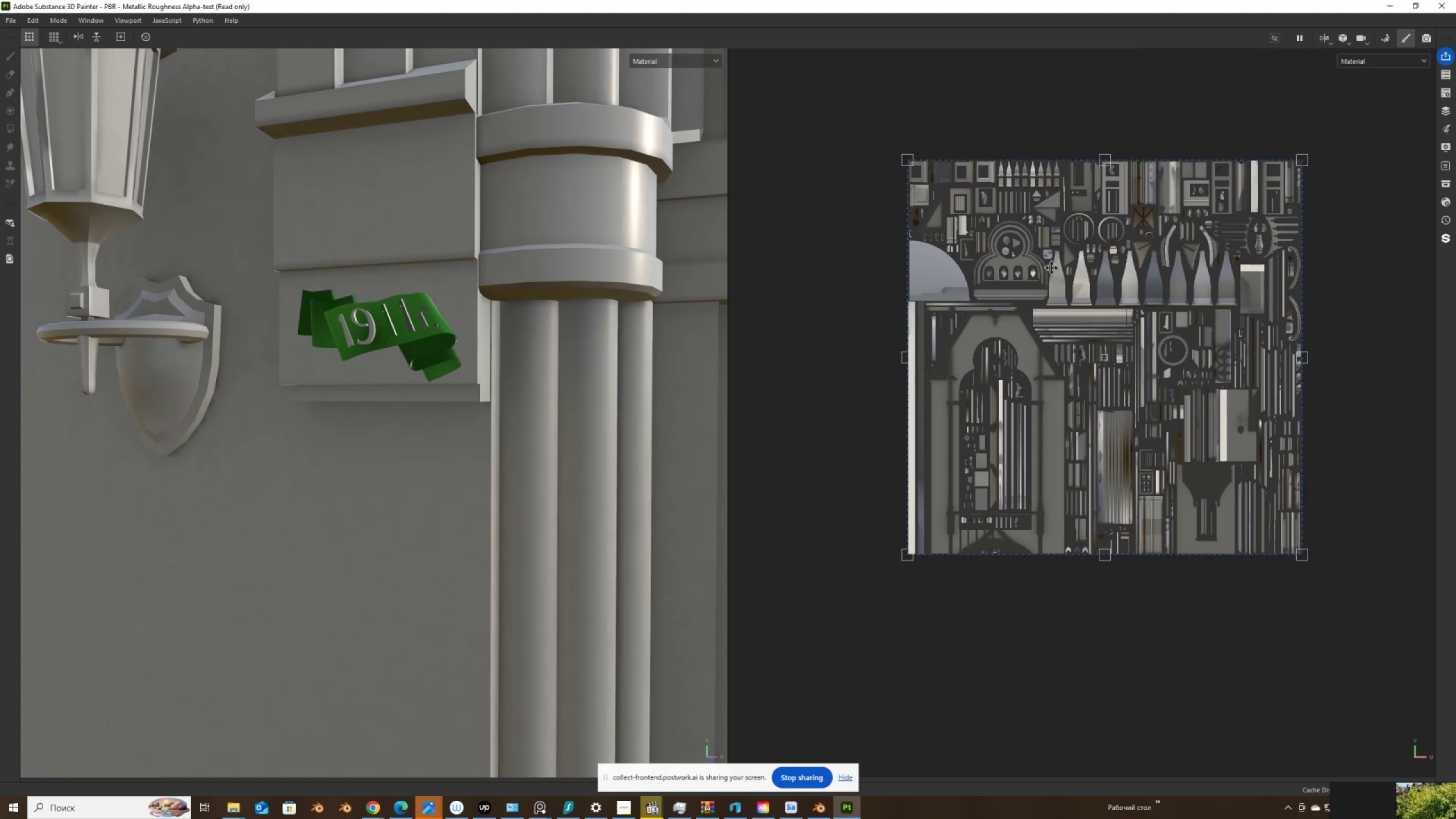 
key(Tab)
 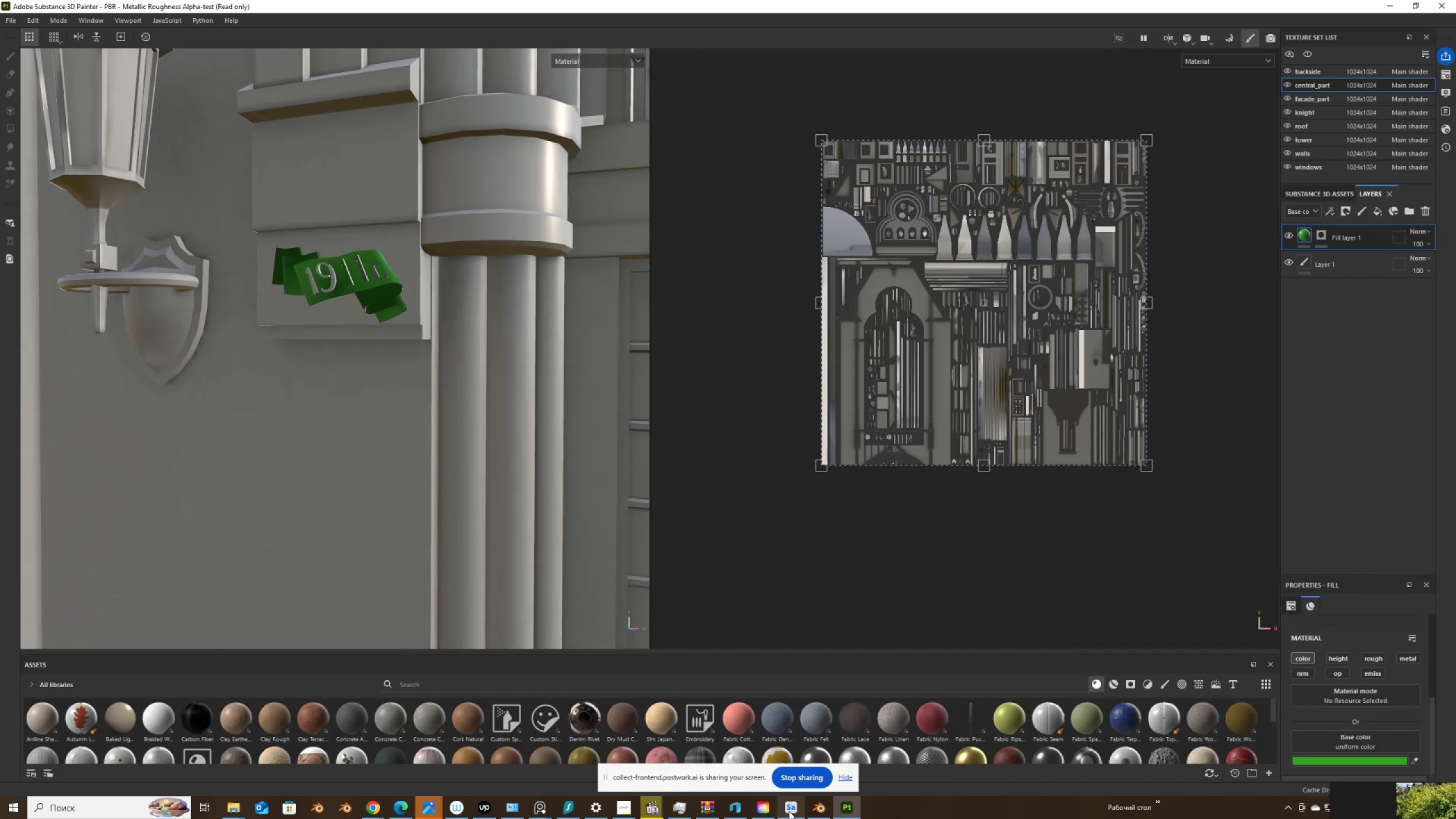 
scroll: coordinate [330, 363], scroll_direction: down, amount: 22.0
 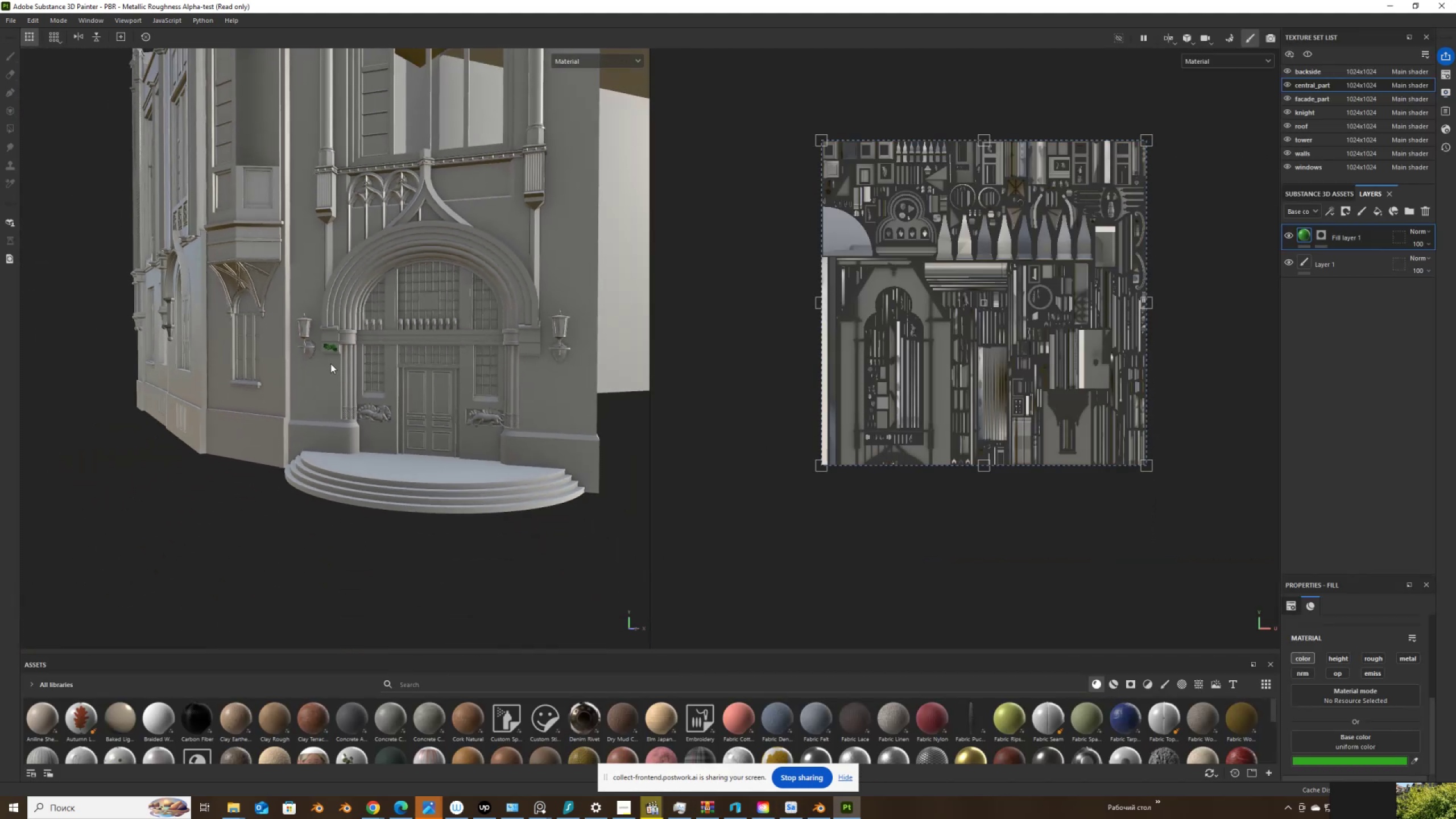 
hold_key(key=AltLeft, duration=1.5)
left_click_drag(start_coordinate=[323, 386], to_coordinate=[367, 446])
 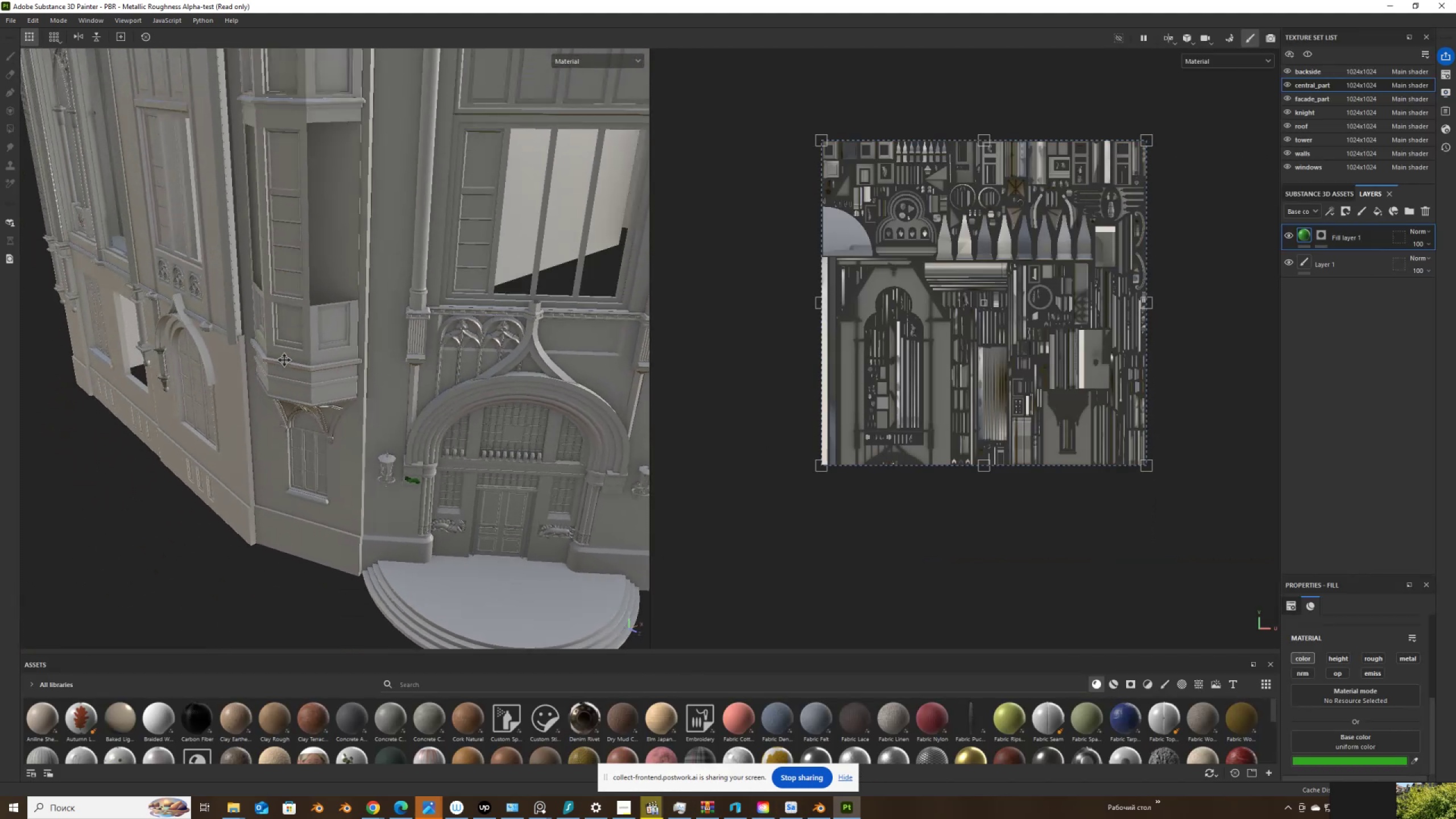 
hold_key(key=AltLeft, duration=1.04)
 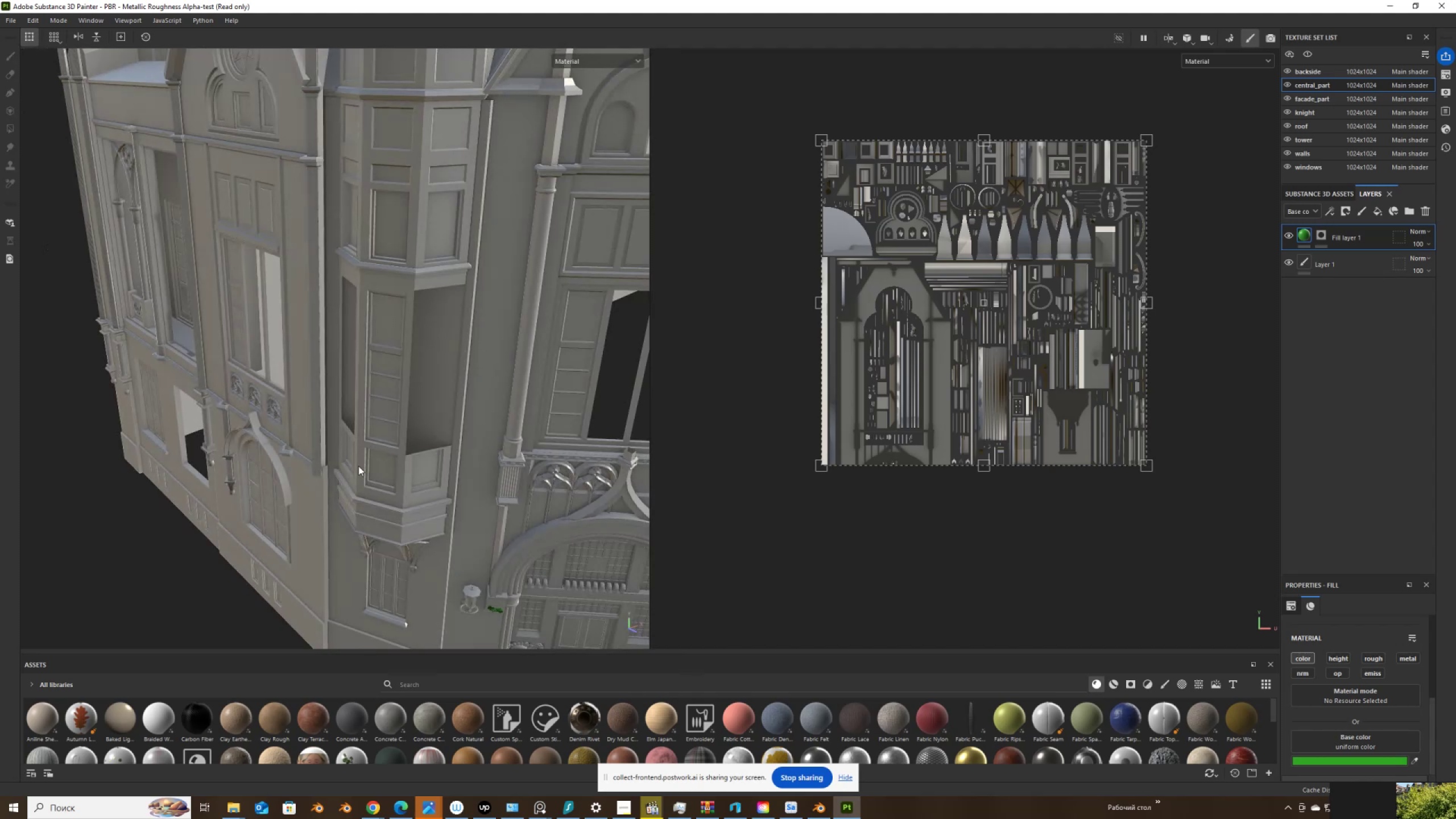 
scroll: coordinate [358, 466], scroll_direction: down, amount: 5.0
 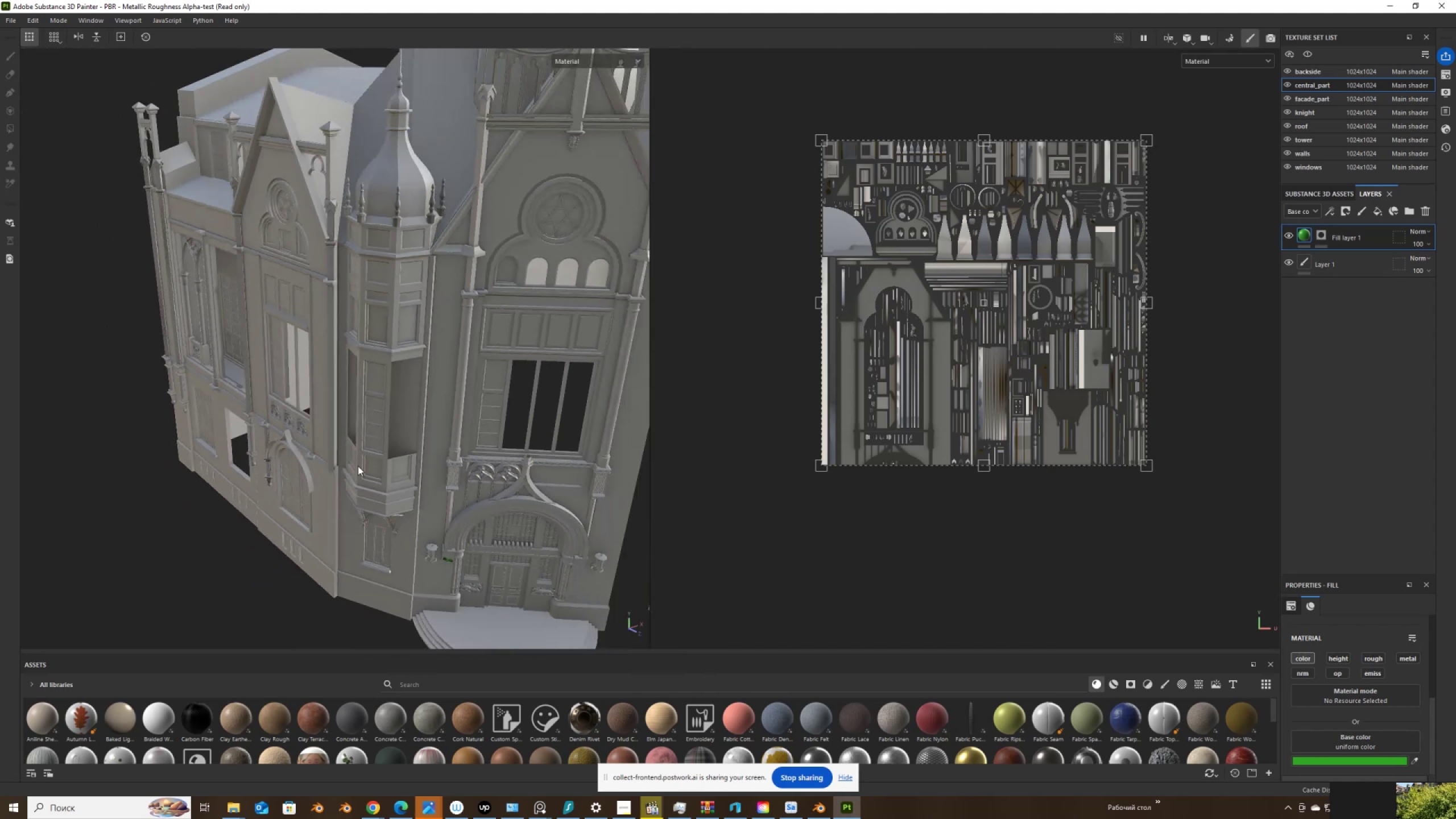 
hold_key(key=AltLeft, duration=1.53)
left_click_drag(start_coordinate=[337, 459], to_coordinate=[475, 438])
 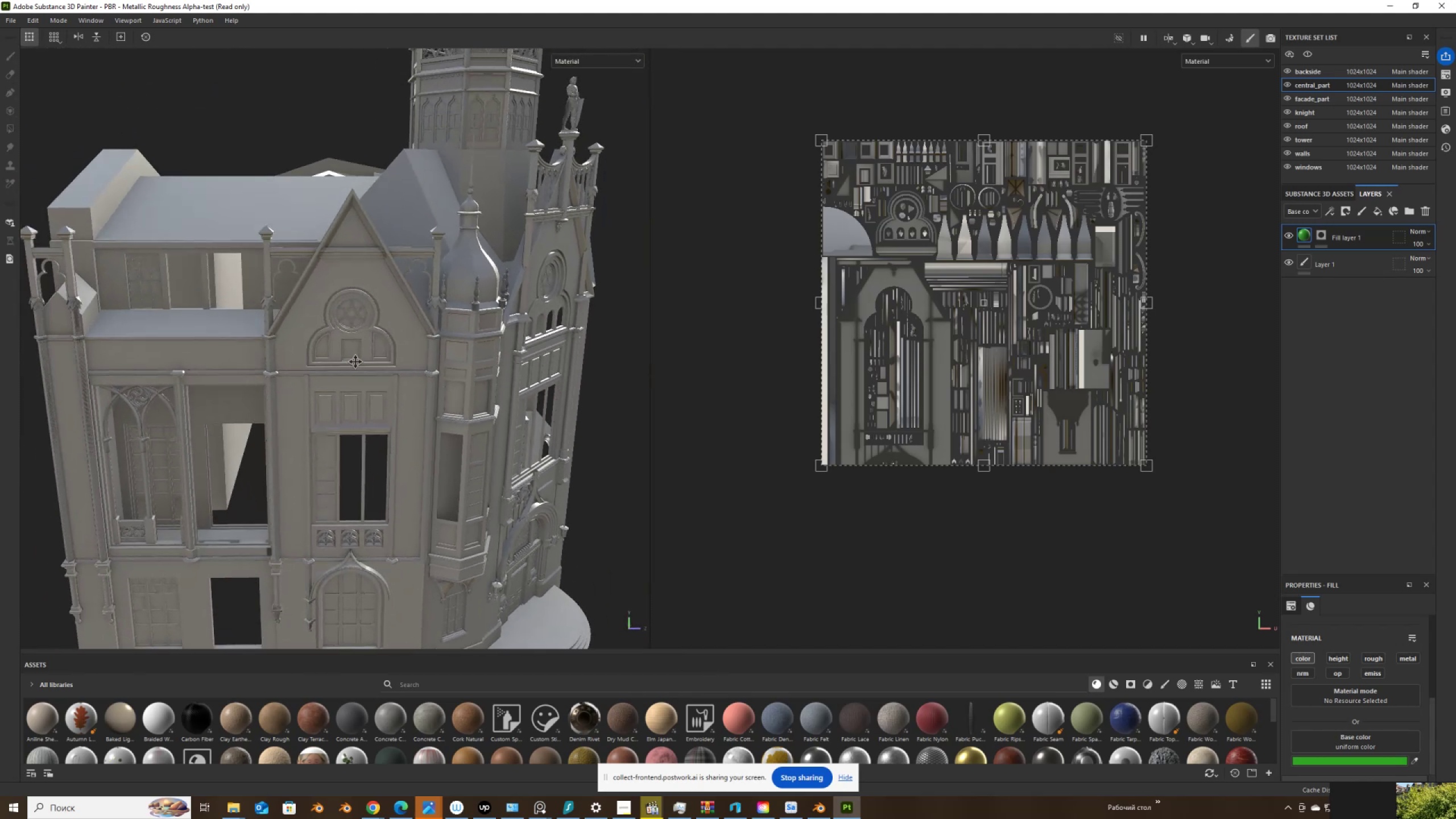 
left_click_drag(start_coordinate=[351, 374], to_coordinate=[288, 413])
 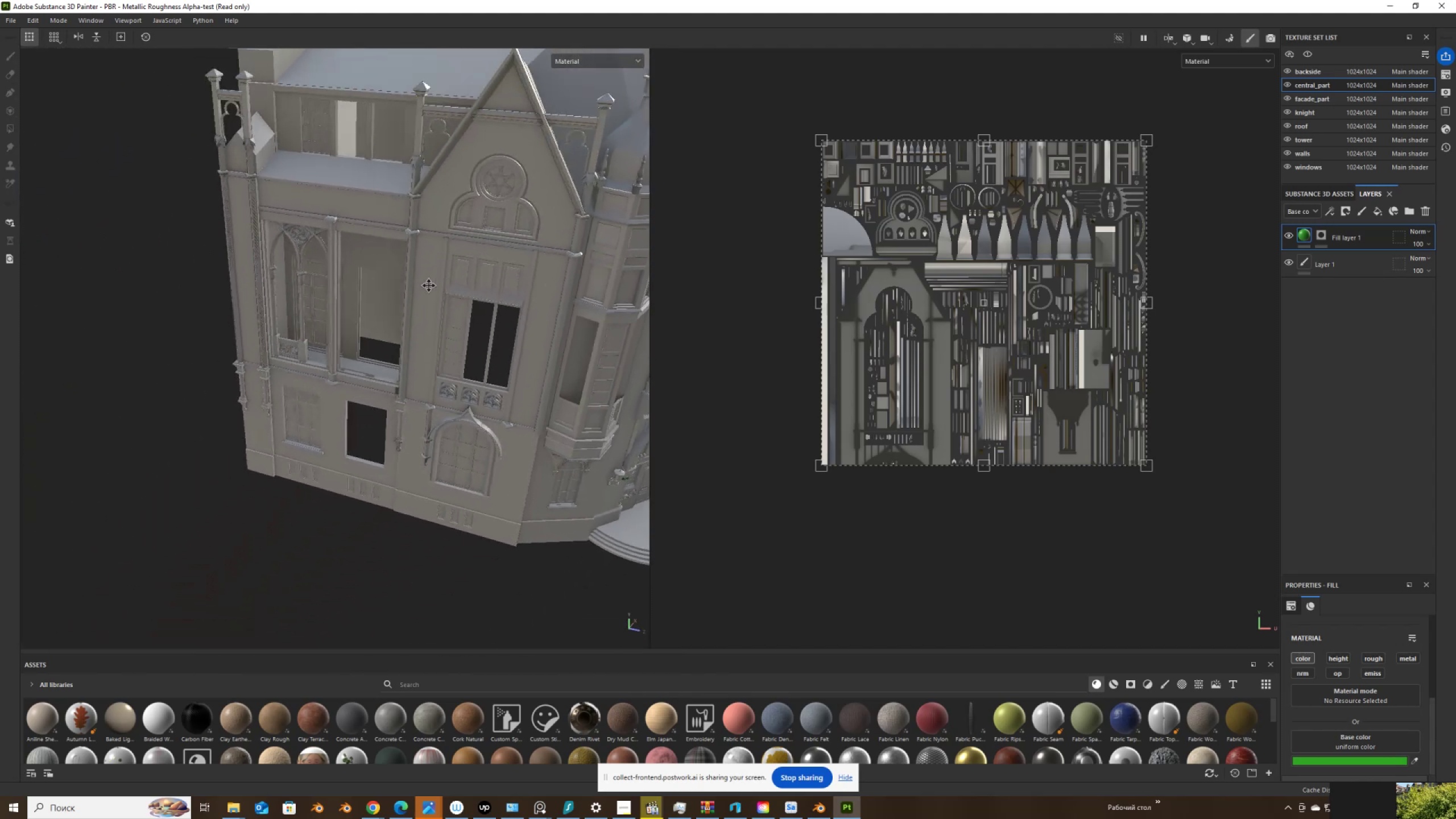 
hold_key(key=AltLeft, duration=1.52)
 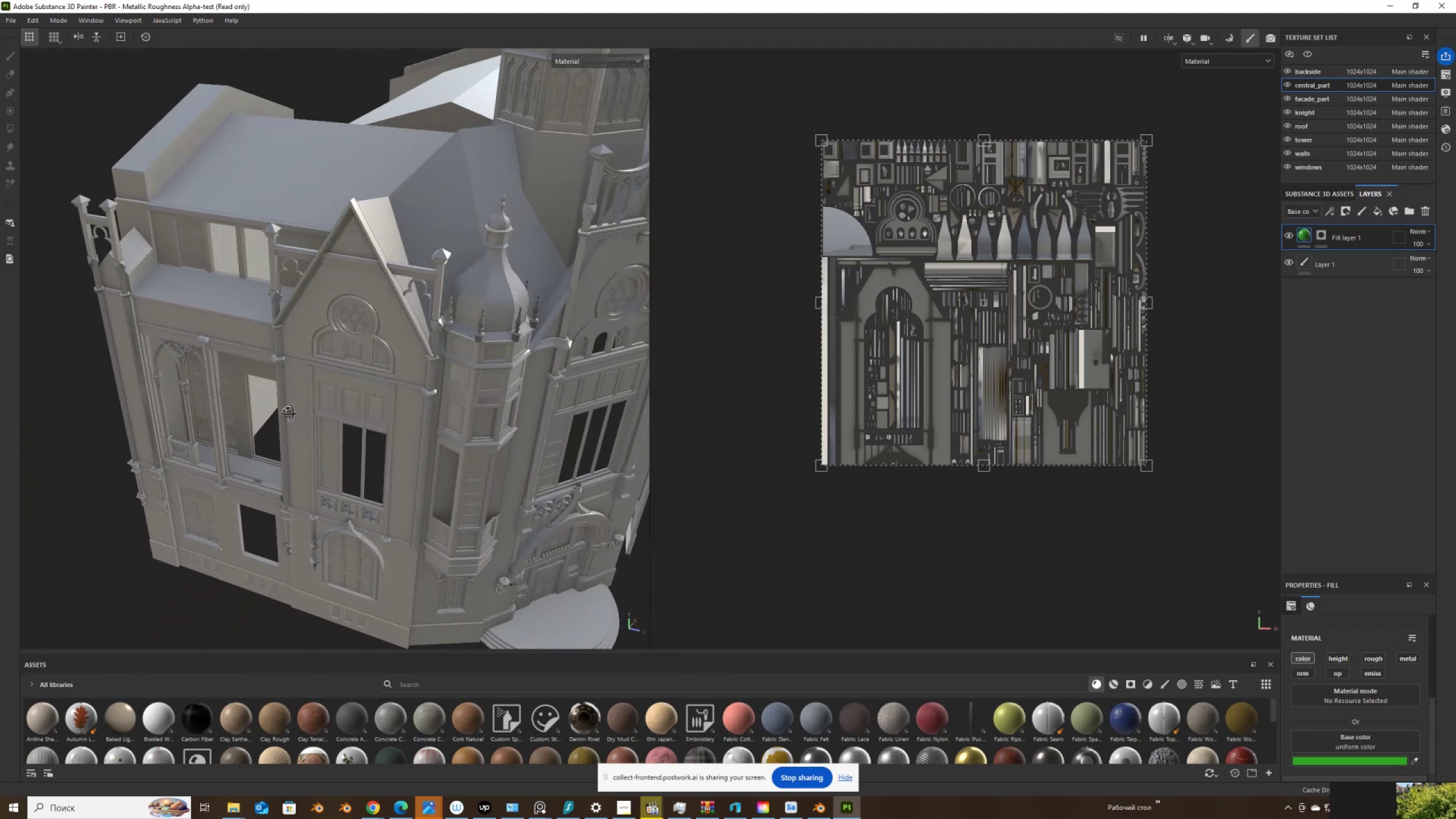 
hold_key(key=AltLeft, duration=1.52)
left_click_drag(start_coordinate=[414, 304], to_coordinate=[481, 199])
 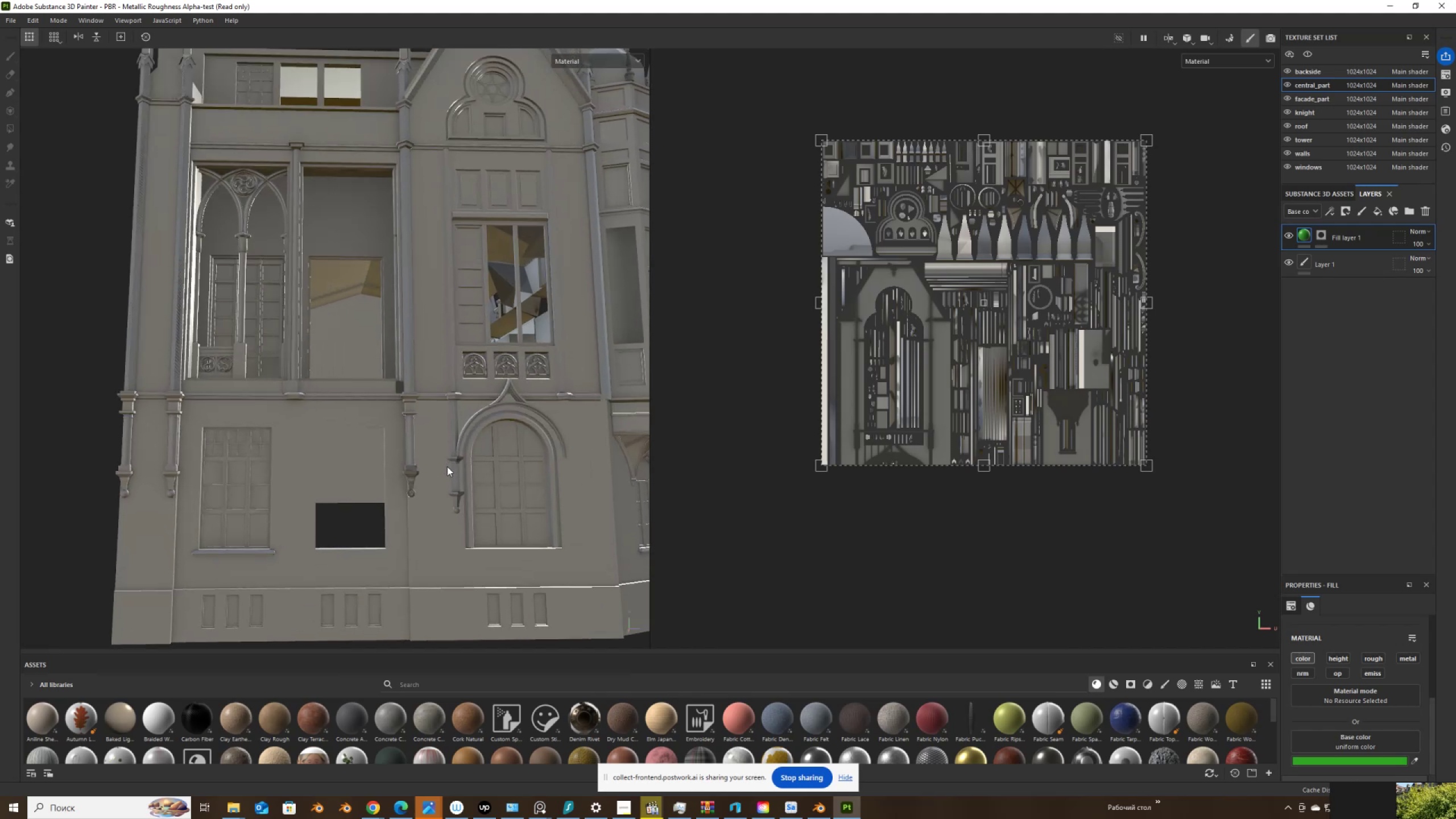 
hold_key(key=AltLeft, duration=1.52)
 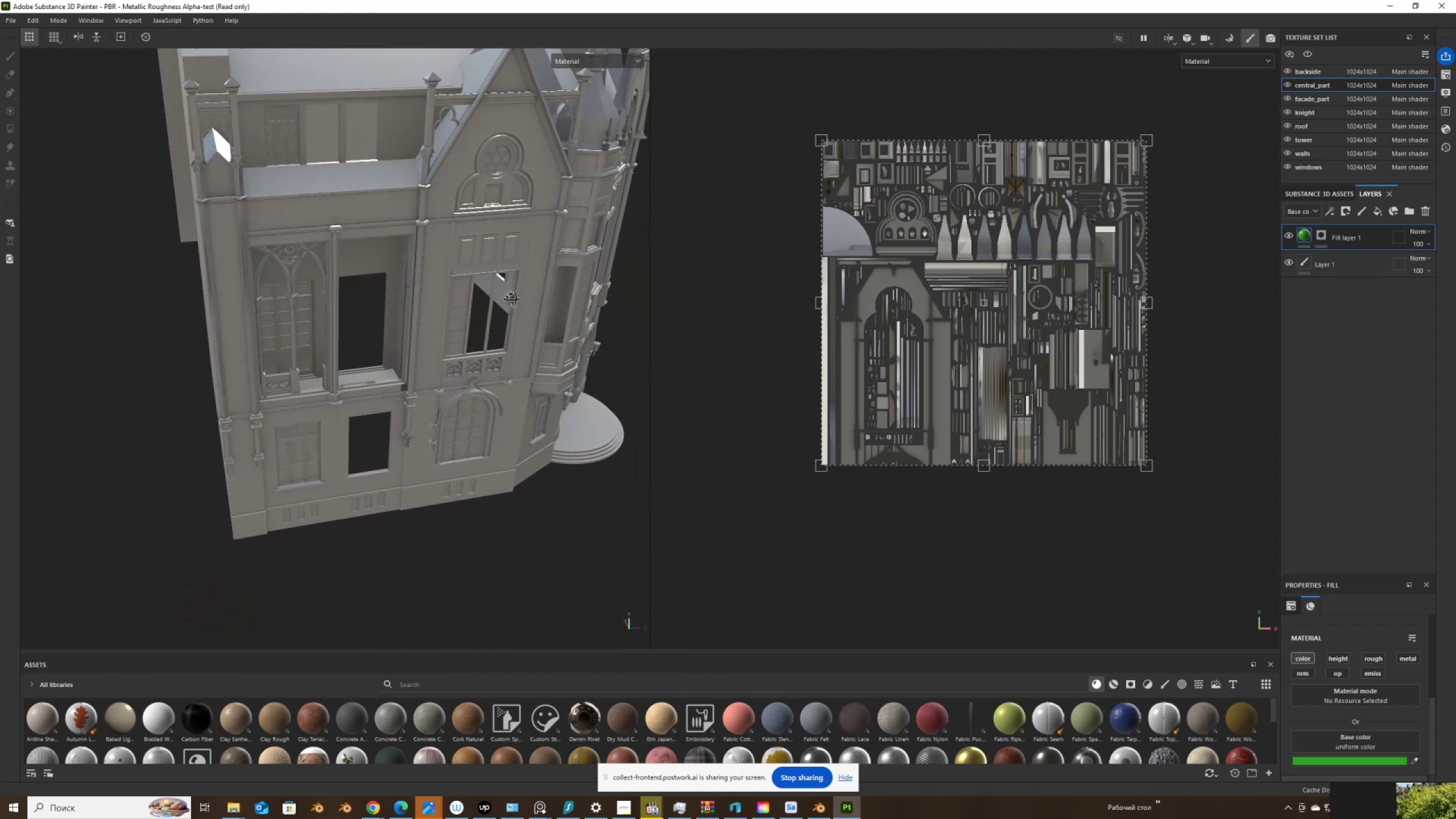 
hold_key(key=AltLeft, duration=1.51)
 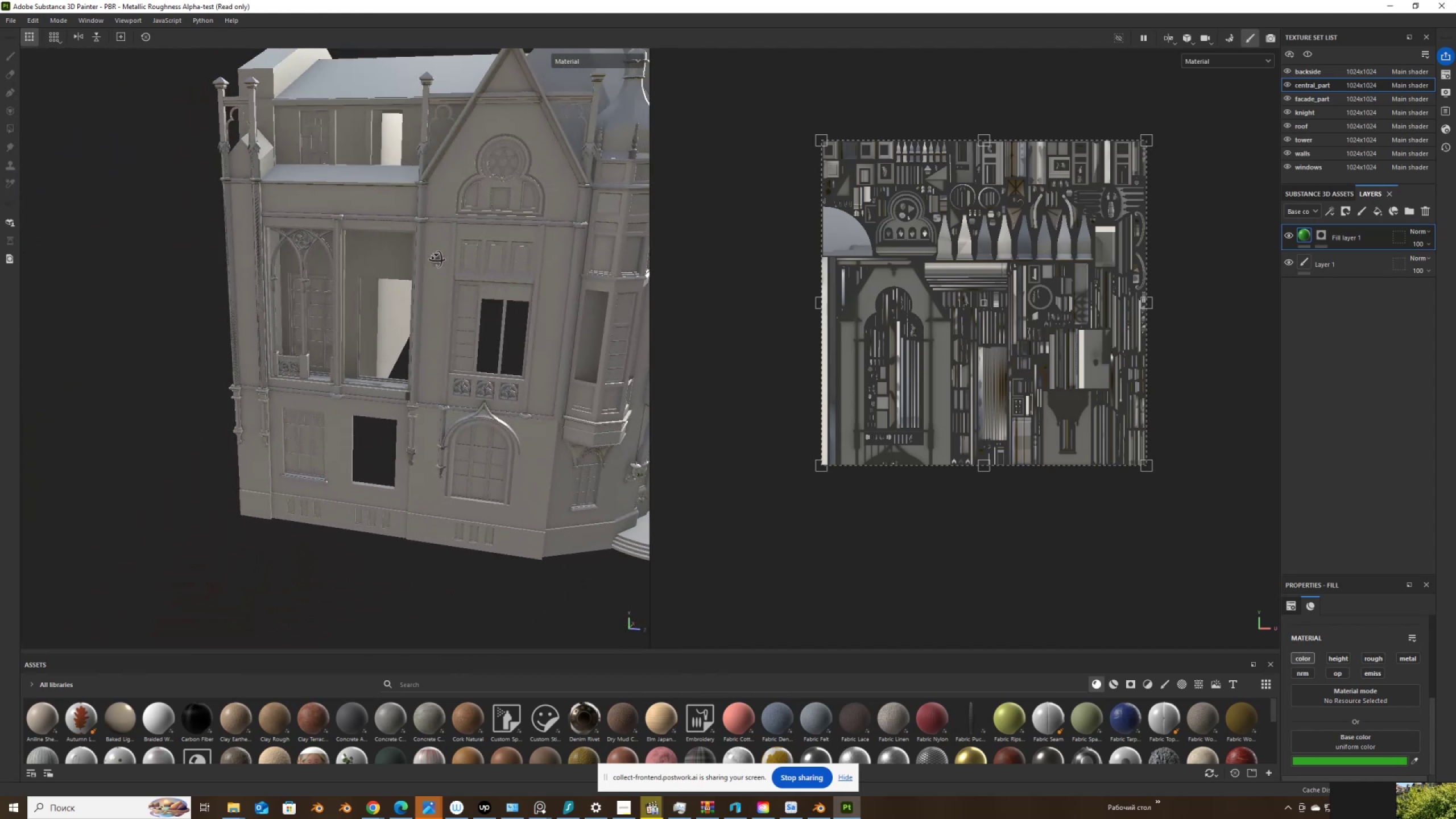 
hold_key(key=AltLeft, duration=1.52)
 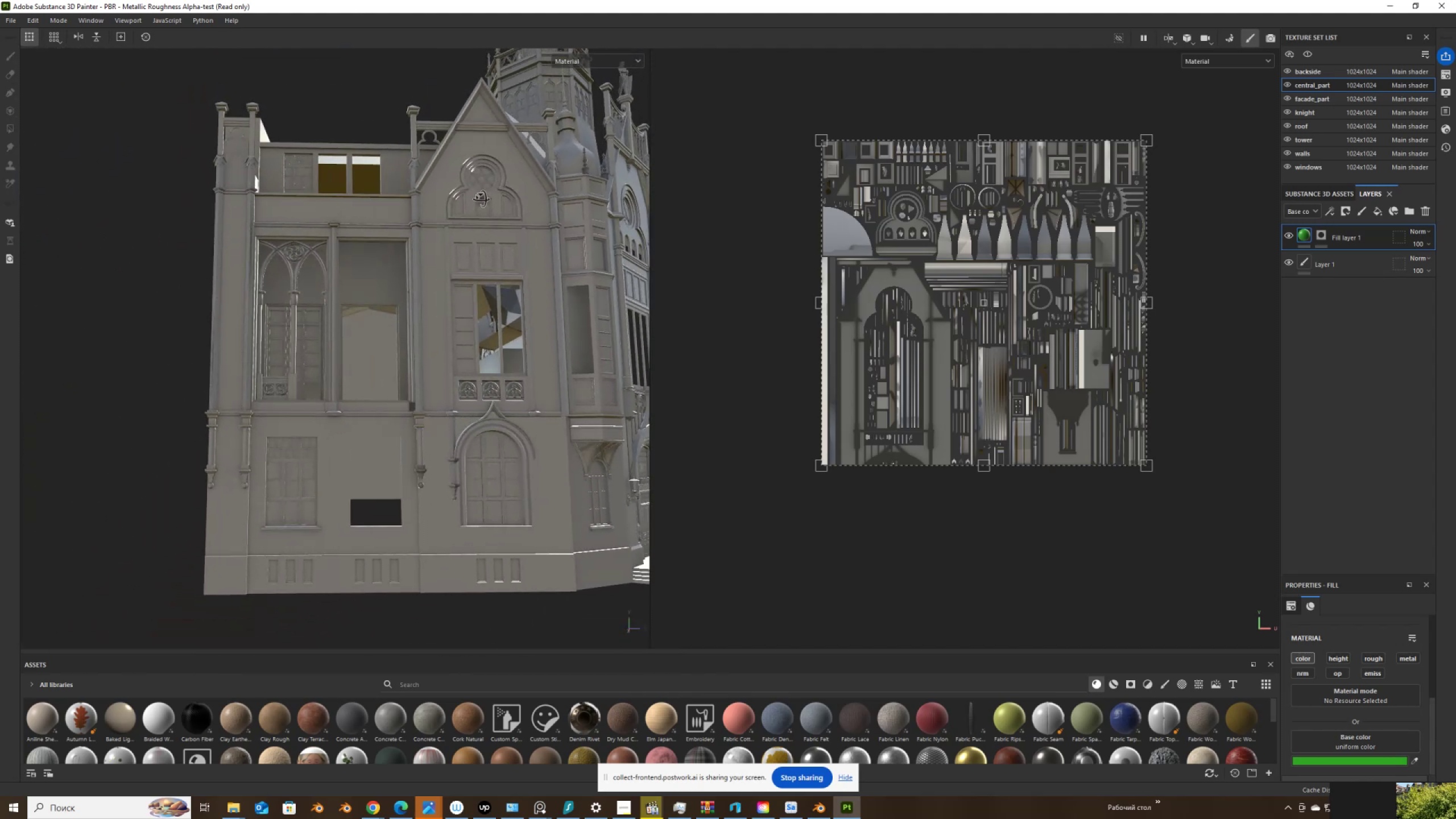 
key(Alt+AltLeft)
 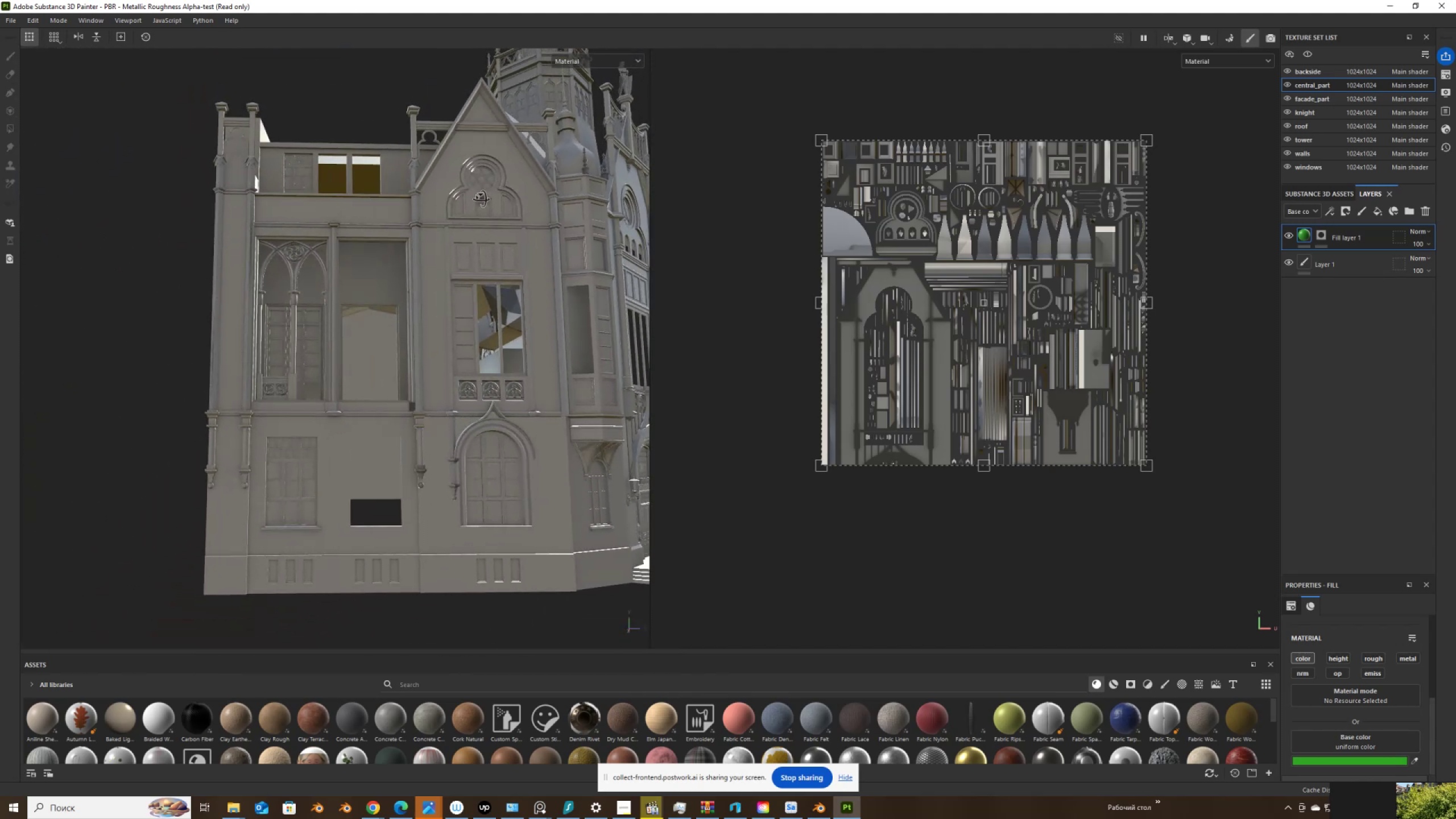 
key(Alt+AltLeft)
 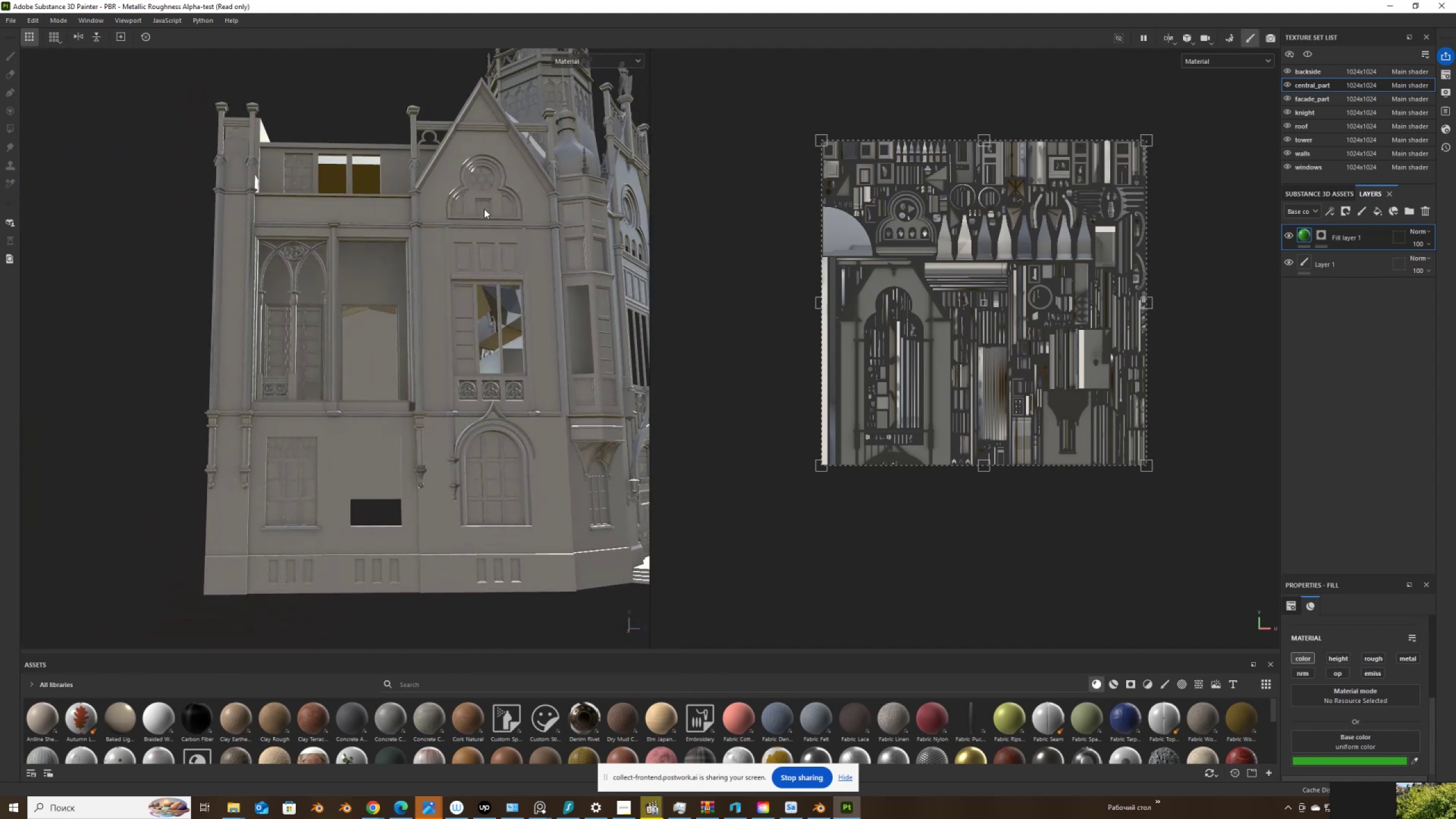 
key(Alt+AltLeft)
 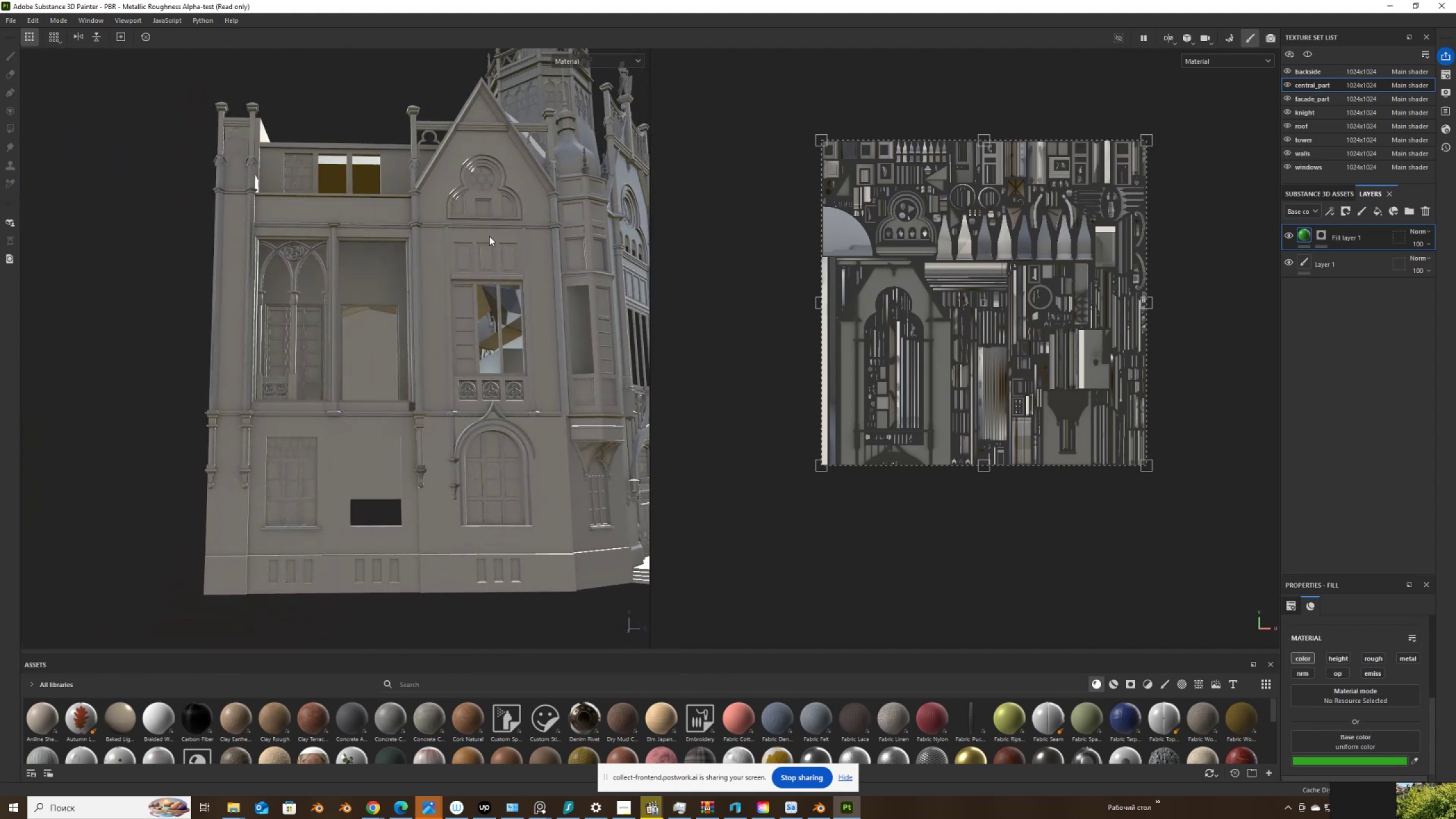 
key(Alt+AltLeft)
 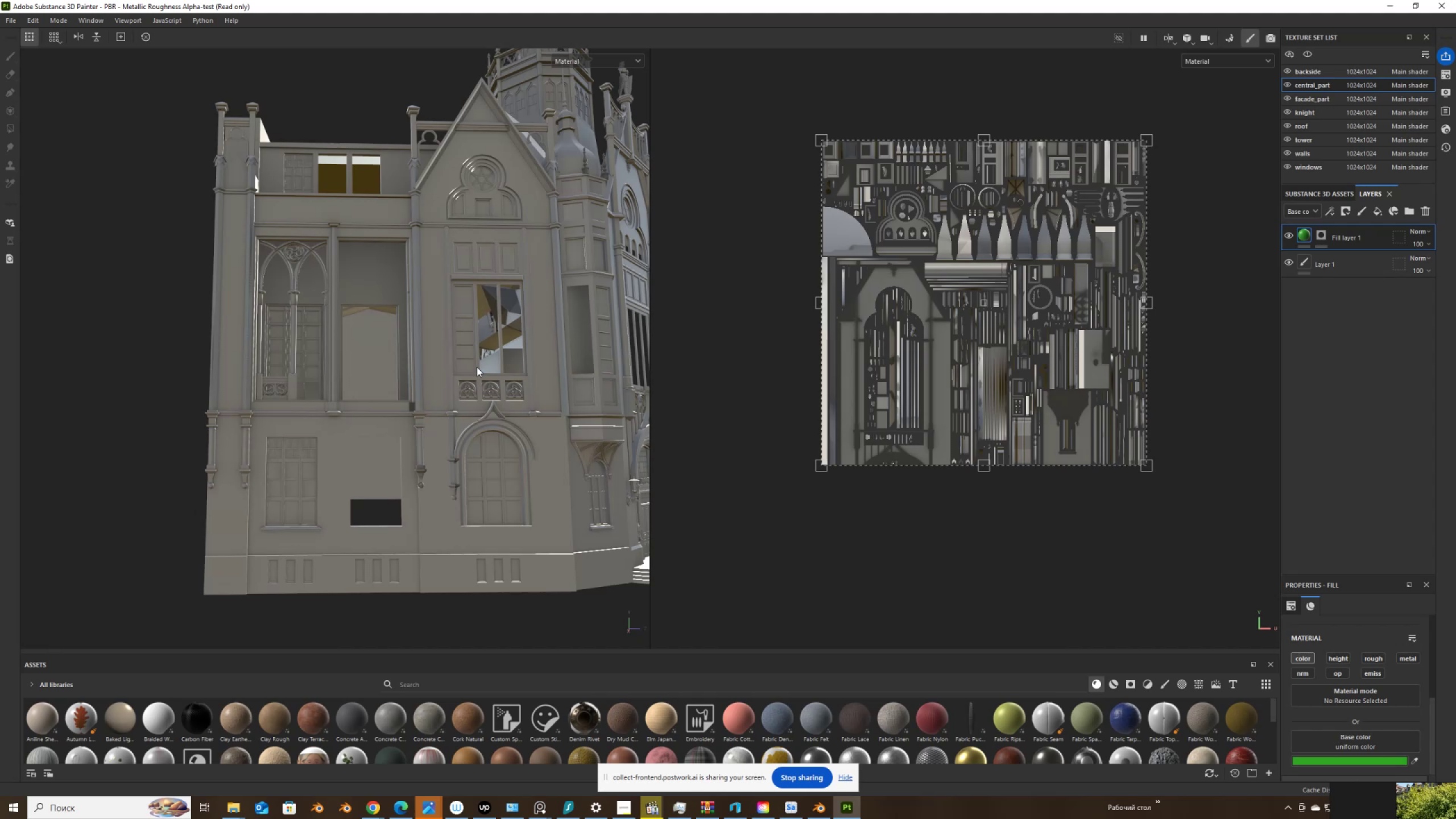 
key(Alt+AltLeft)
 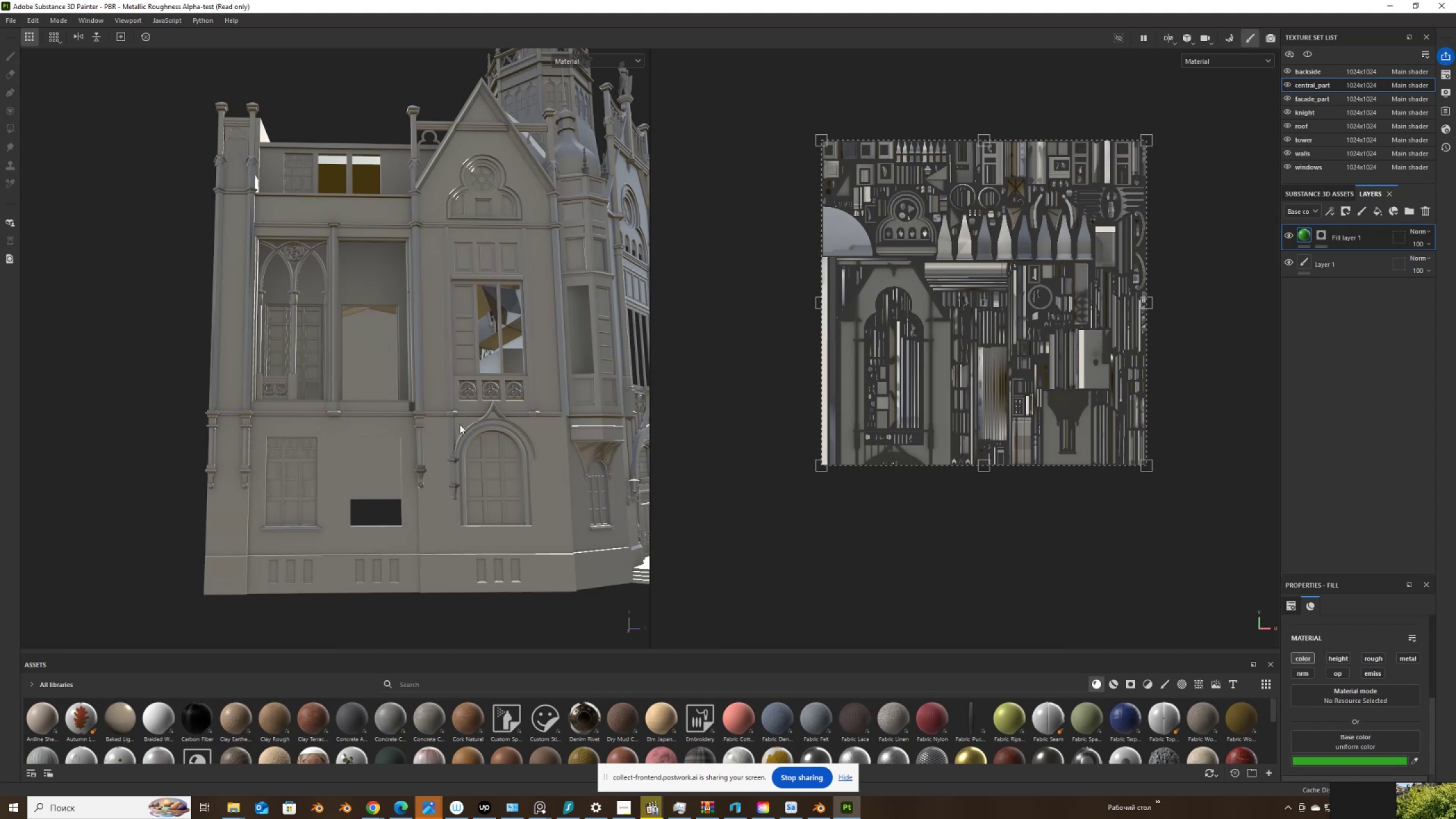 
scroll: coordinate [443, 487], scroll_direction: up, amount: 8.0
 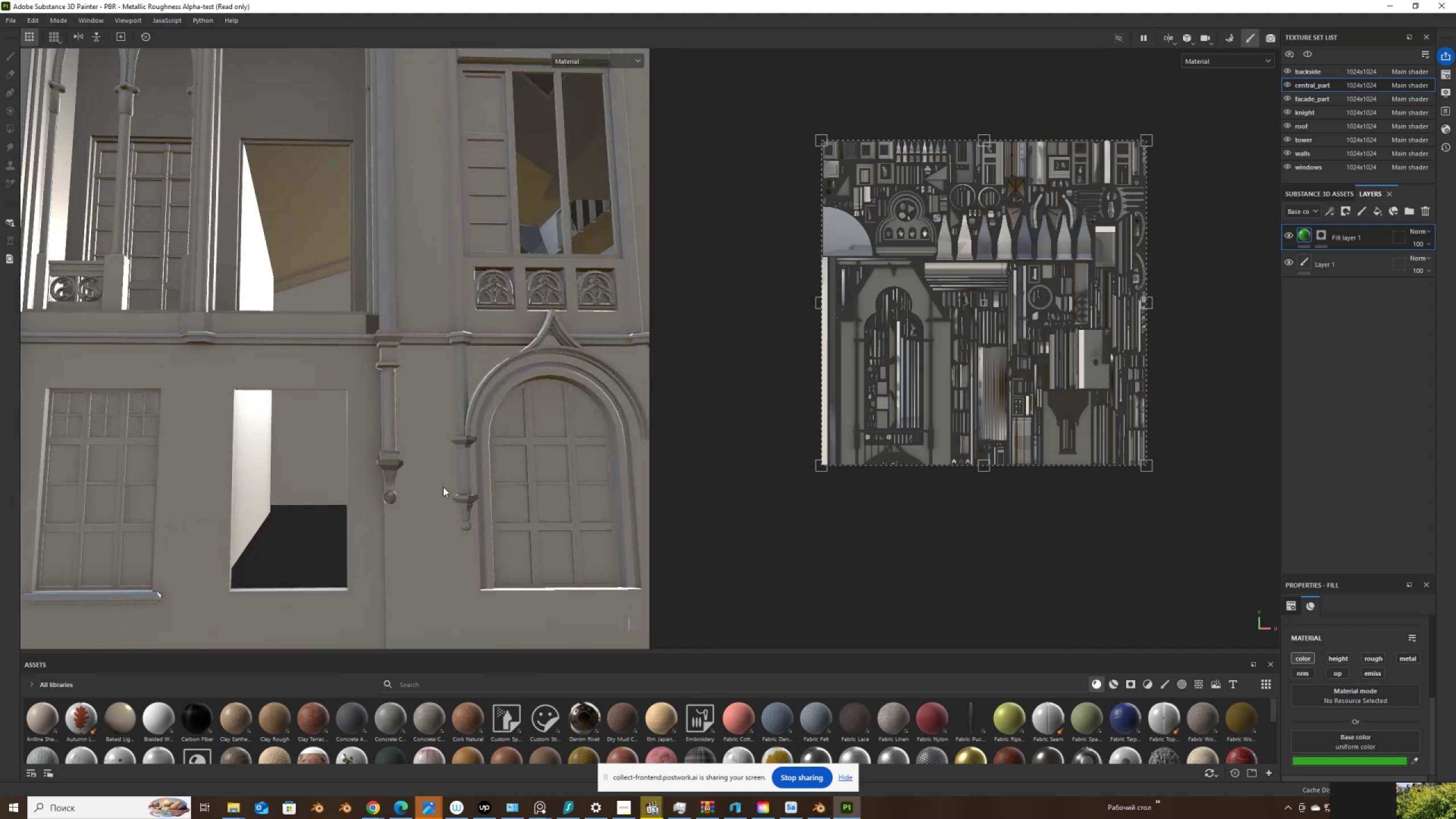 
hold_key(key=AltLeft, duration=1.42)
left_click_drag(start_coordinate=[455, 458], to_coordinate=[373, 512])
 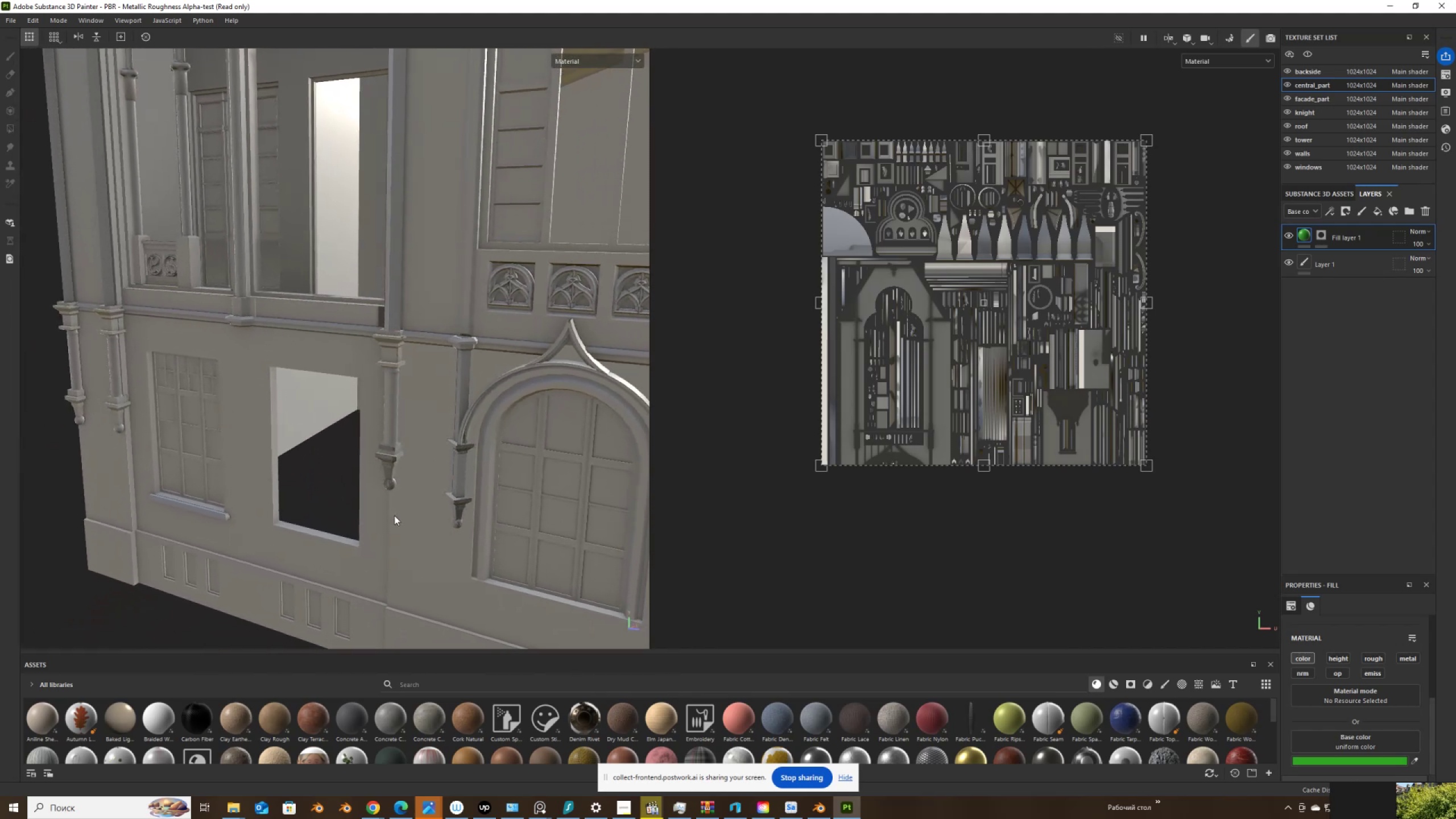 
scroll: coordinate [395, 514], scroll_direction: up, amount: 12.0
 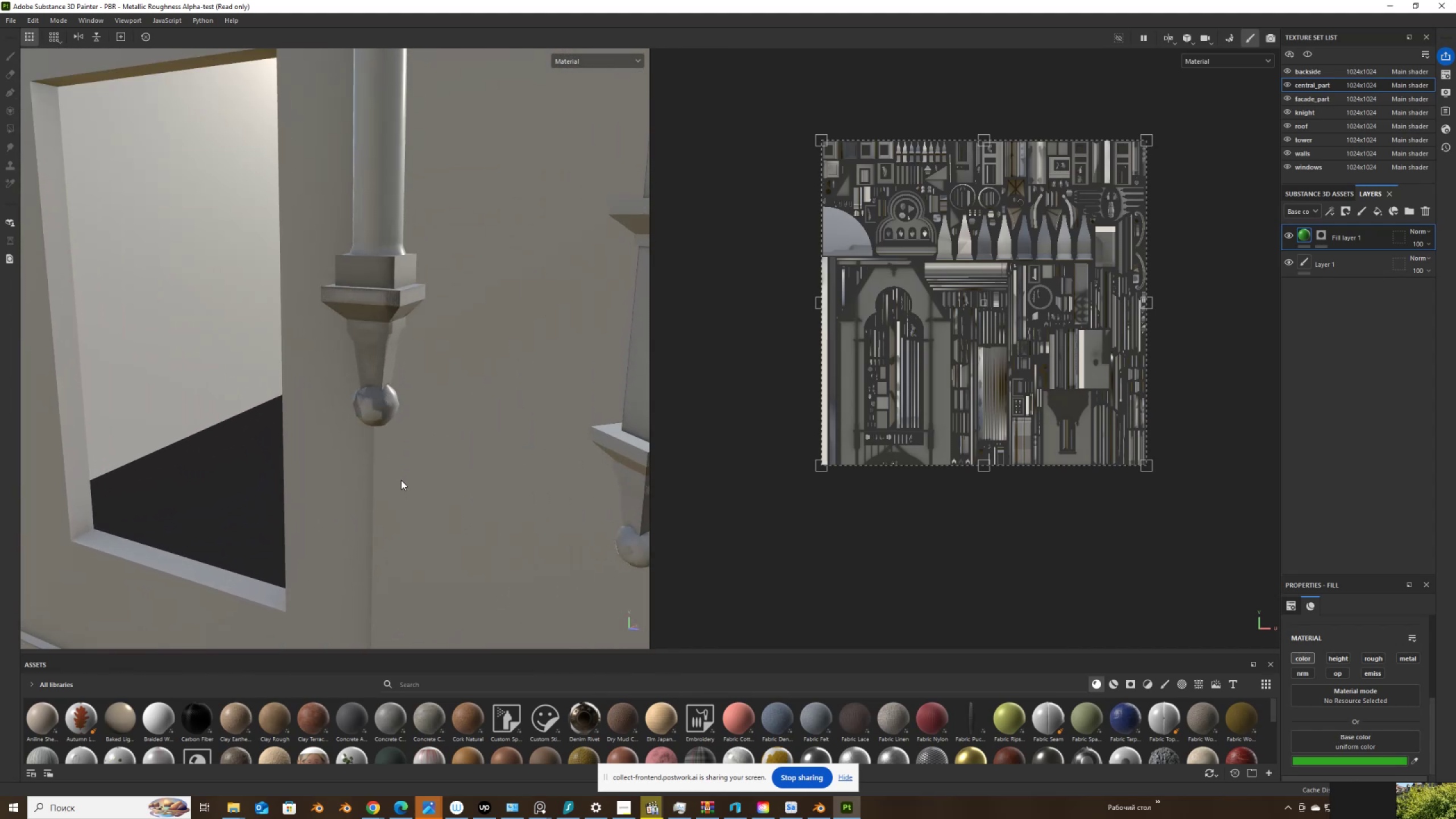 
scroll: coordinate [401, 475], scroll_direction: down, amount: 4.0
 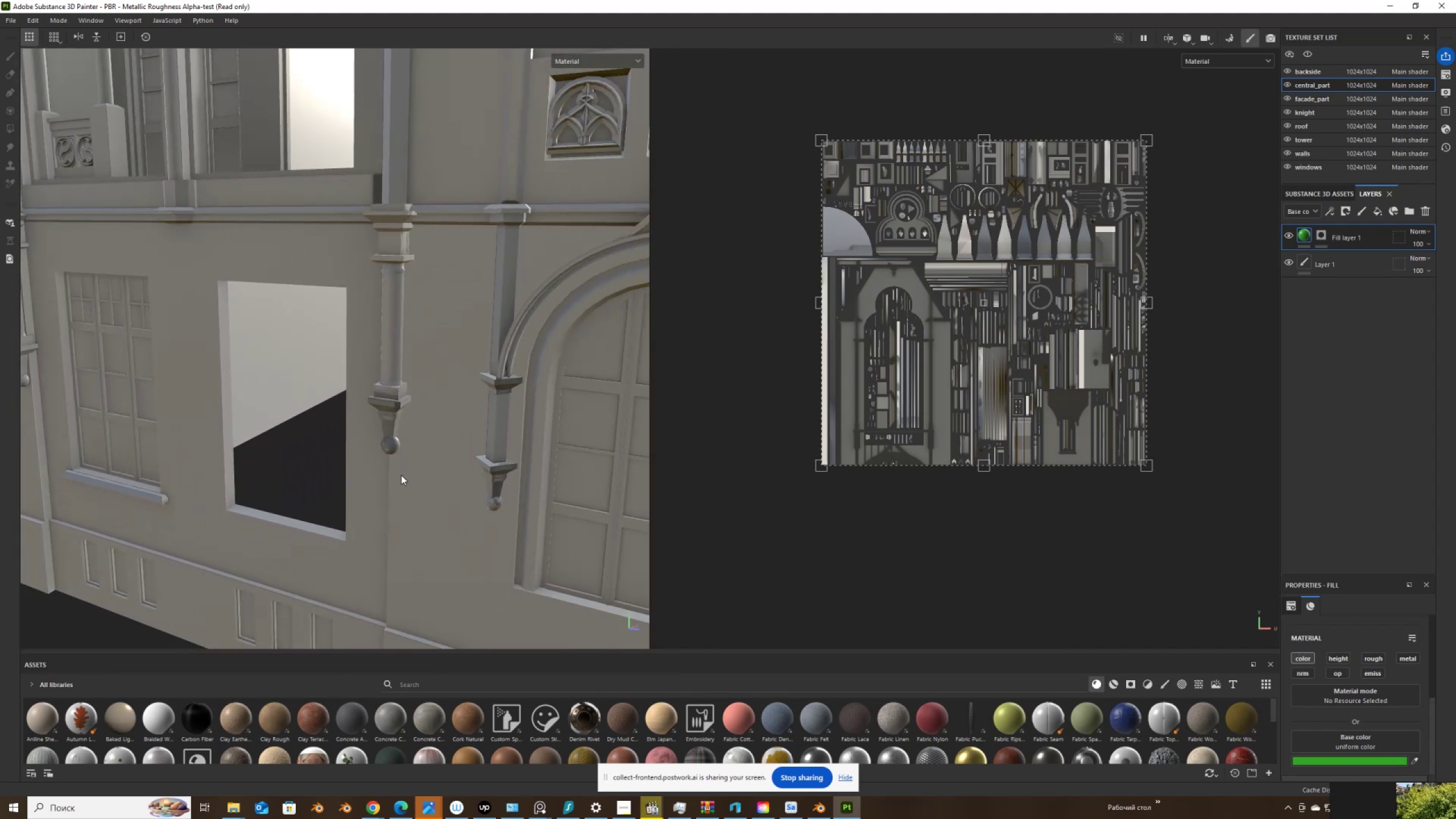 
hold_key(key=AltLeft, duration=0.31)
 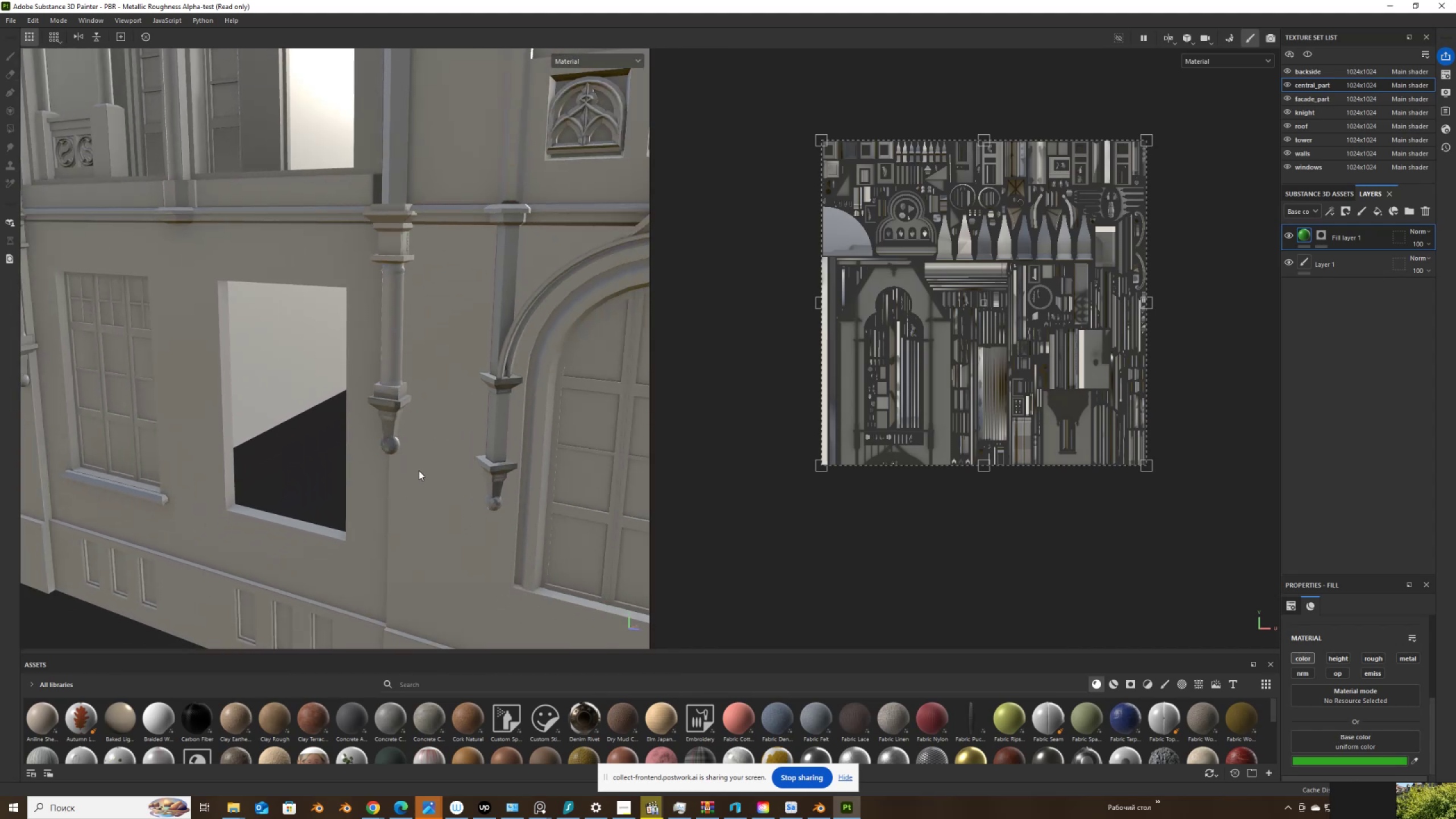 
scroll: coordinate [419, 470], scroll_direction: down, amount: 6.0
 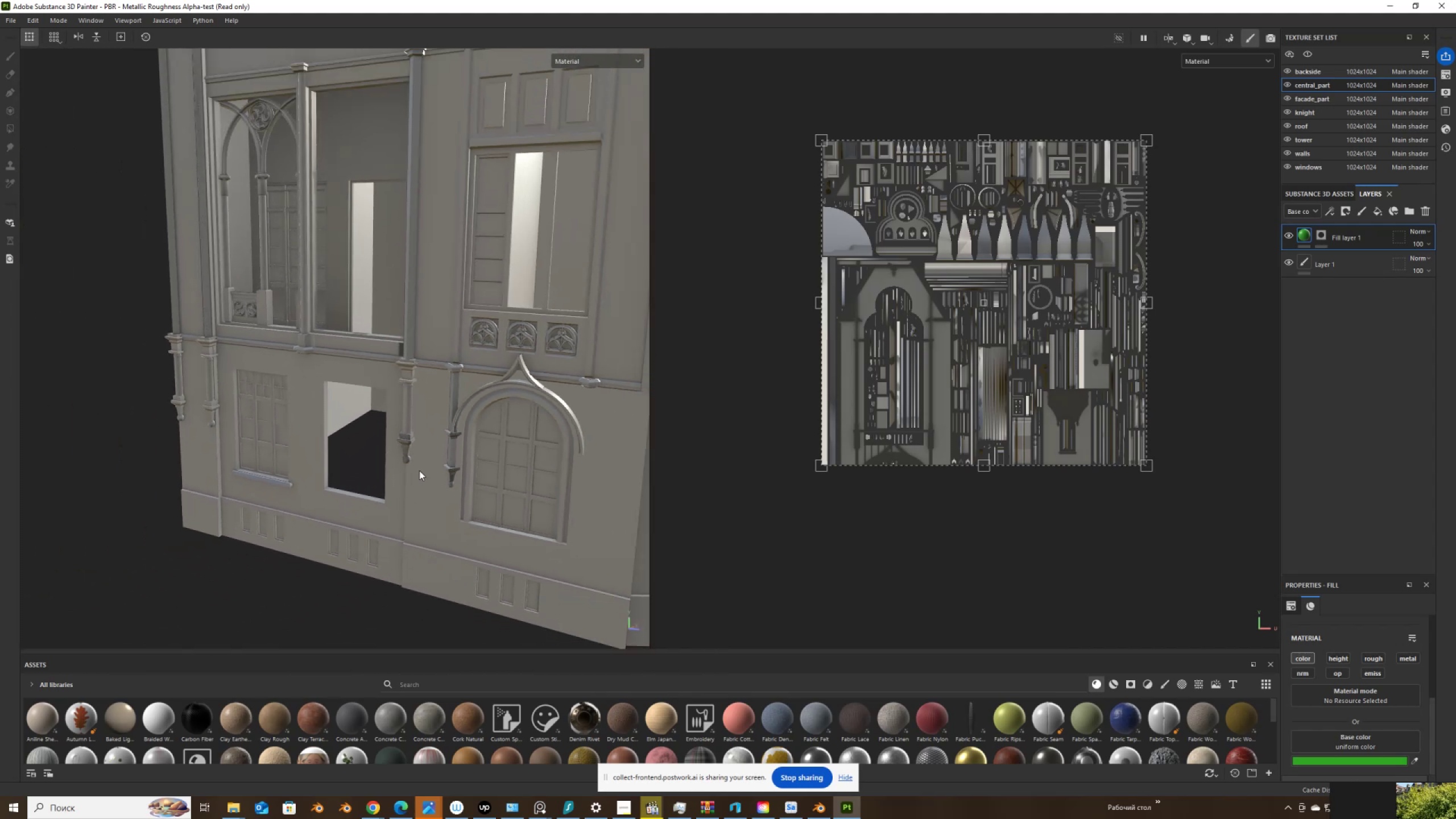 
hold_key(key=AltLeft, duration=1.54)
left_click_drag(start_coordinate=[453, 429], to_coordinate=[559, 502])
 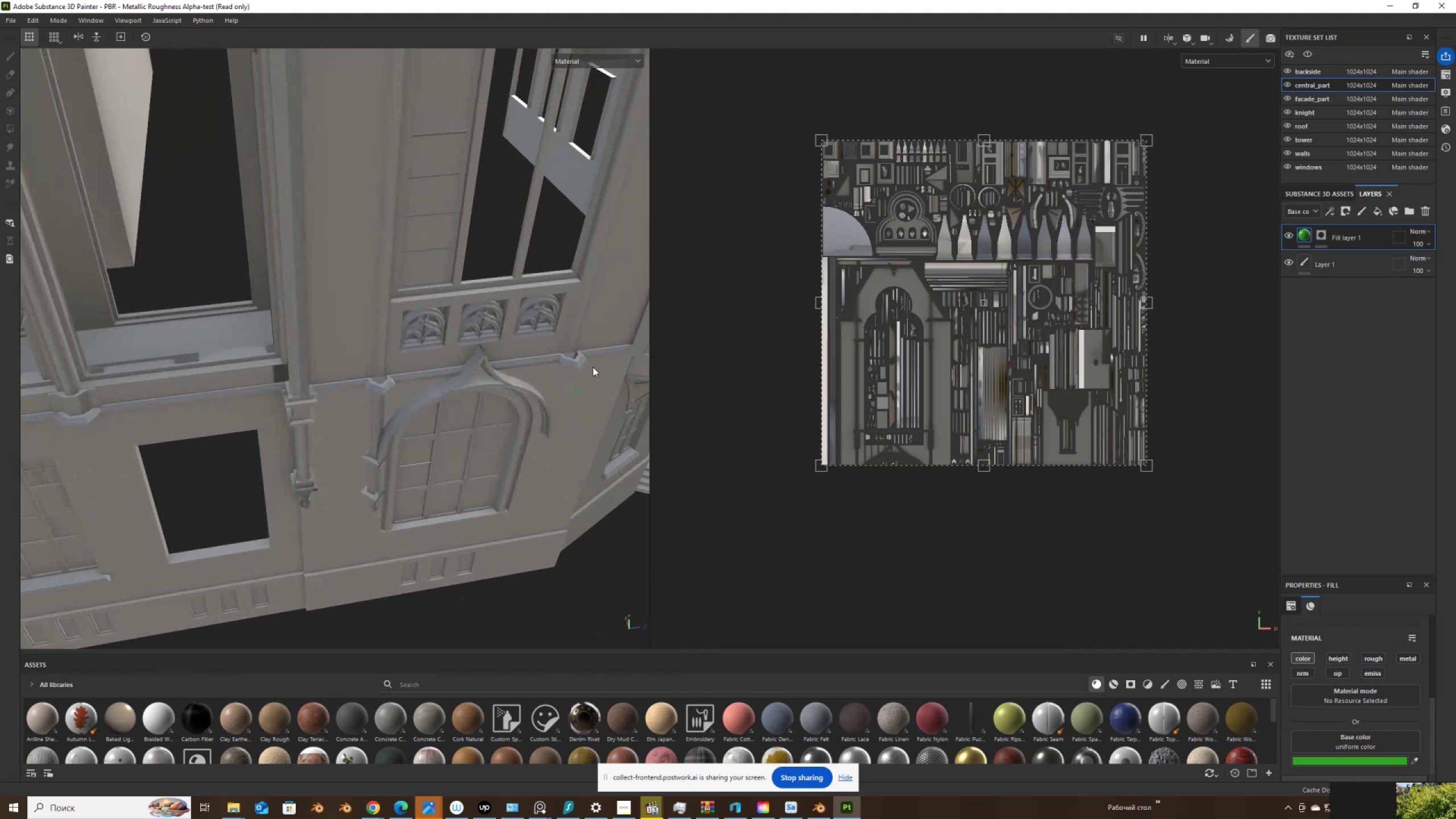 
hold_key(key=AltLeft, duration=1.52)
 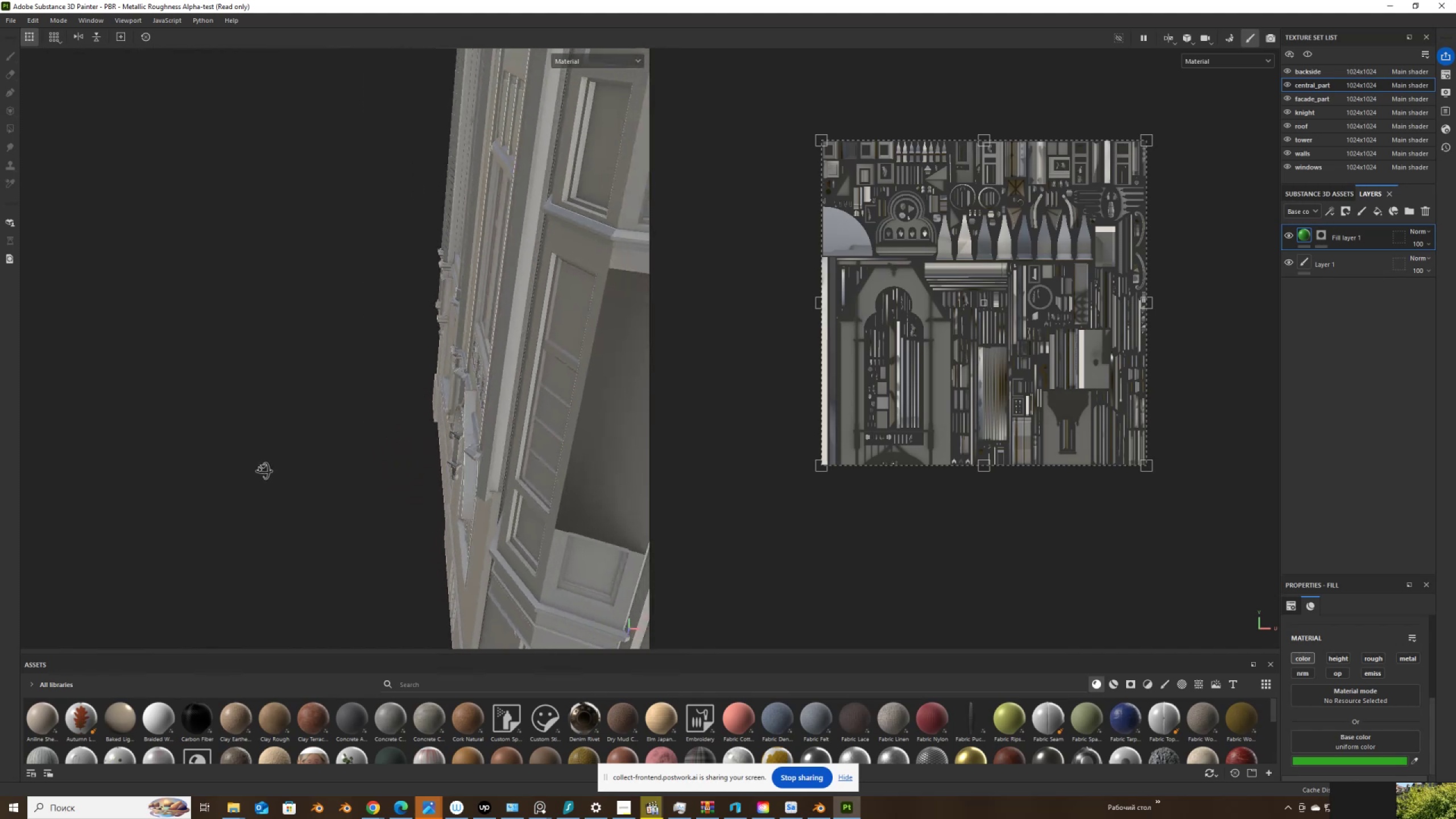 
hold_key(key=AltLeft, duration=1.51)
 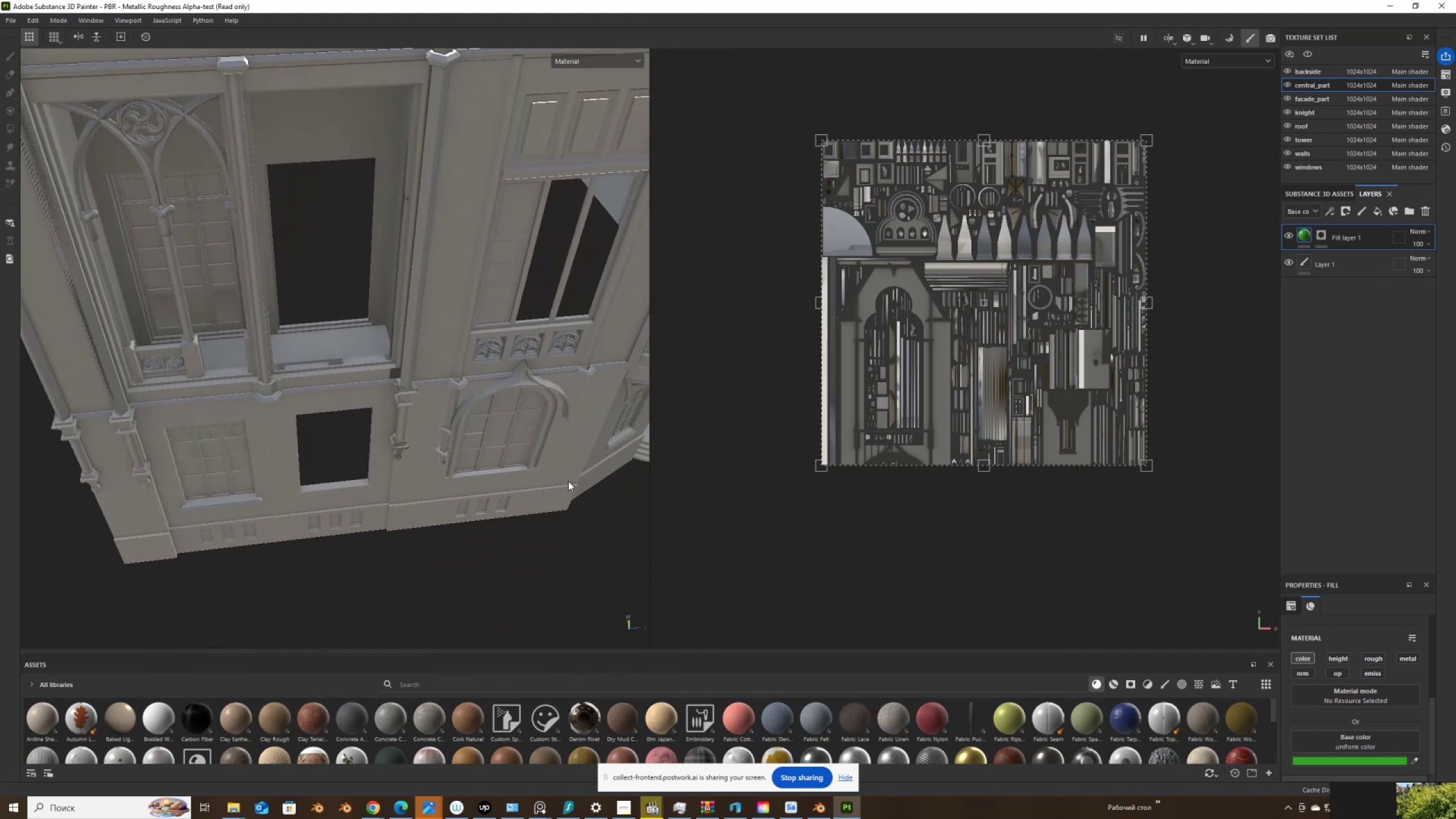 
key(Alt+AltLeft)
 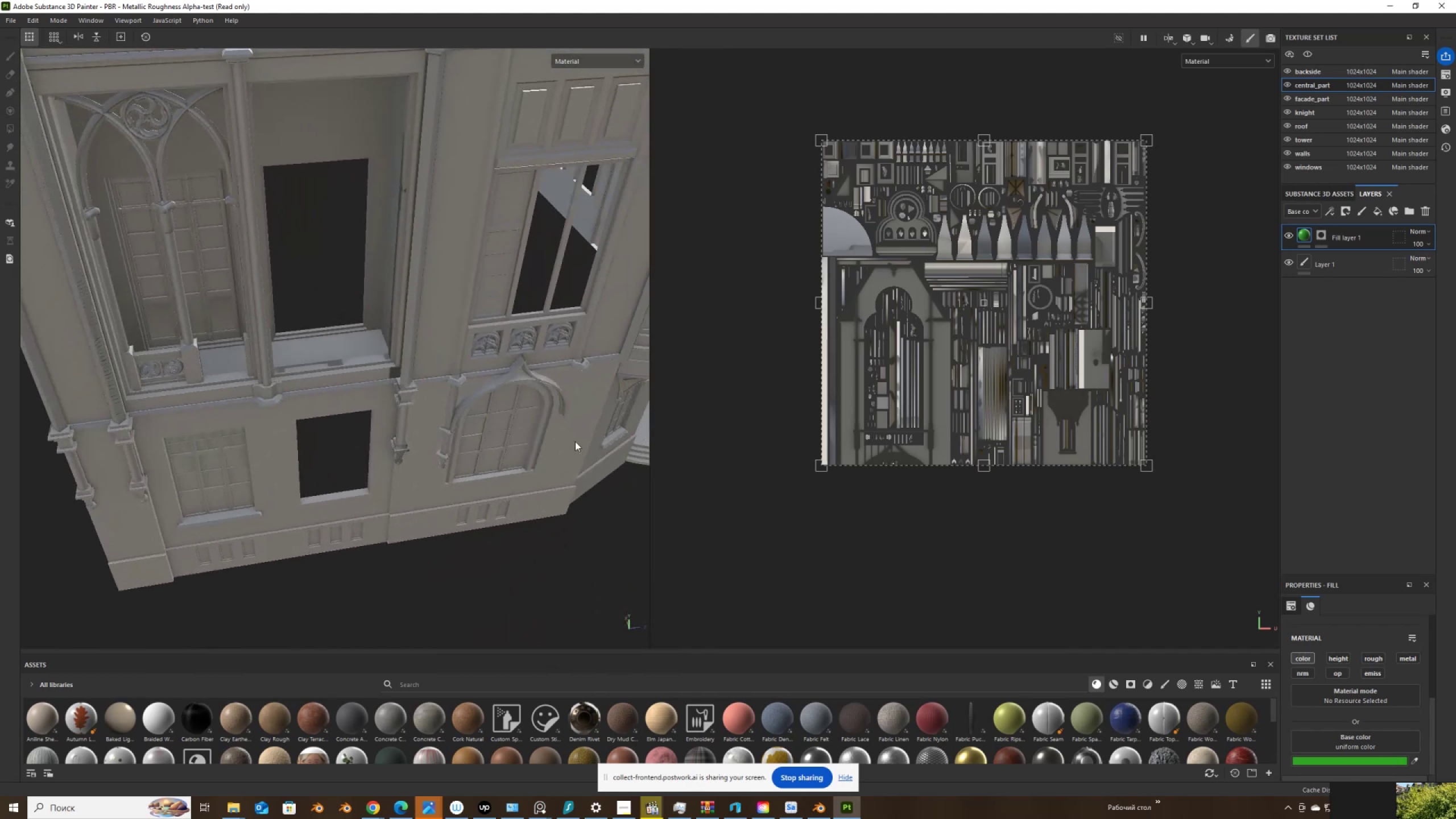 
key(Alt+AltLeft)
 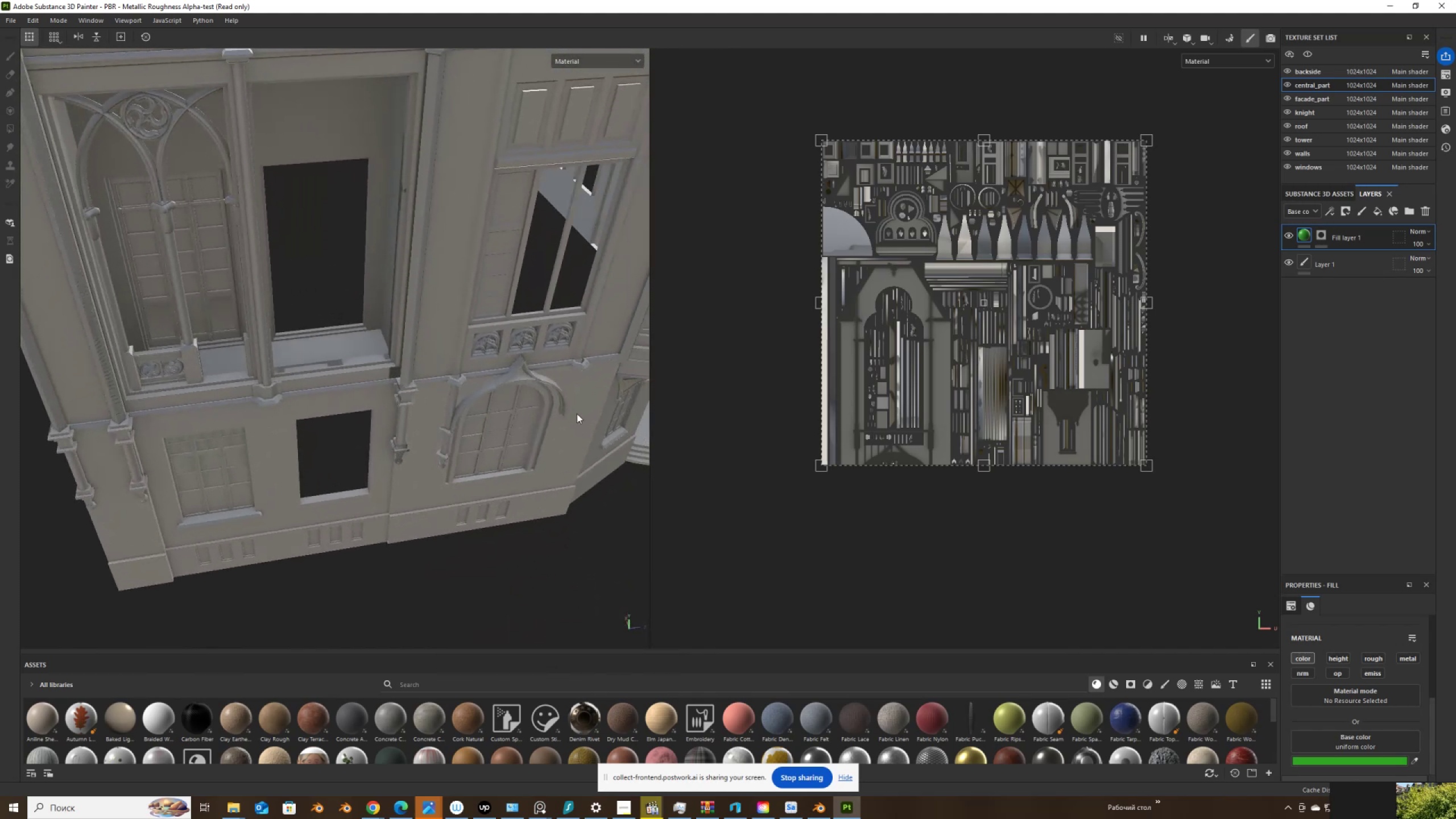 
scroll: coordinate [591, 367], scroll_direction: up, amount: 7.0
 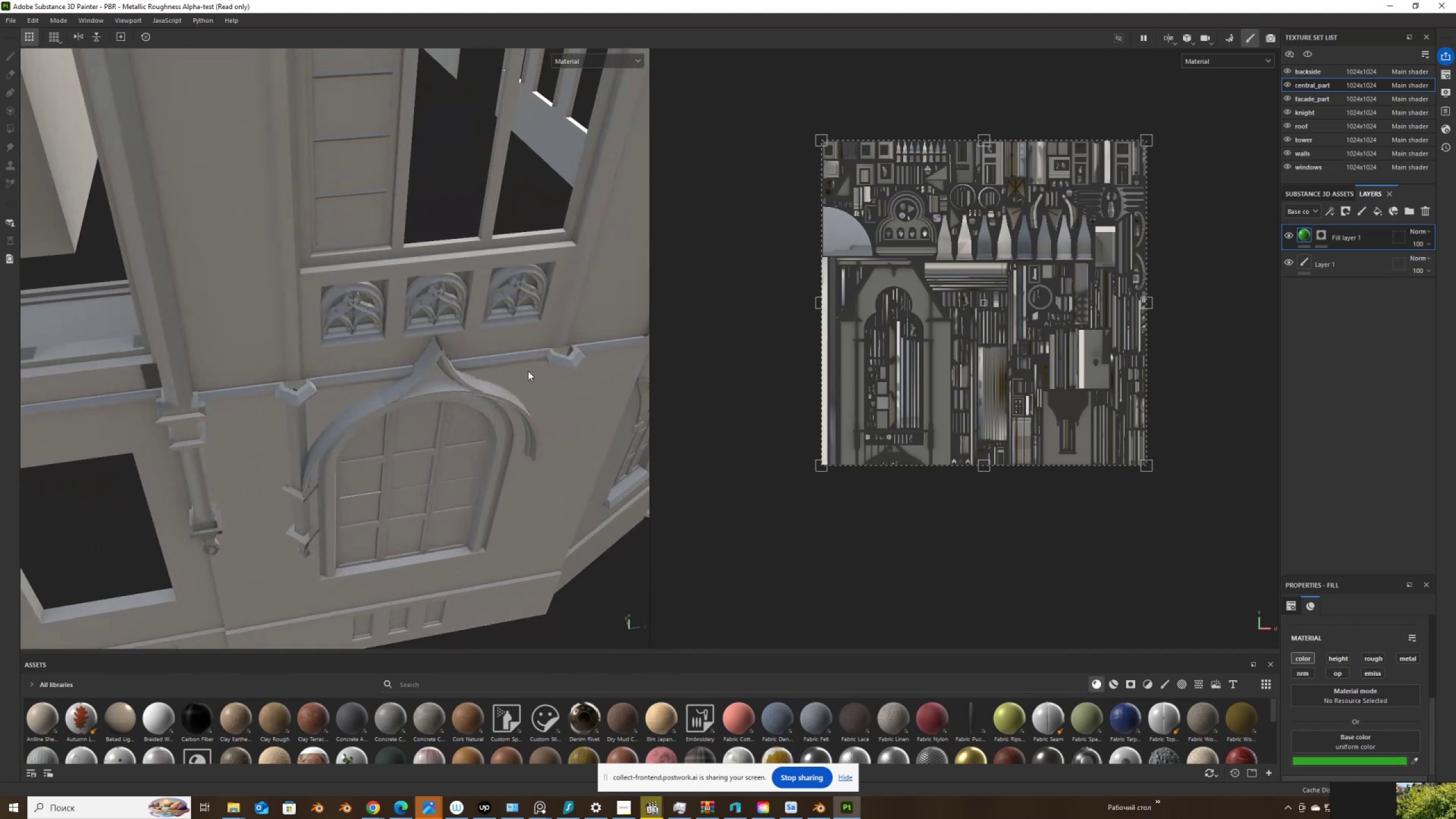 
hold_key(key=AltLeft, duration=1.5)
left_click_drag(start_coordinate=[346, 398], to_coordinate=[344, 403])
 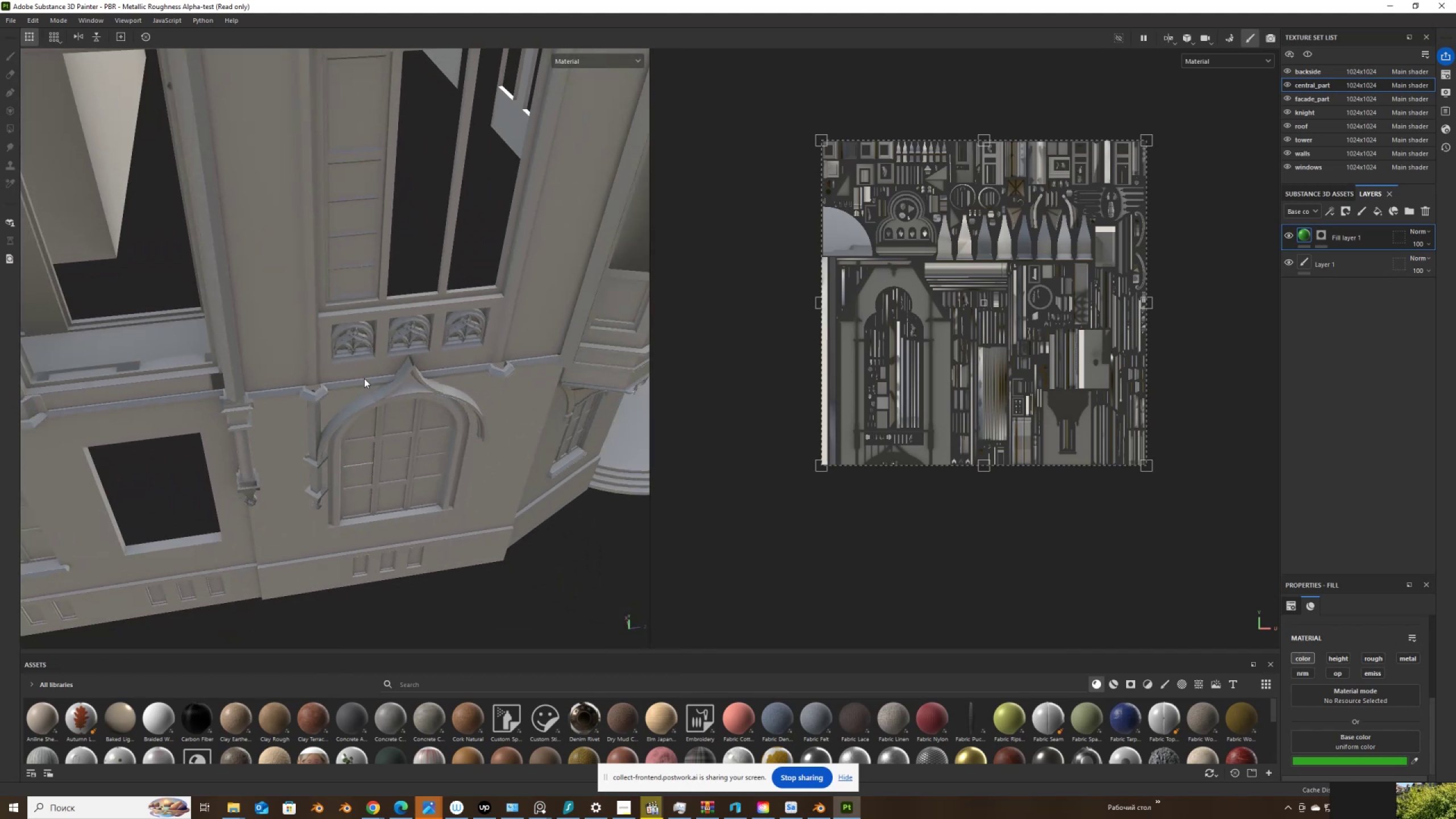 
hold_key(key=AltLeft, duration=1.51)
 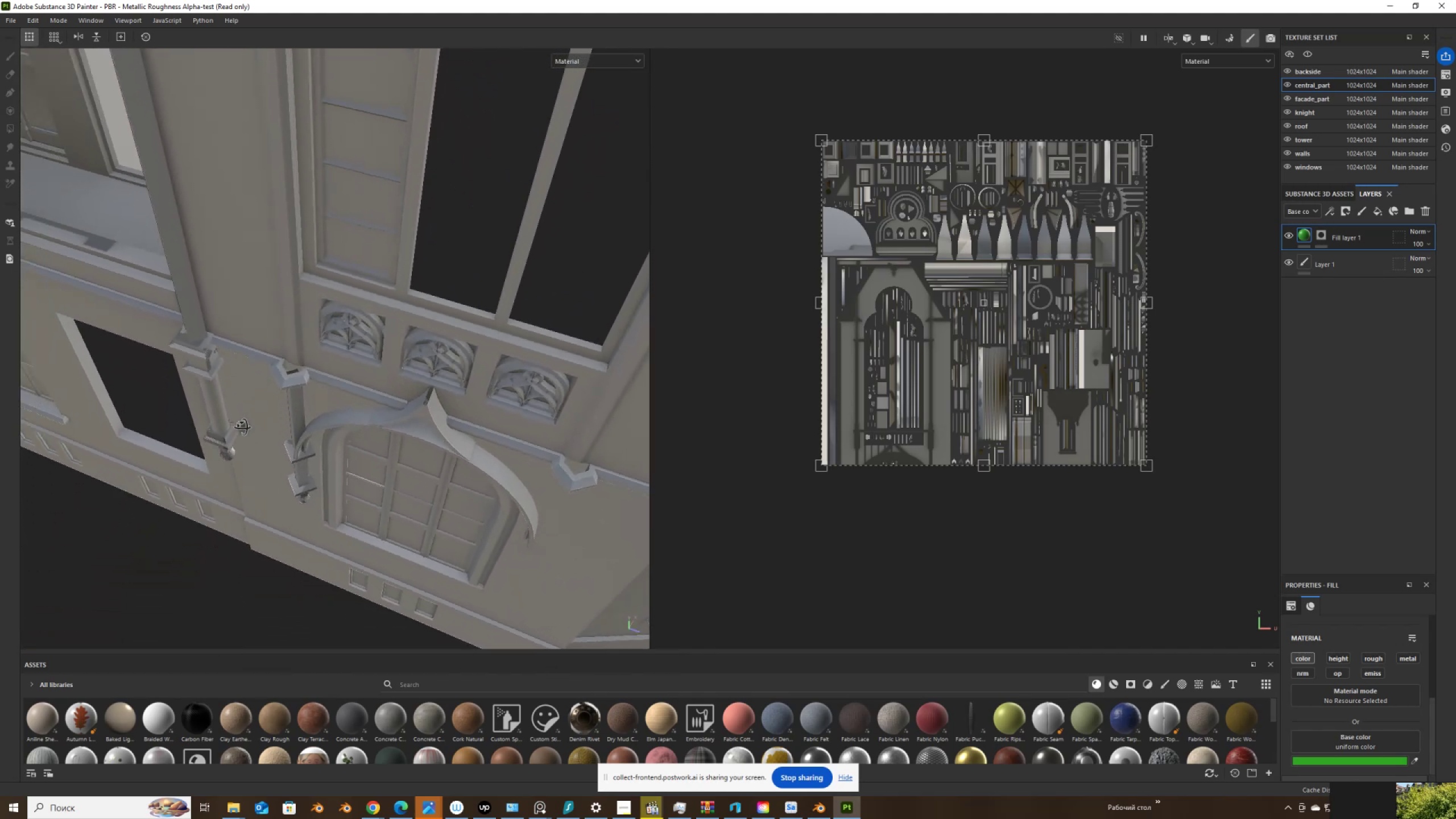 
hold_key(key=AltLeft, duration=1.53)
 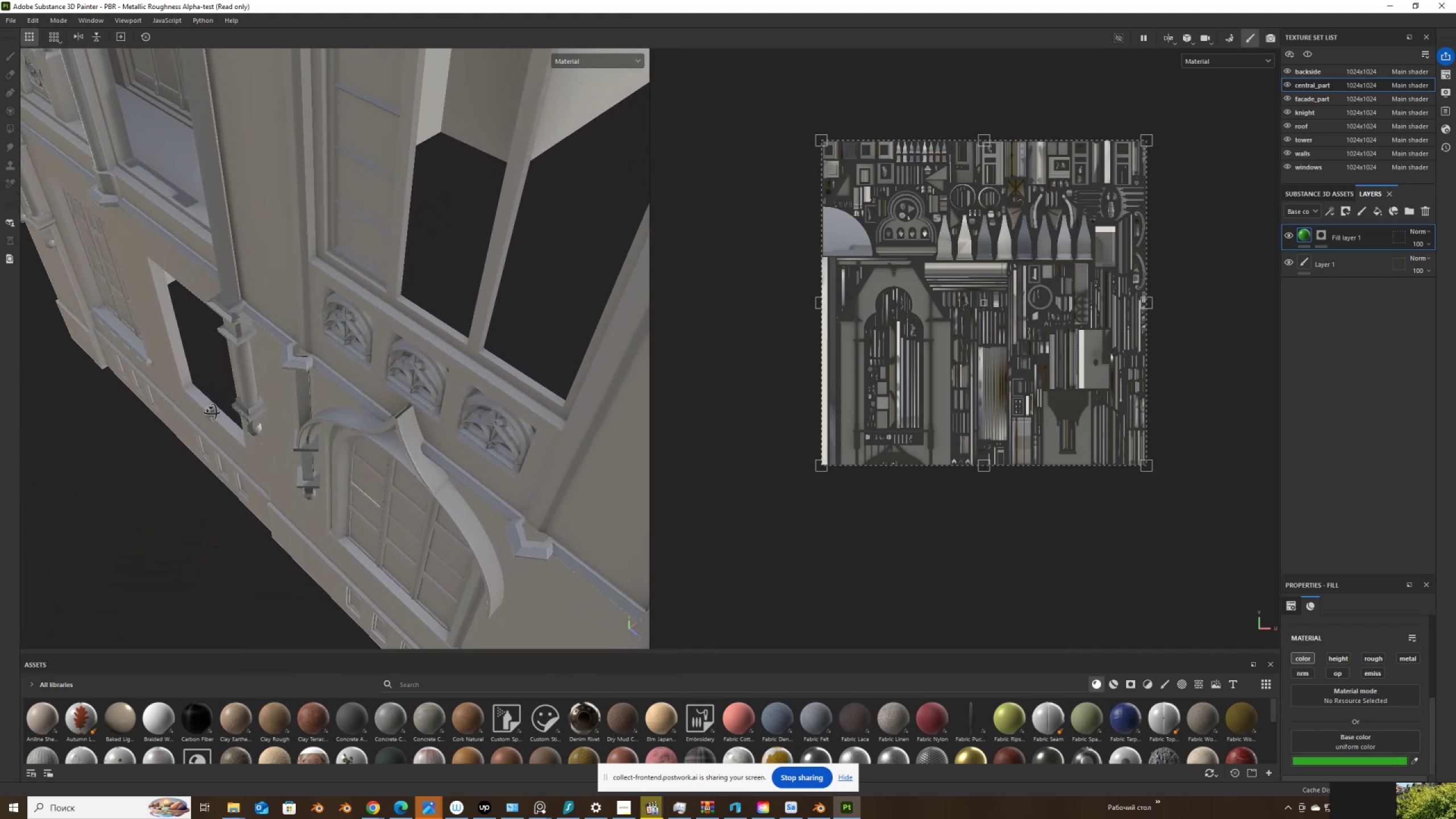 
hold_key(key=AltLeft, duration=1.52)
 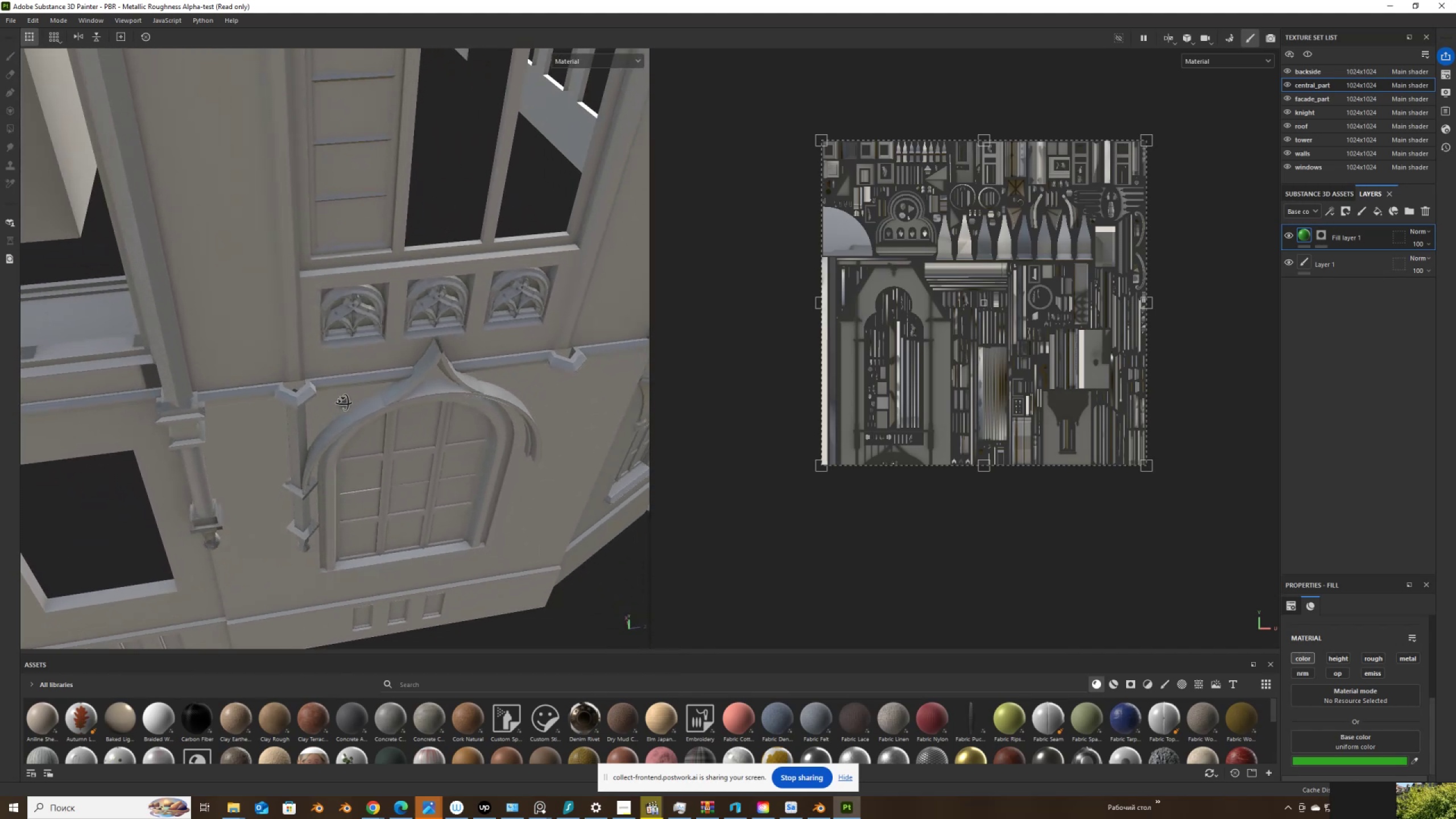 
key(Alt+AltLeft)
 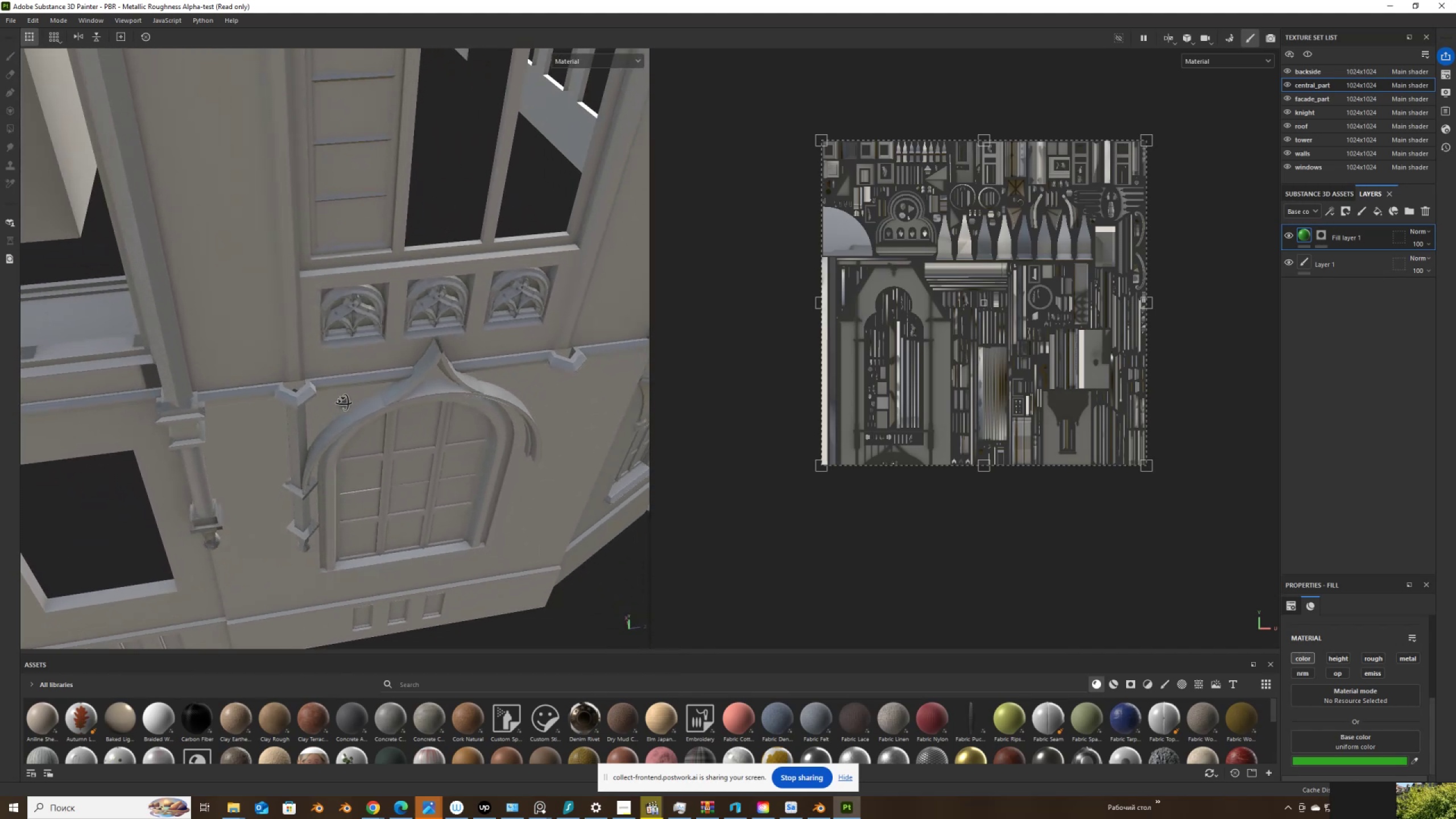 
key(Alt+AltLeft)
 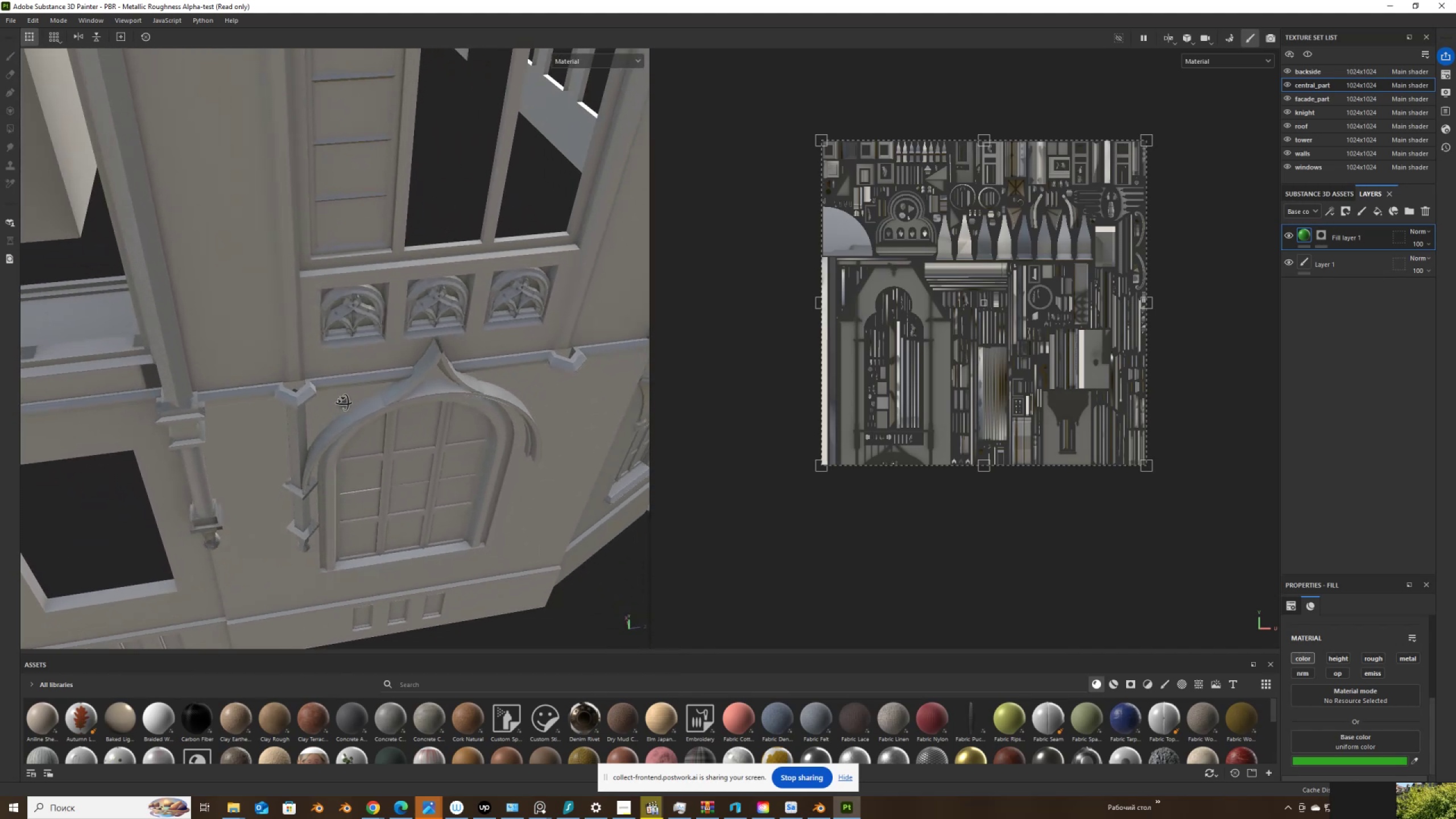 
key(Alt+AltLeft)
 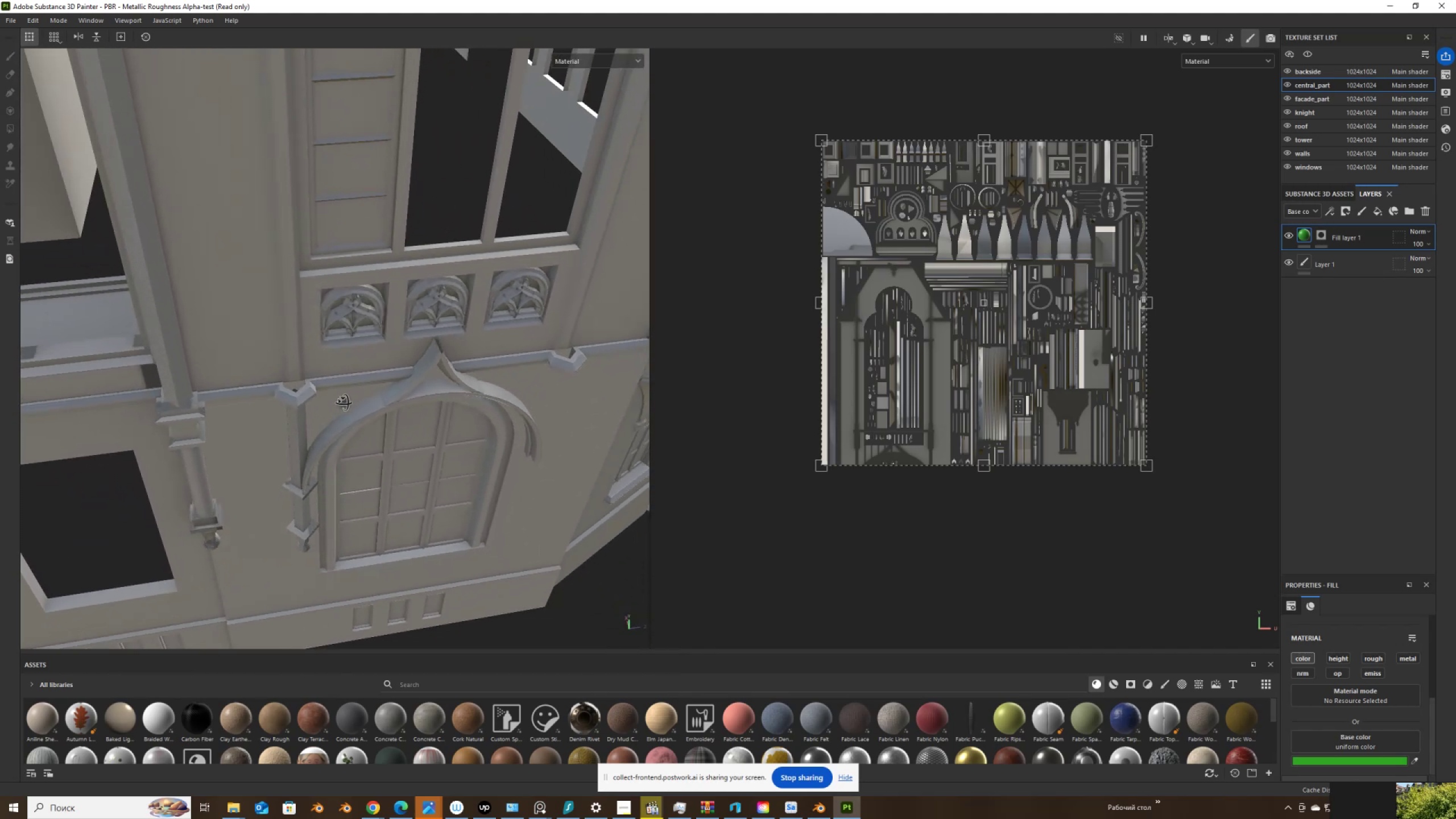 
key(Alt+AltLeft)
 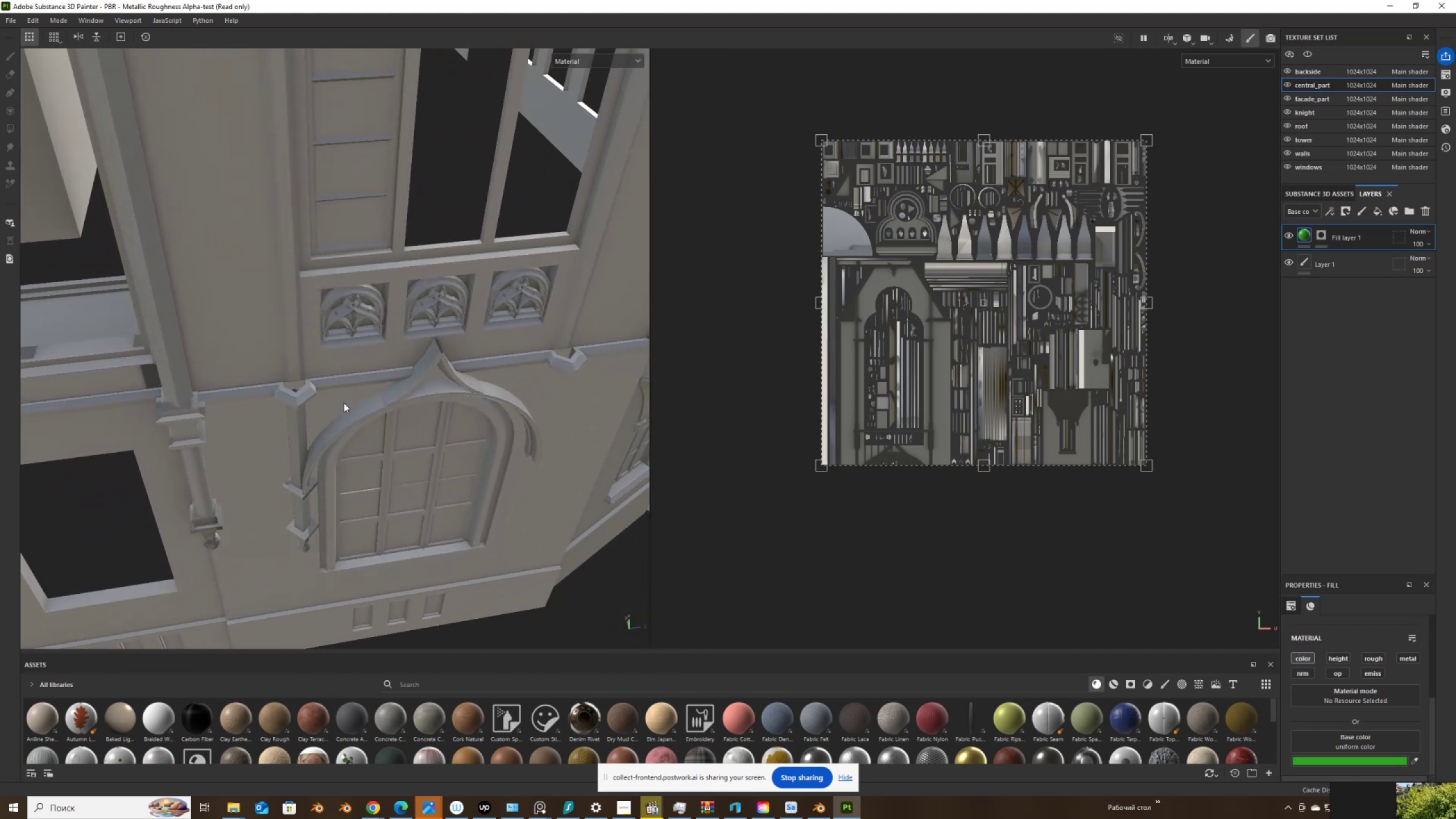 
key(Alt+AltLeft)
 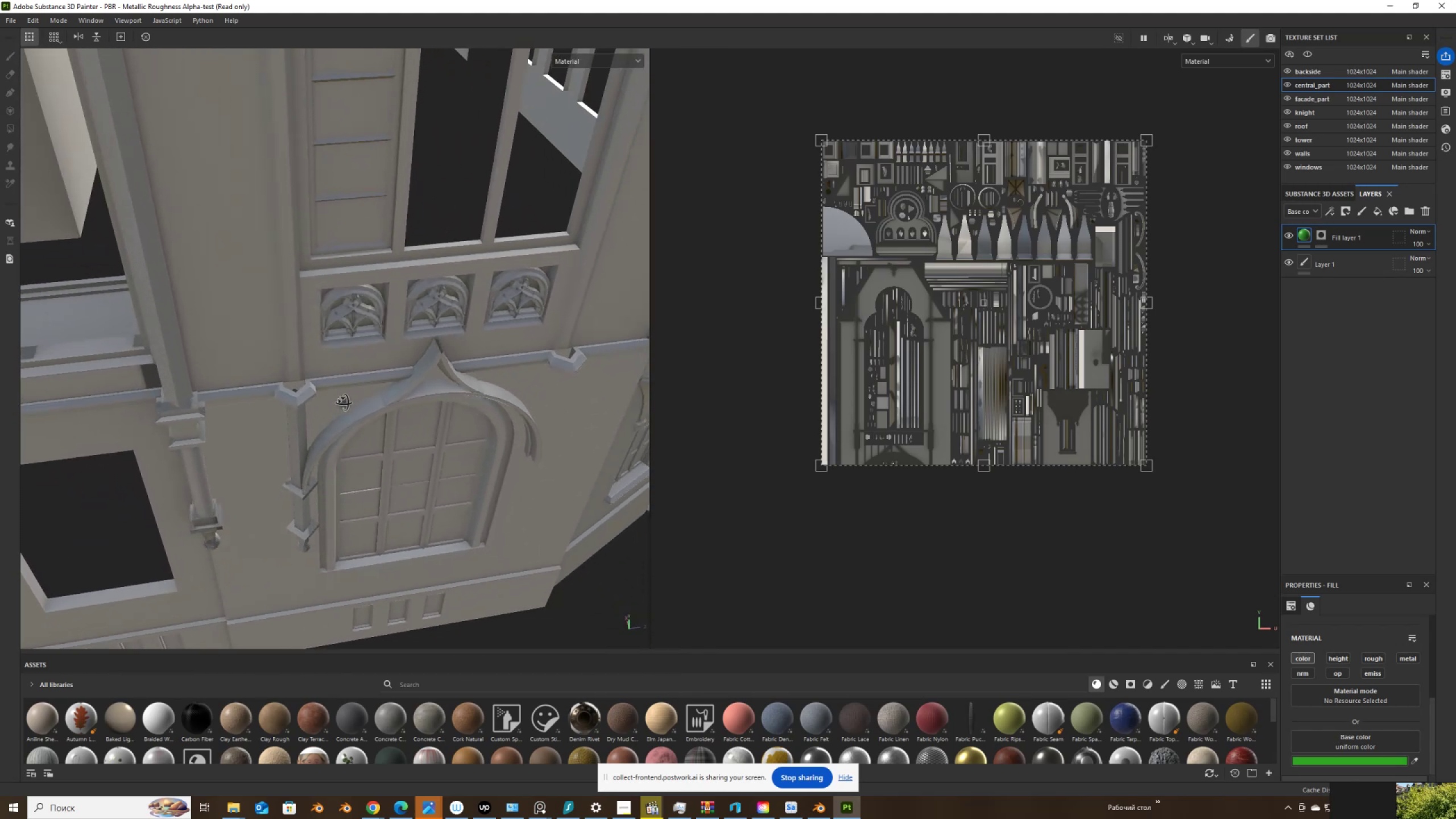 
key(Alt+AltLeft)
 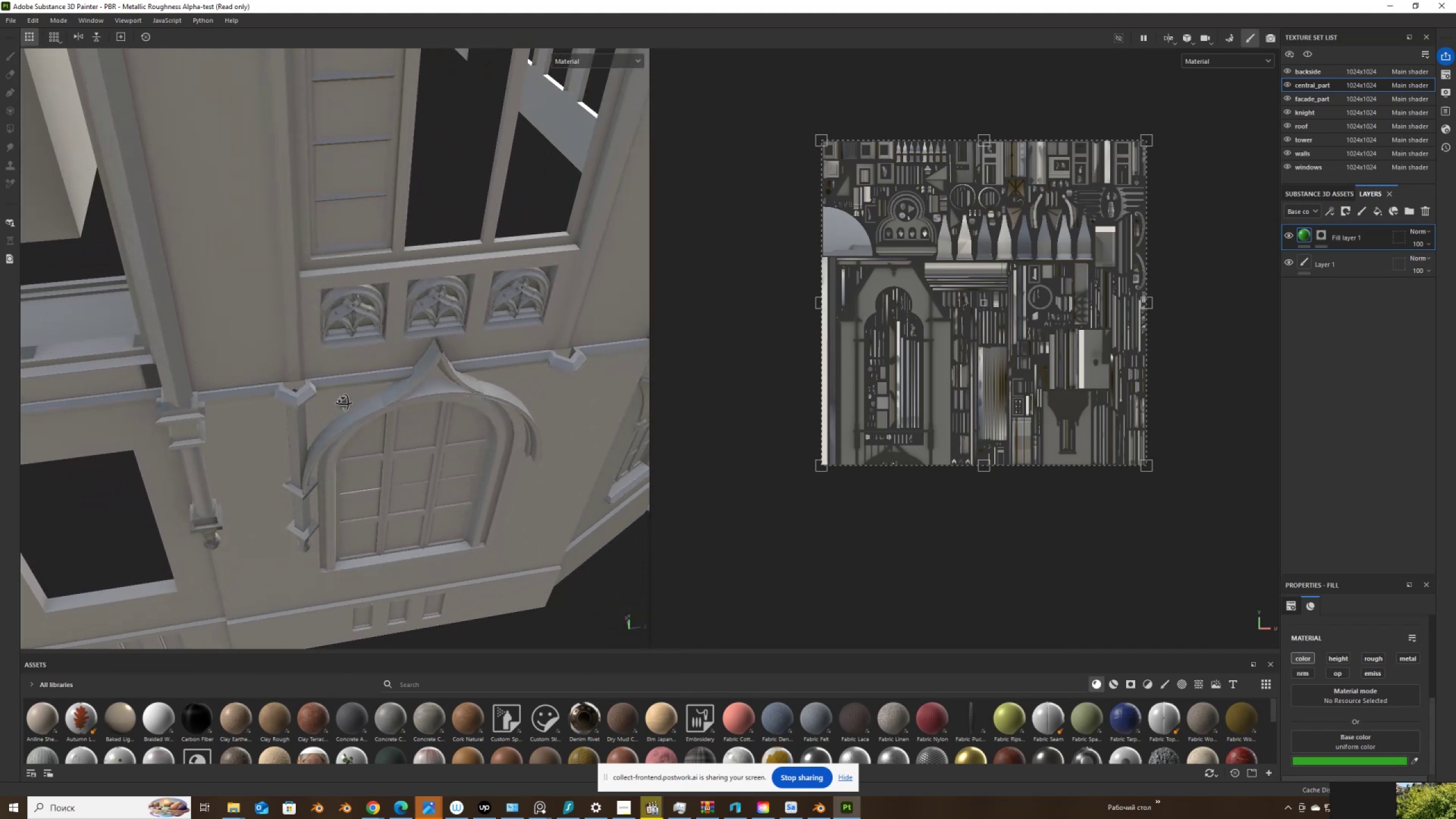 
key(Alt+AltLeft)
 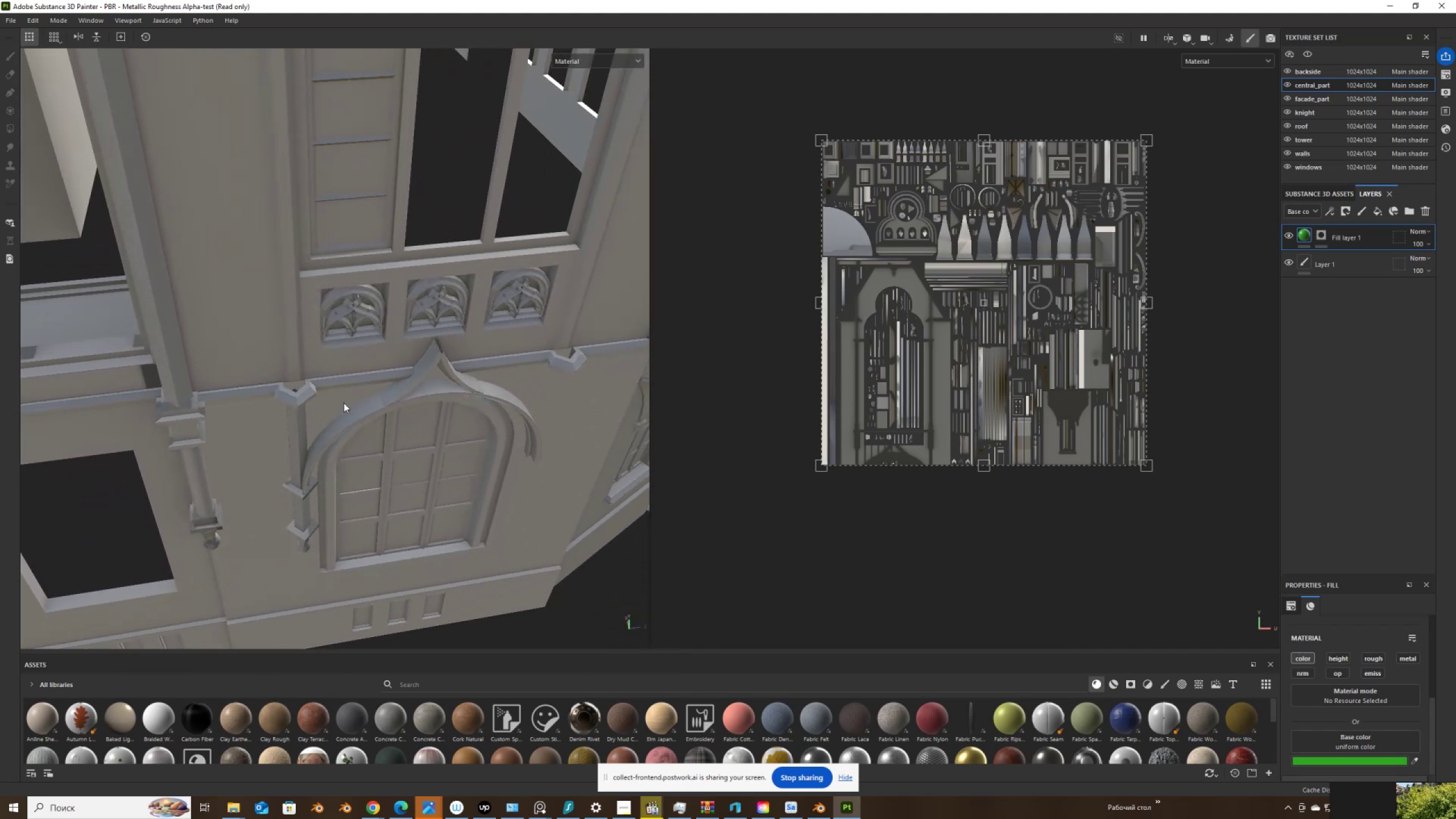 
key(Alt+AltLeft)
 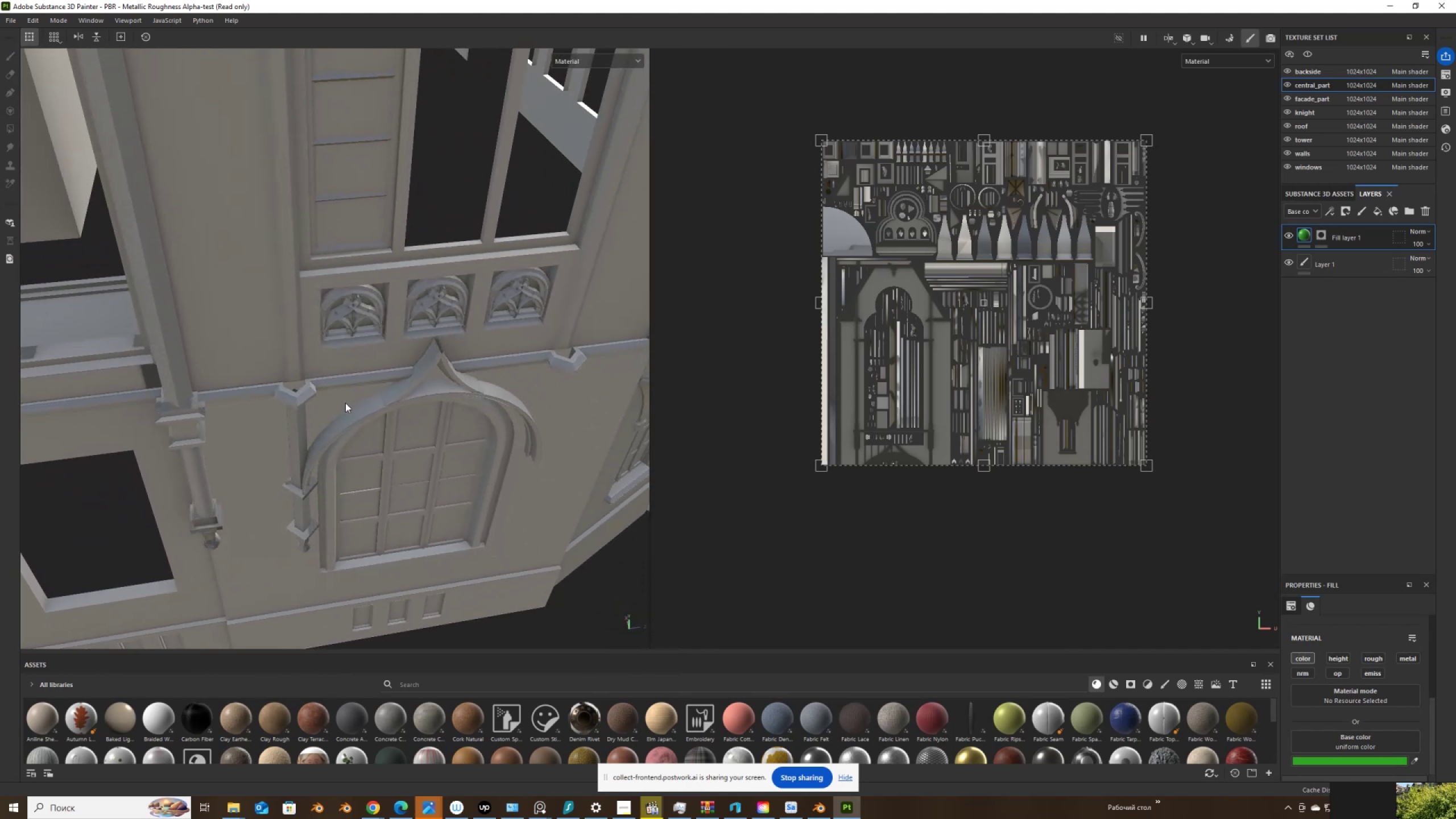 
scroll: coordinate [358, 389], scroll_direction: down, amount: 11.0
 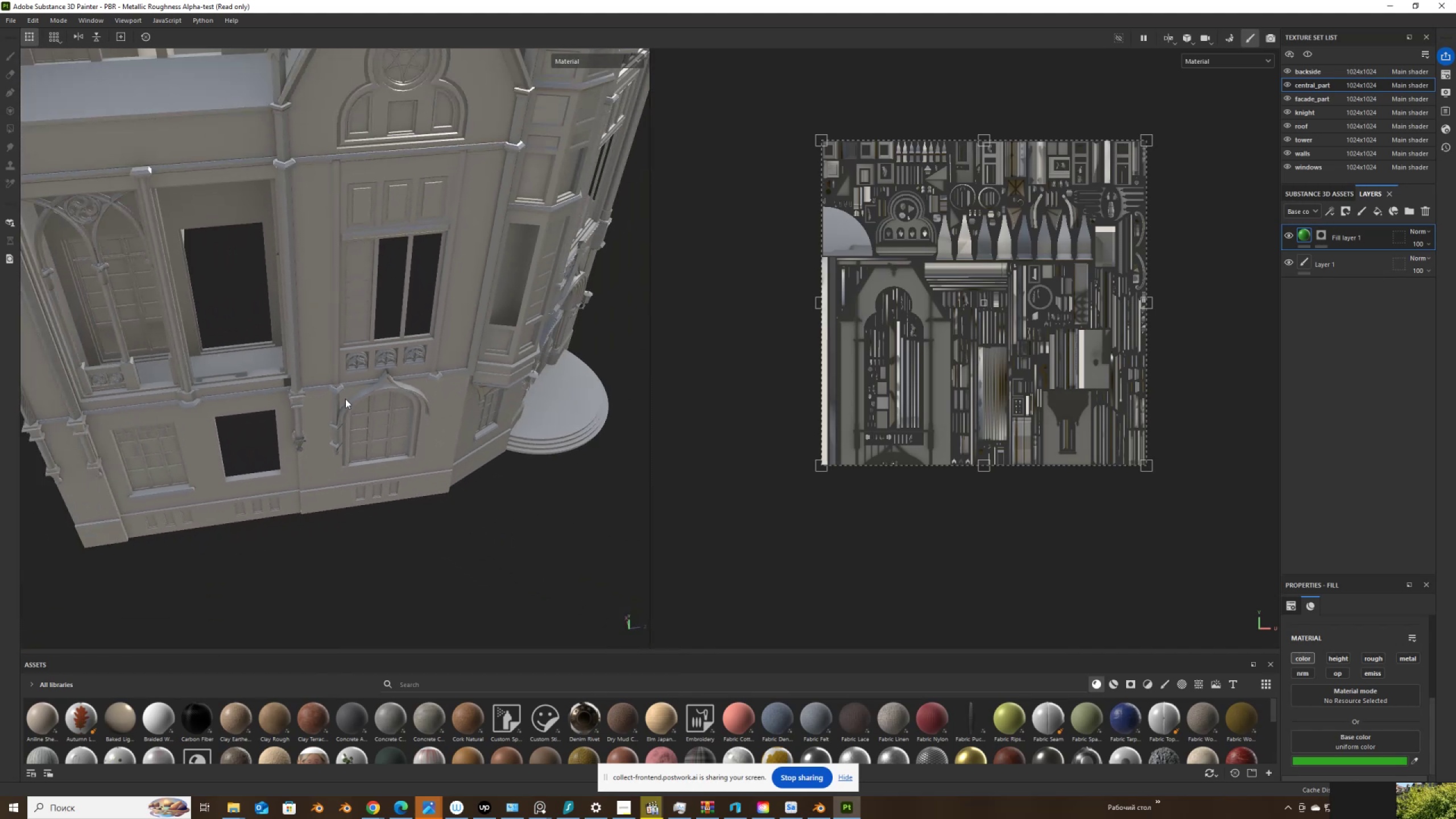 
key(Alt+AltLeft)
 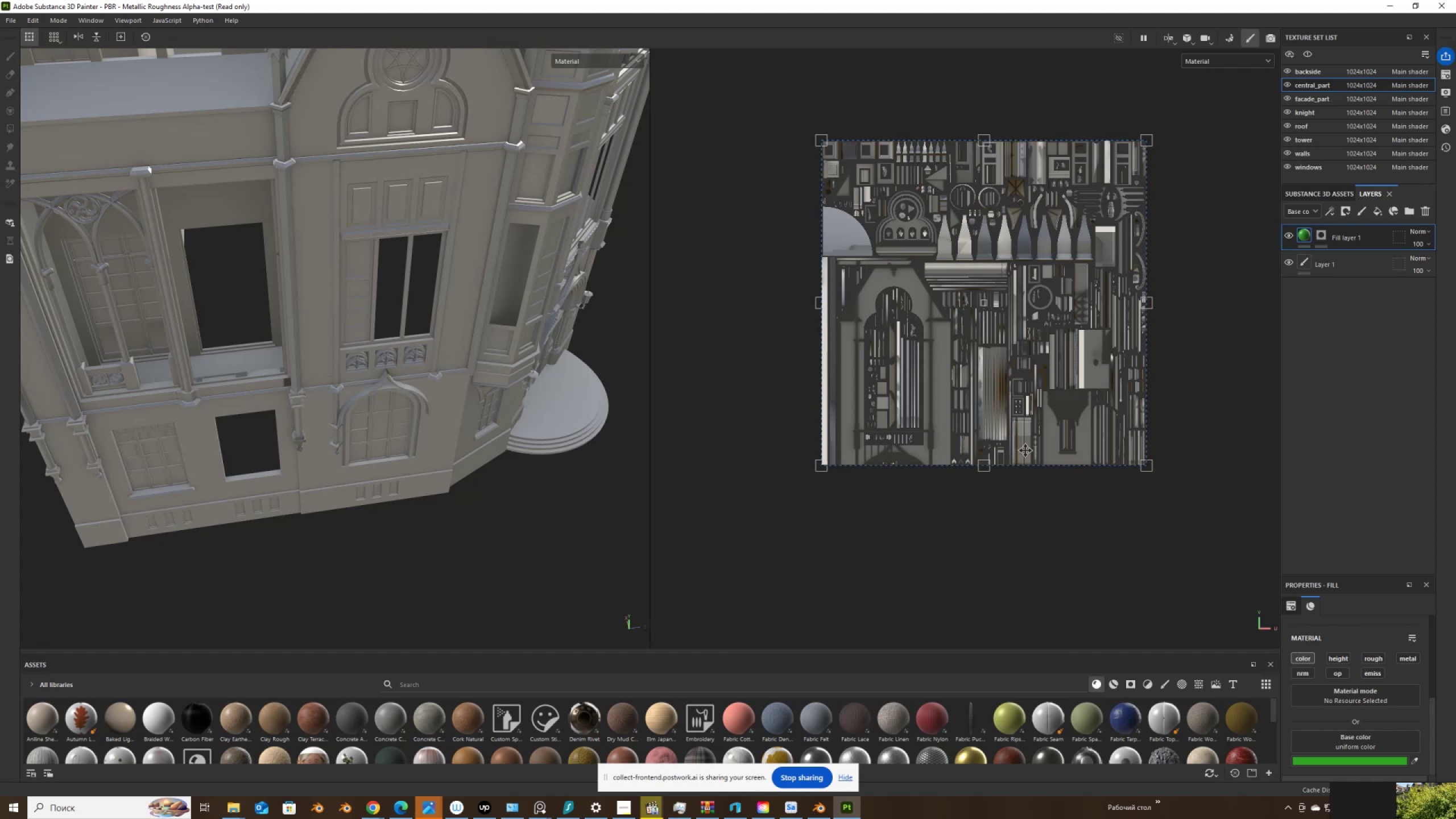 
key(Meta+MetaLeft)
 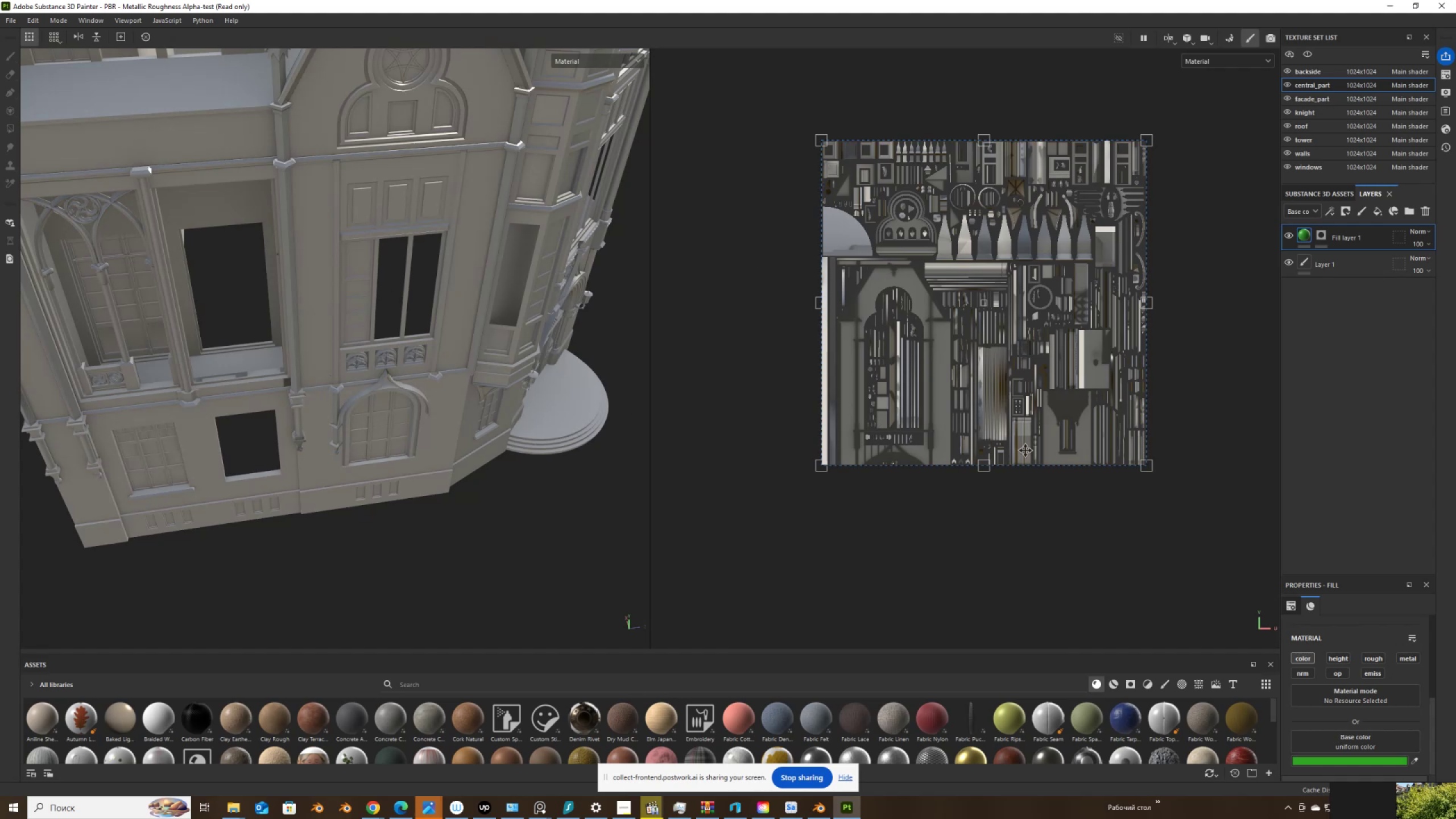 
key(Meta+ArrowLeft)
 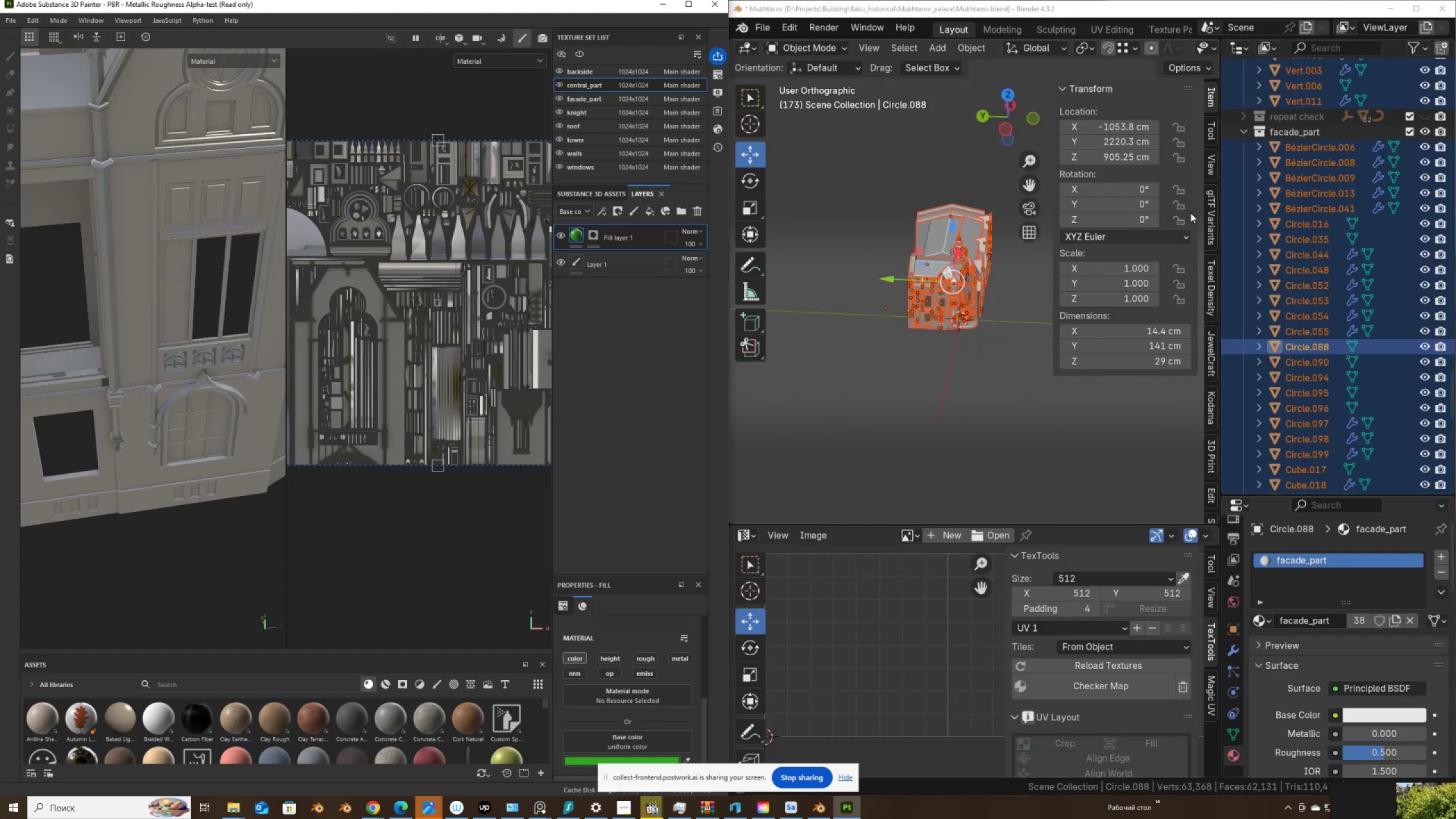 
scroll: coordinate [916, 262], scroll_direction: up, amount: 8.0
 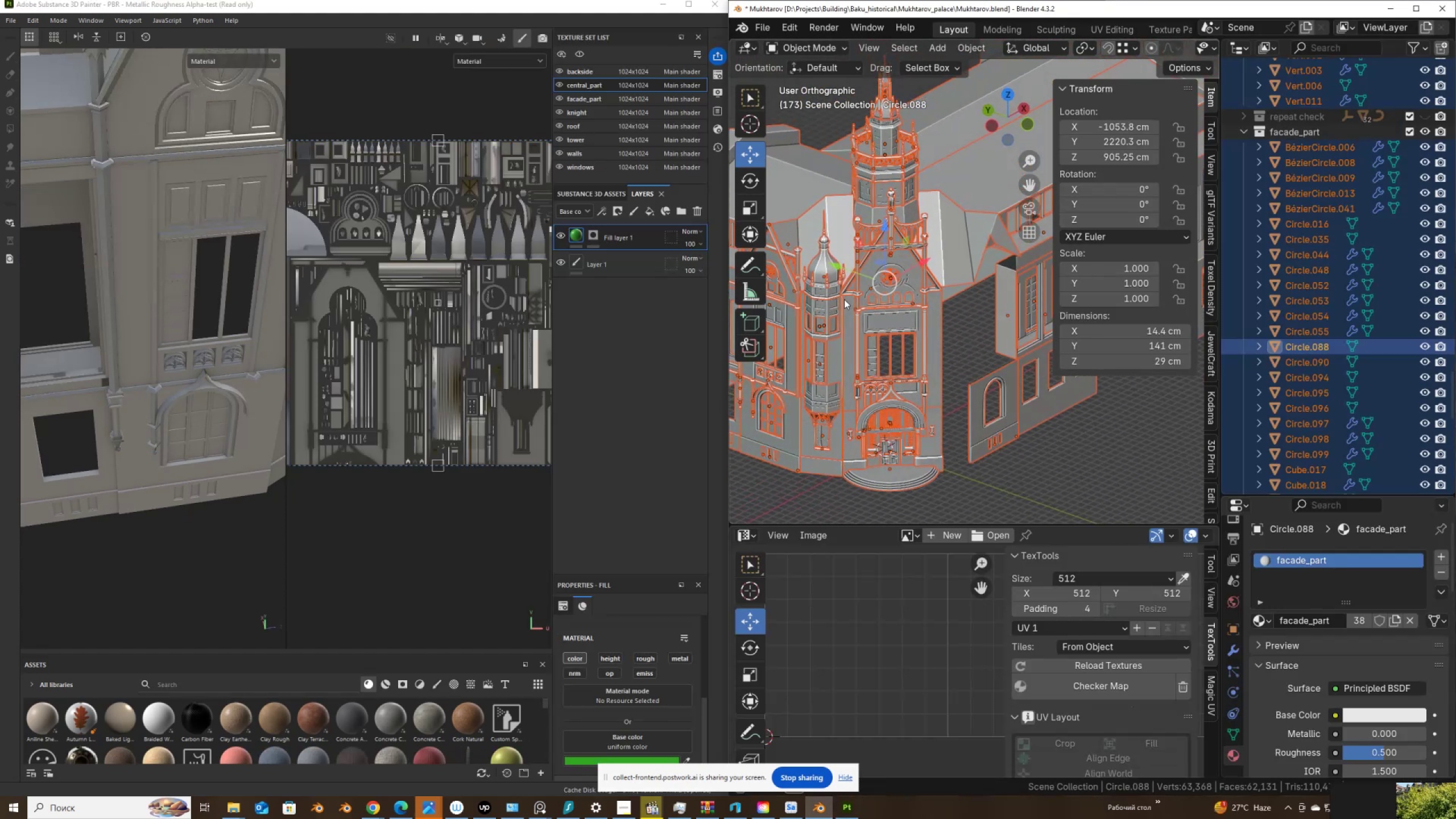 
scroll: coordinate [837, 316], scroll_direction: down, amount: 2.0
 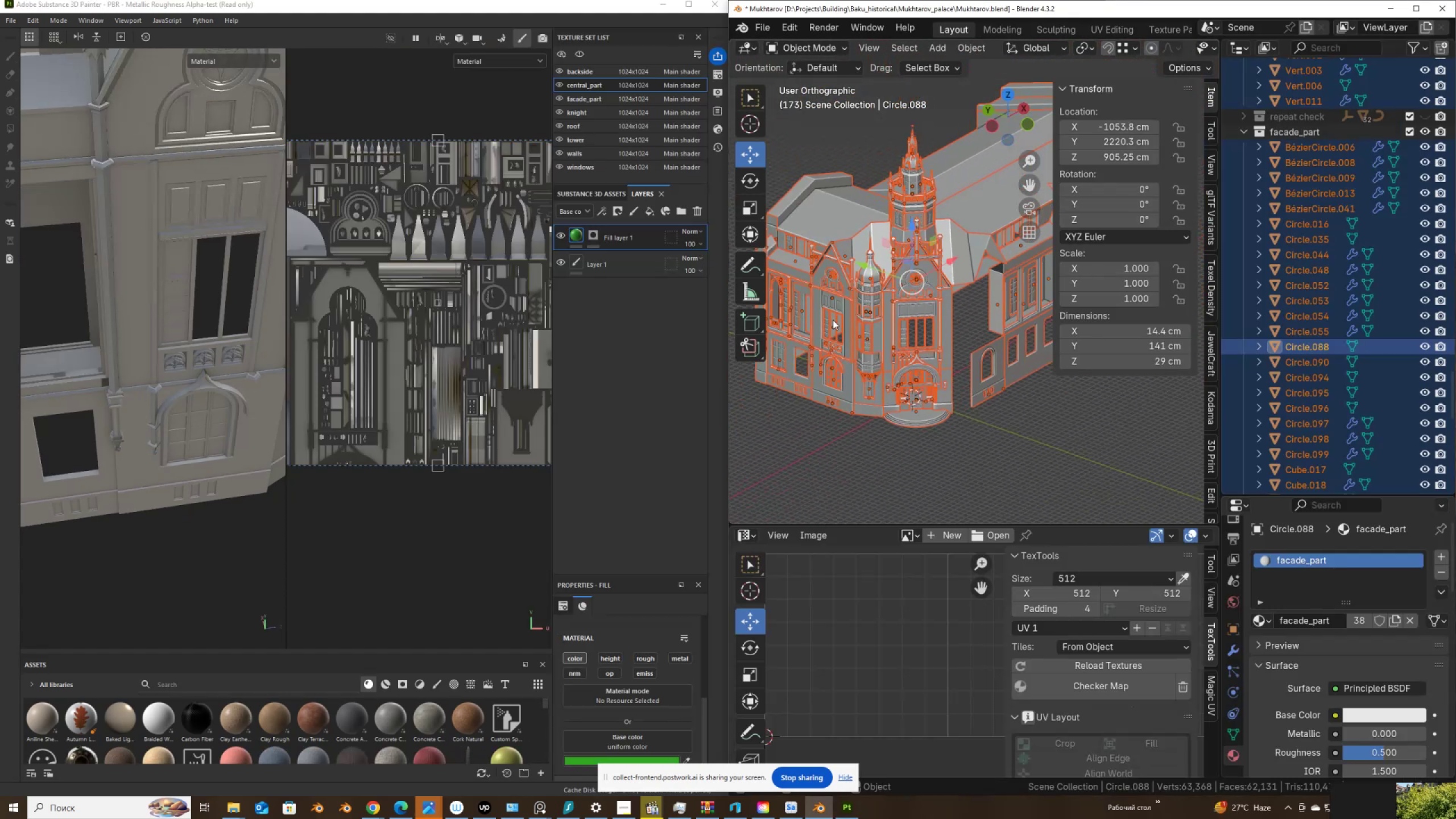 
hold_key(key=AltLeft, duration=1.03)
 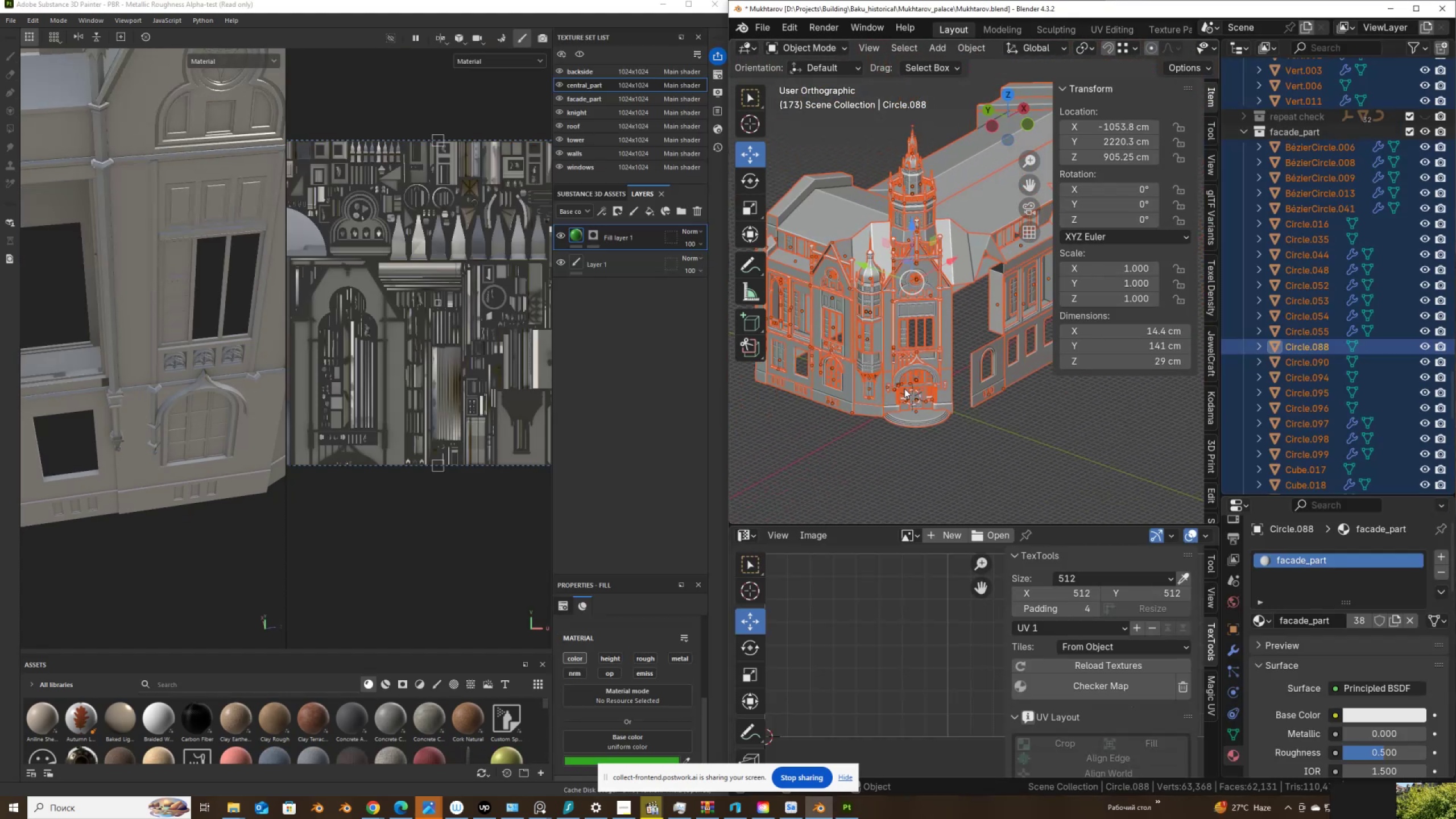 
scroll: coordinate [896, 380], scroll_direction: down, amount: 2.0
 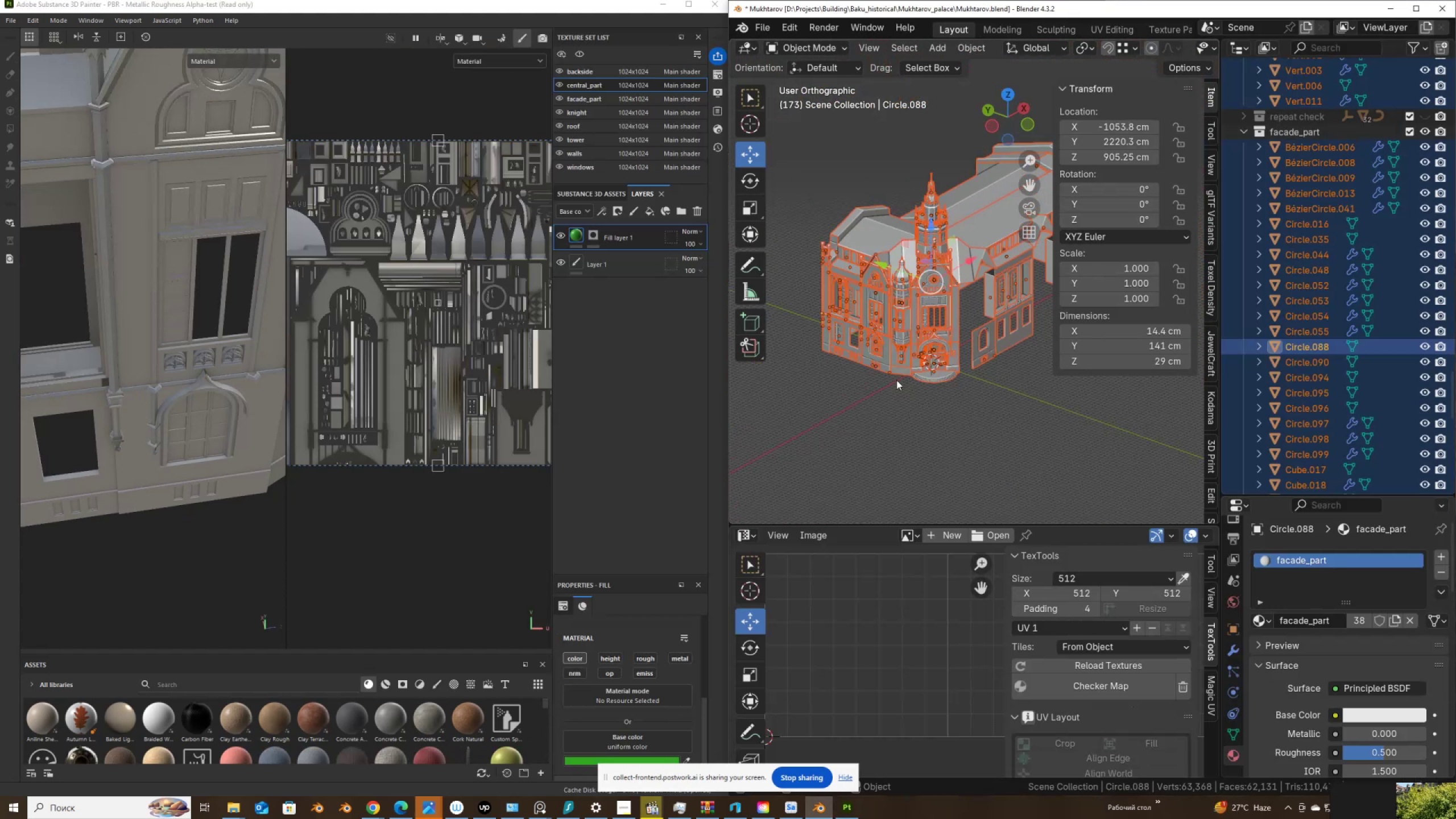 
hold_key(key=ShiftLeft, duration=0.39)
 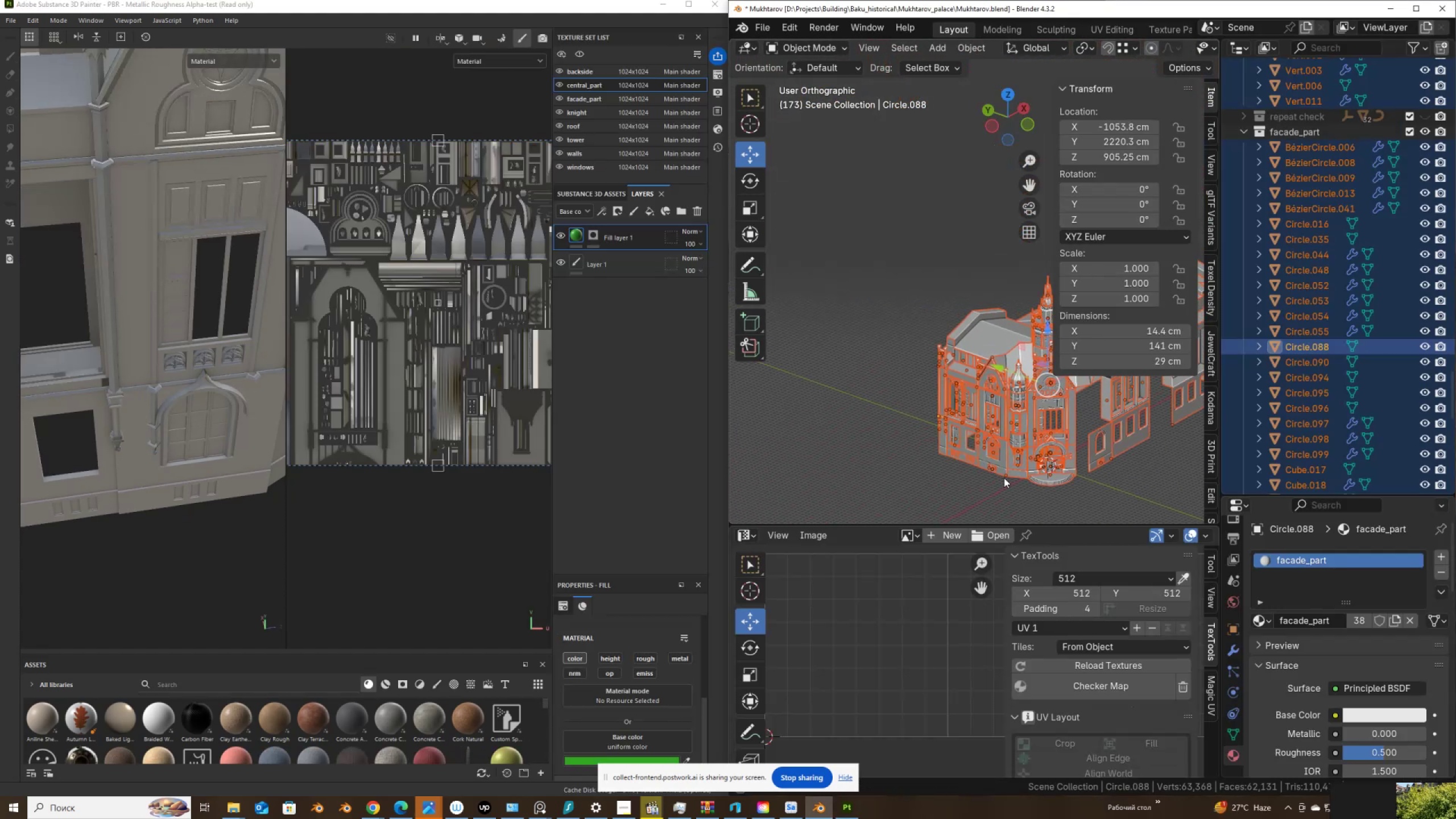 
scroll: coordinate [985, 461], scroll_direction: up, amount: 8.0
 